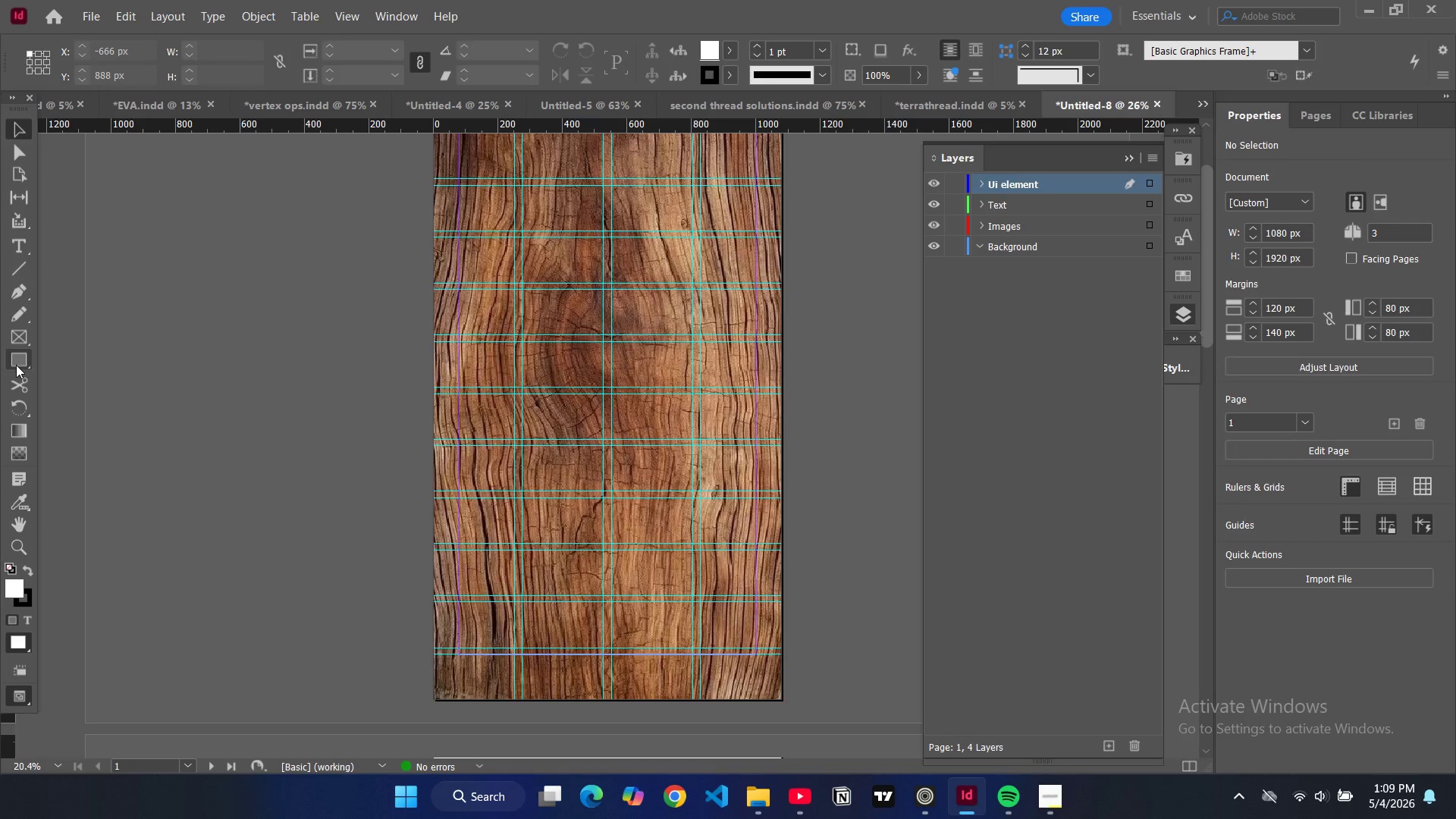 
scroll: coordinate [181, 384], scroll_direction: up, amount: 2.0
 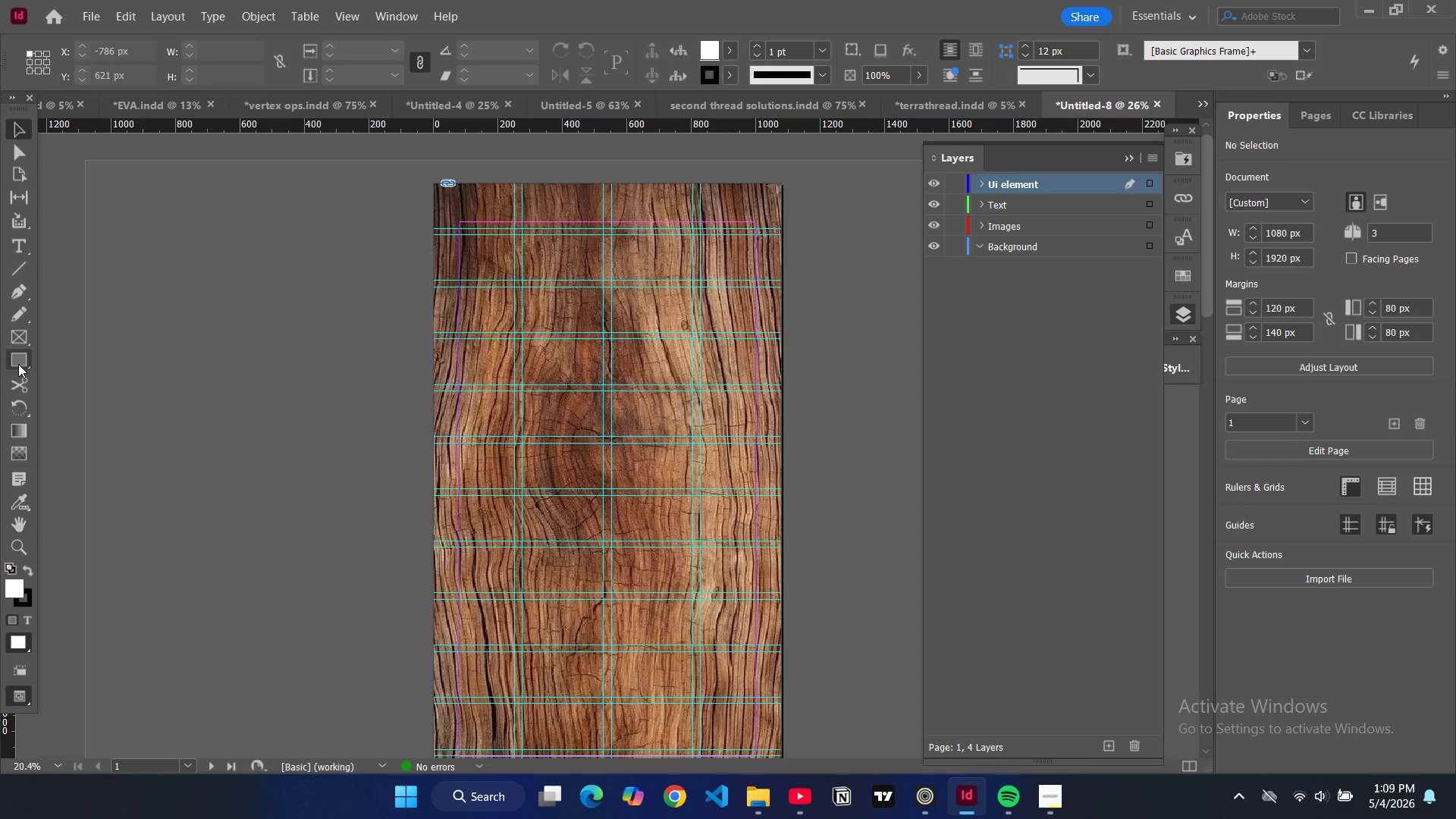 
left_click([16, 362])
 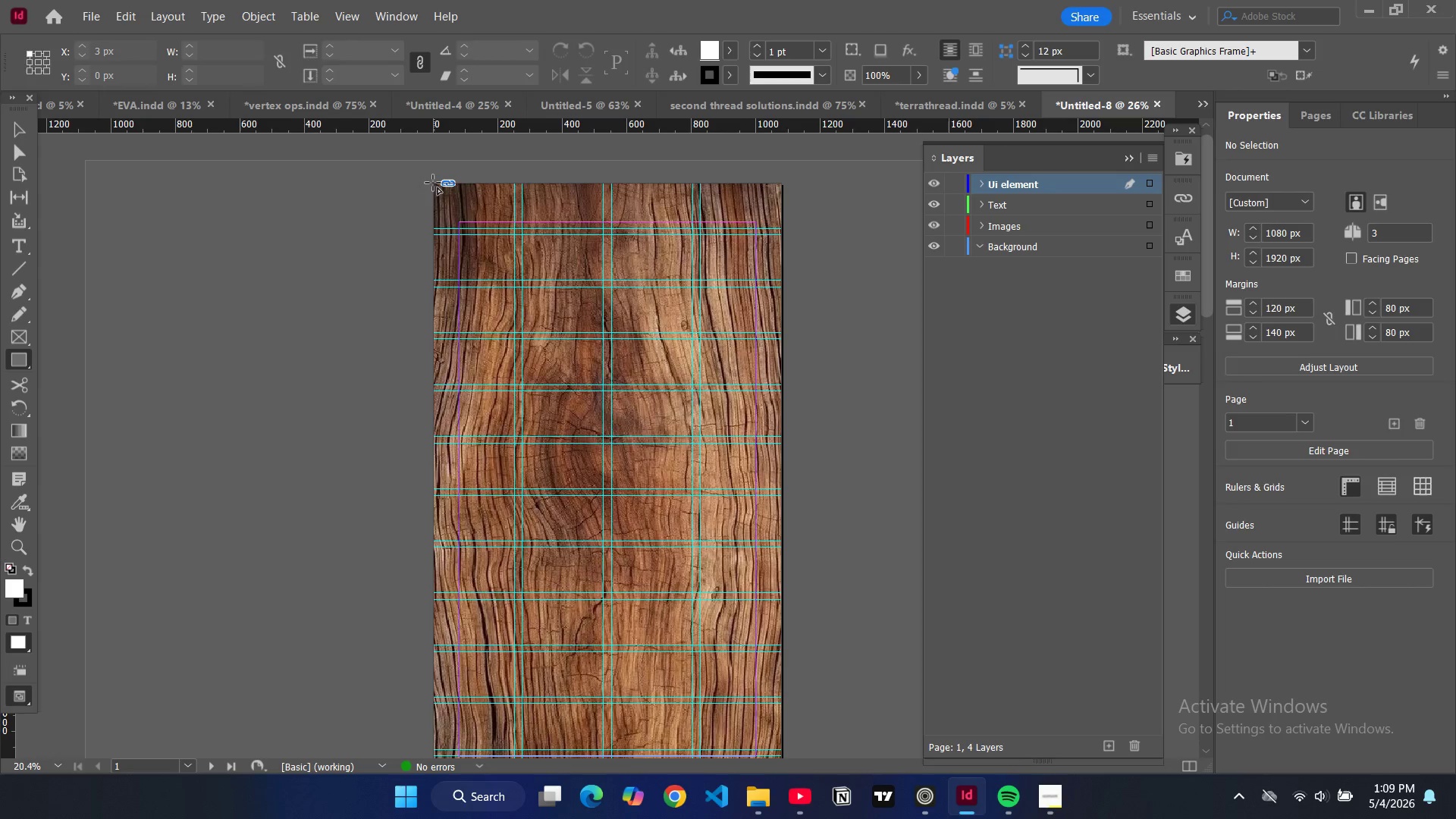 
left_click_drag(start_coordinate=[433, 182], to_coordinate=[784, 732])
 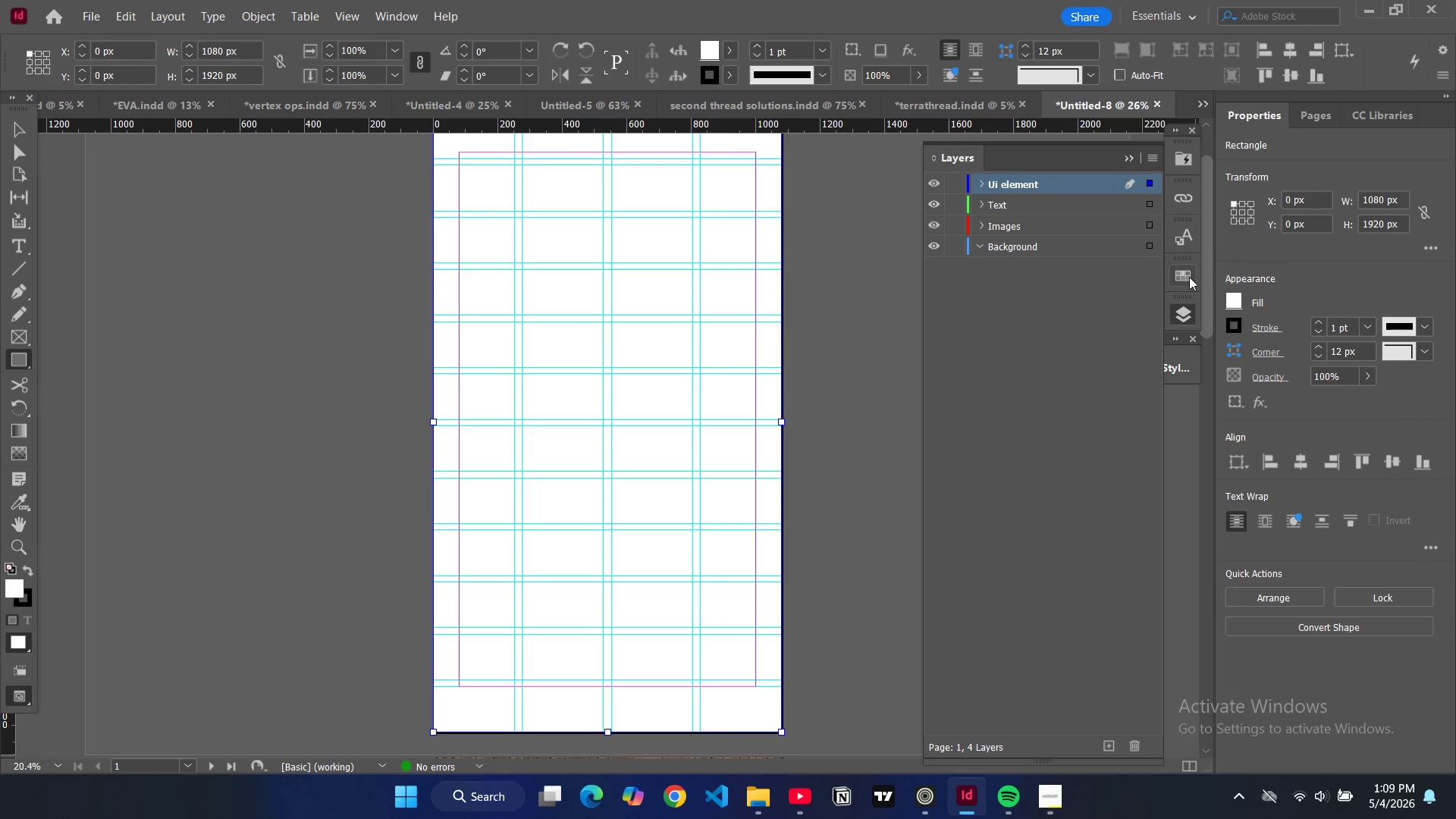 
double_click([1232, 298])
 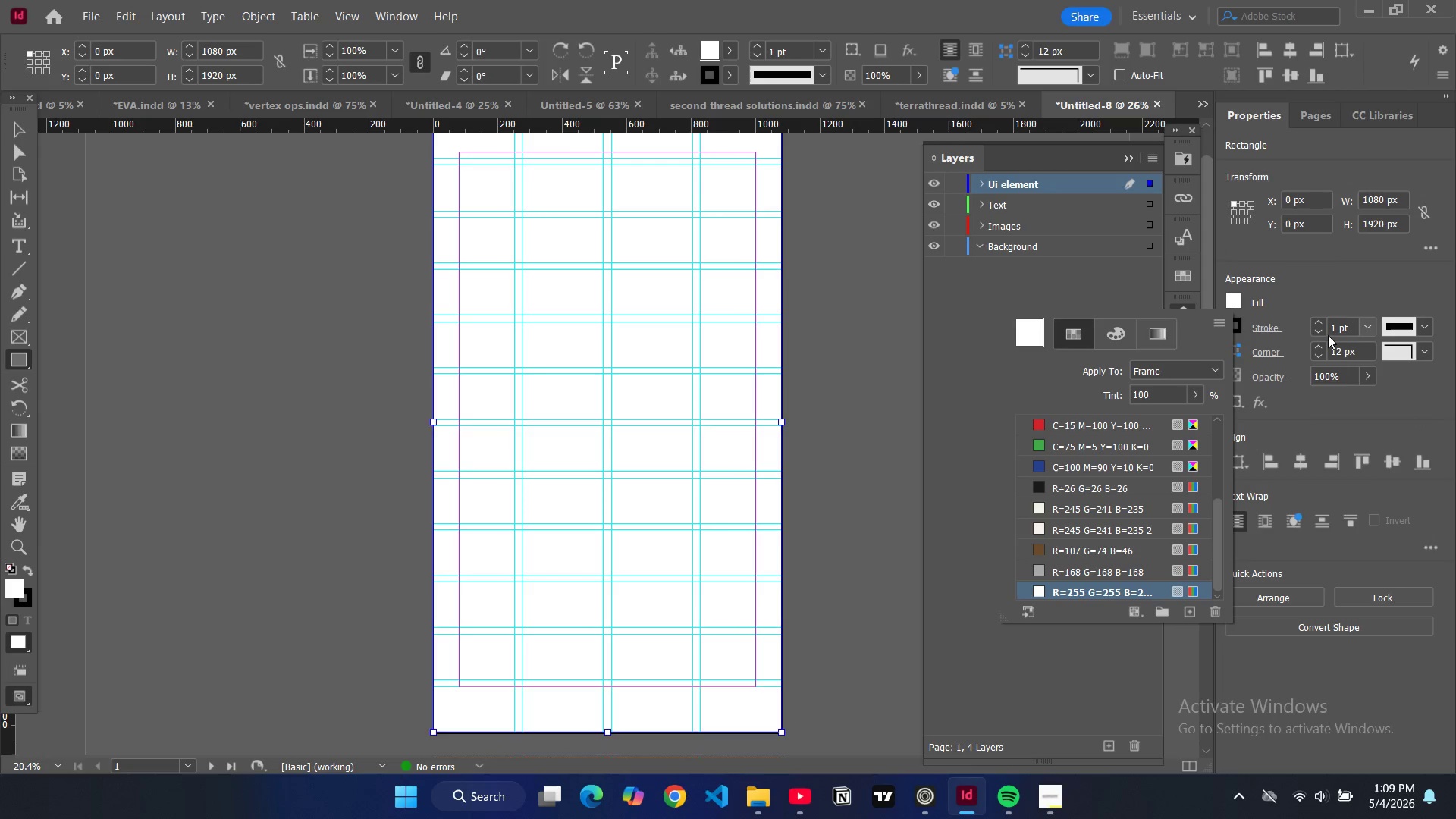 
left_click([1321, 331])
 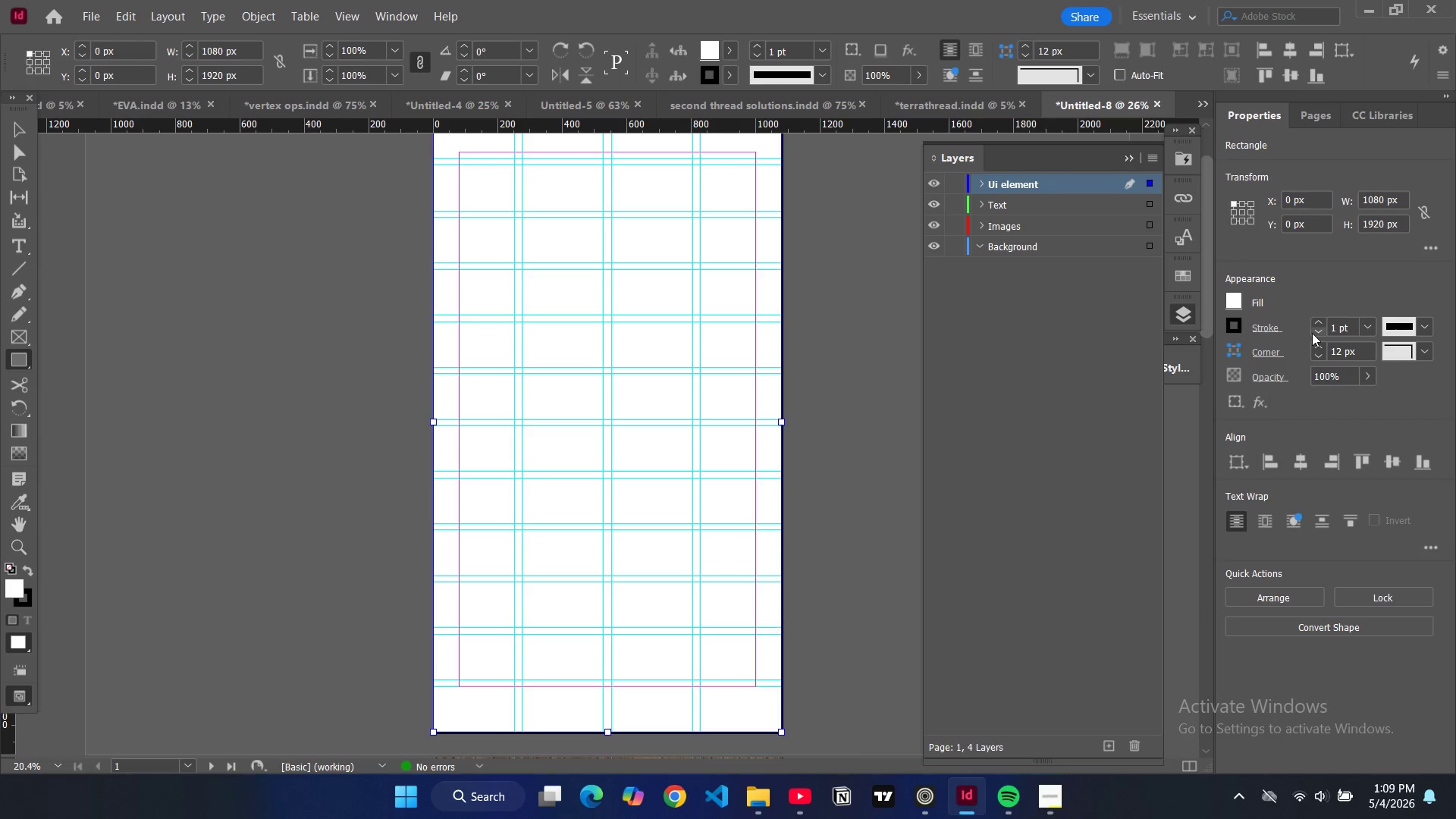 
left_click([1313, 333])
 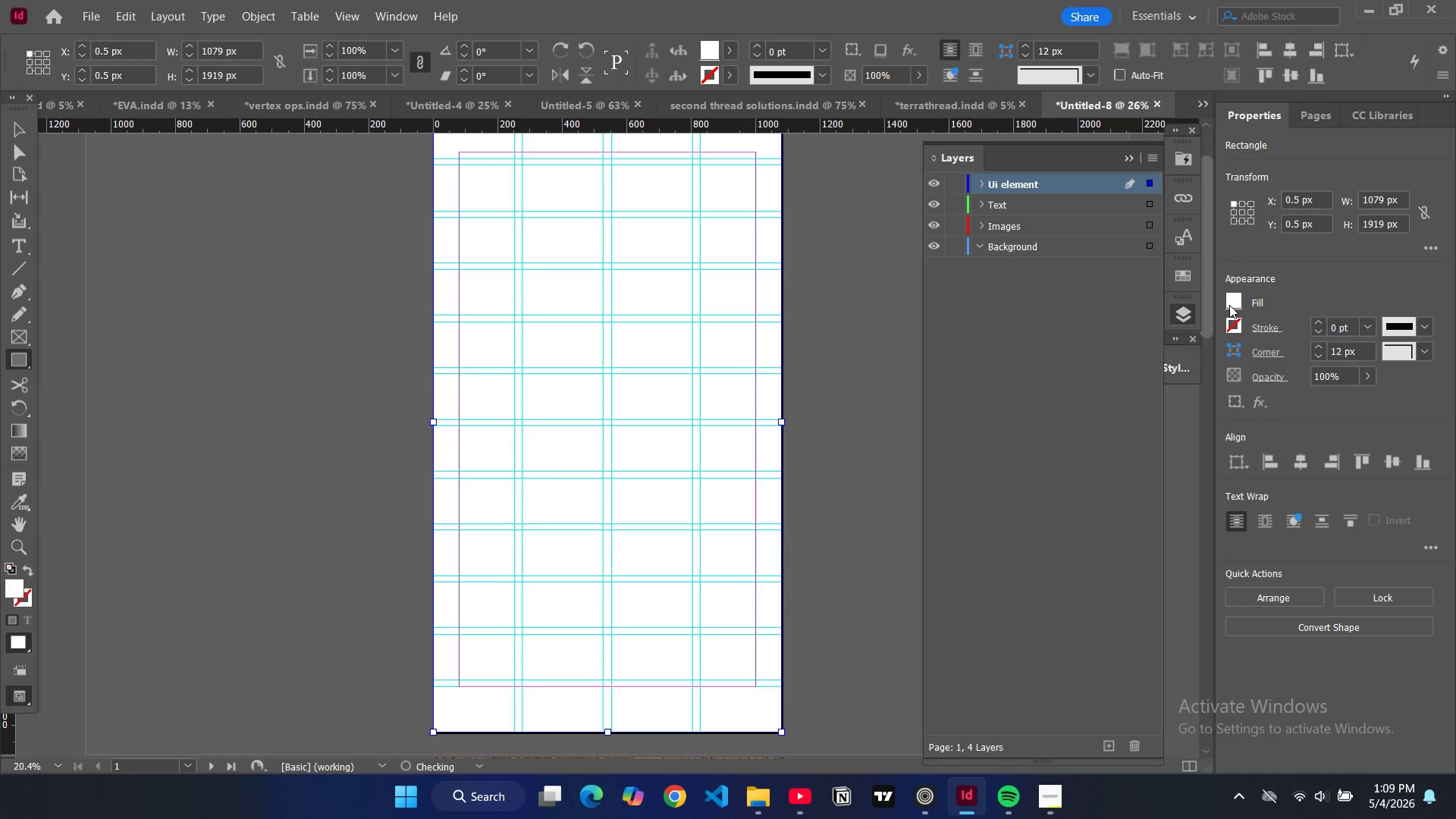 
double_click([1229, 305])
 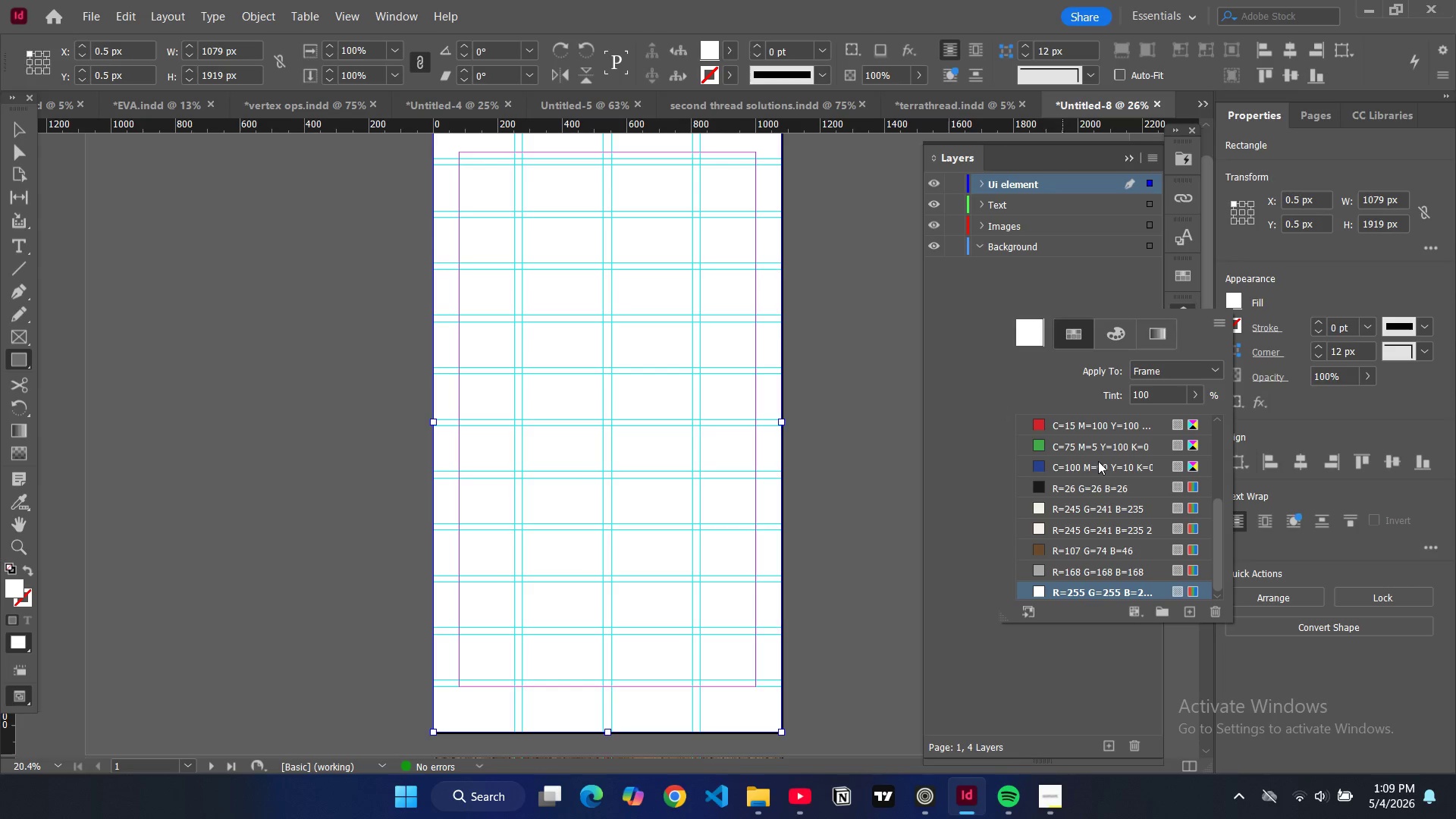 
scroll: coordinate [1066, 542], scroll_direction: down, amount: 3.0
 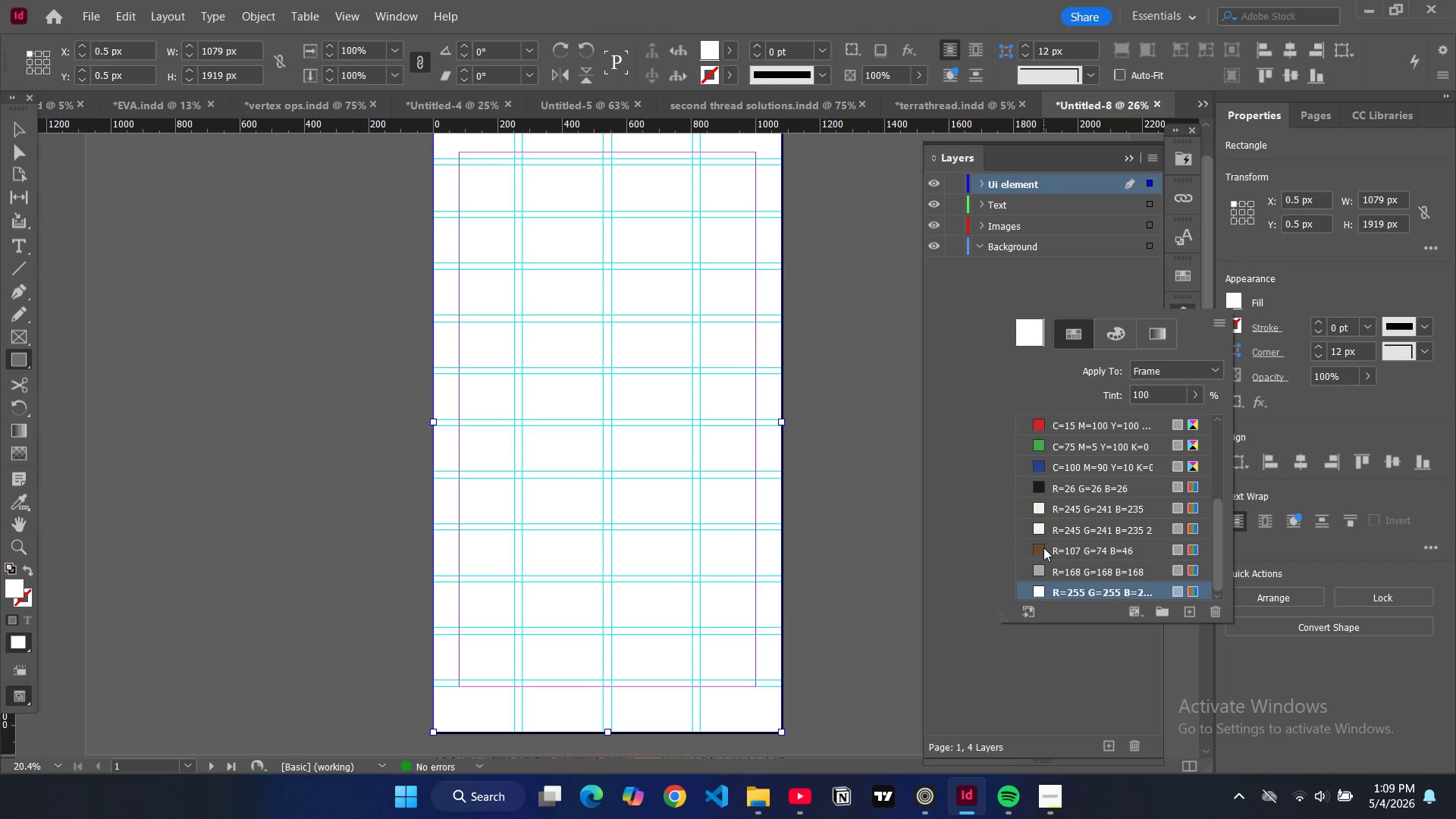 
left_click([1043, 548])
 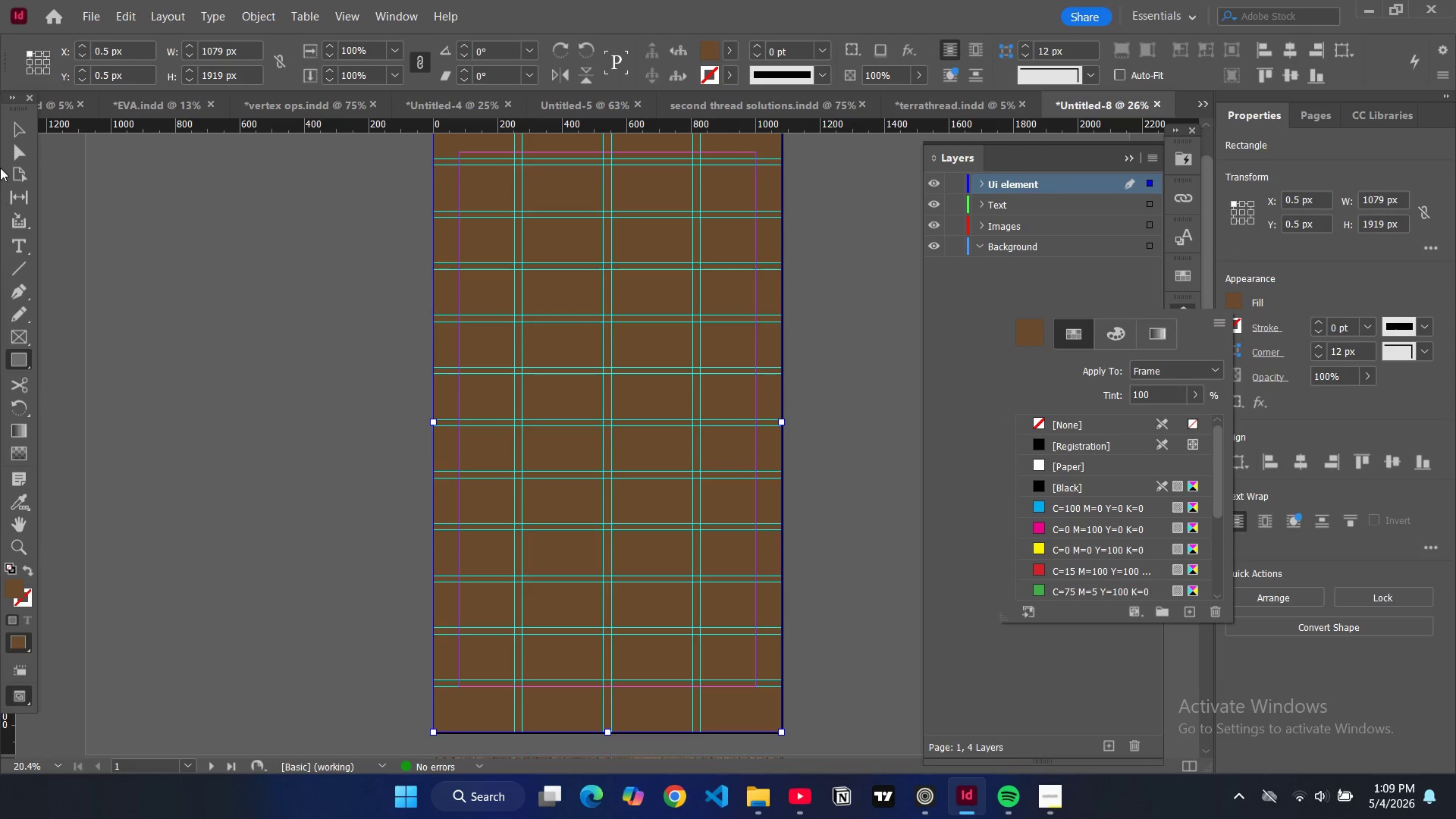 
left_click([11, 135])
 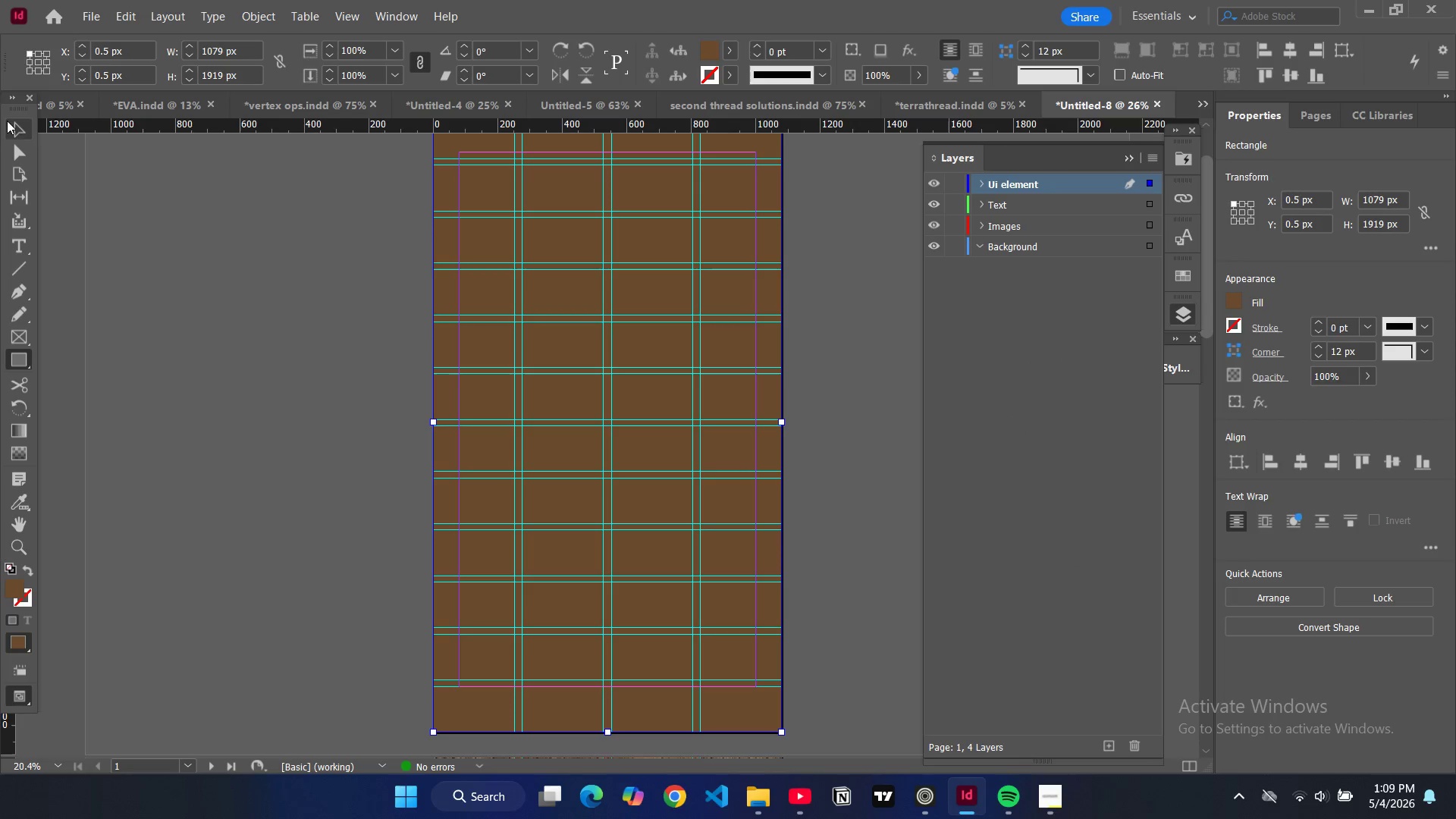 
left_click([9, 131])
 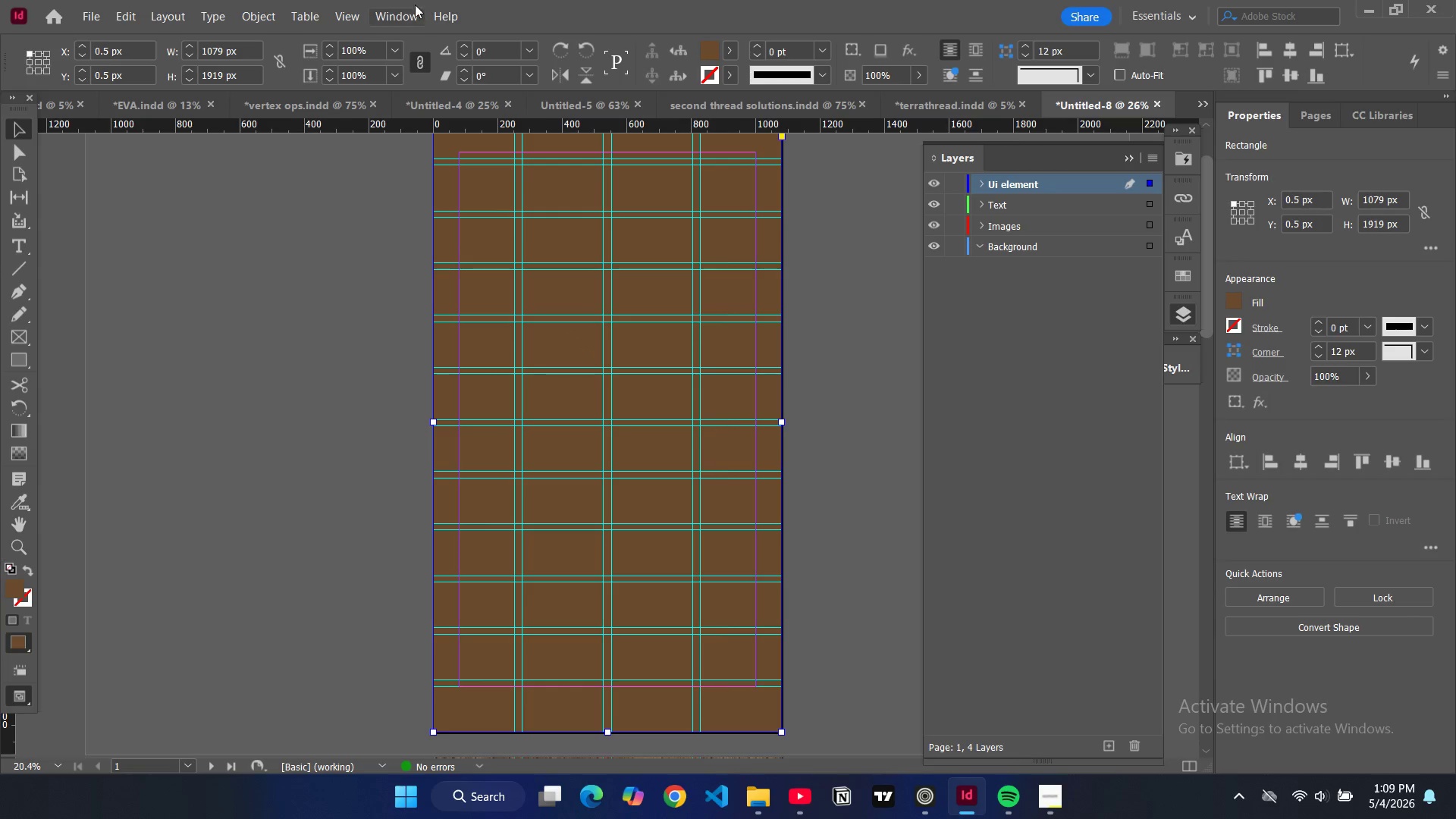 
left_click([398, 8])
 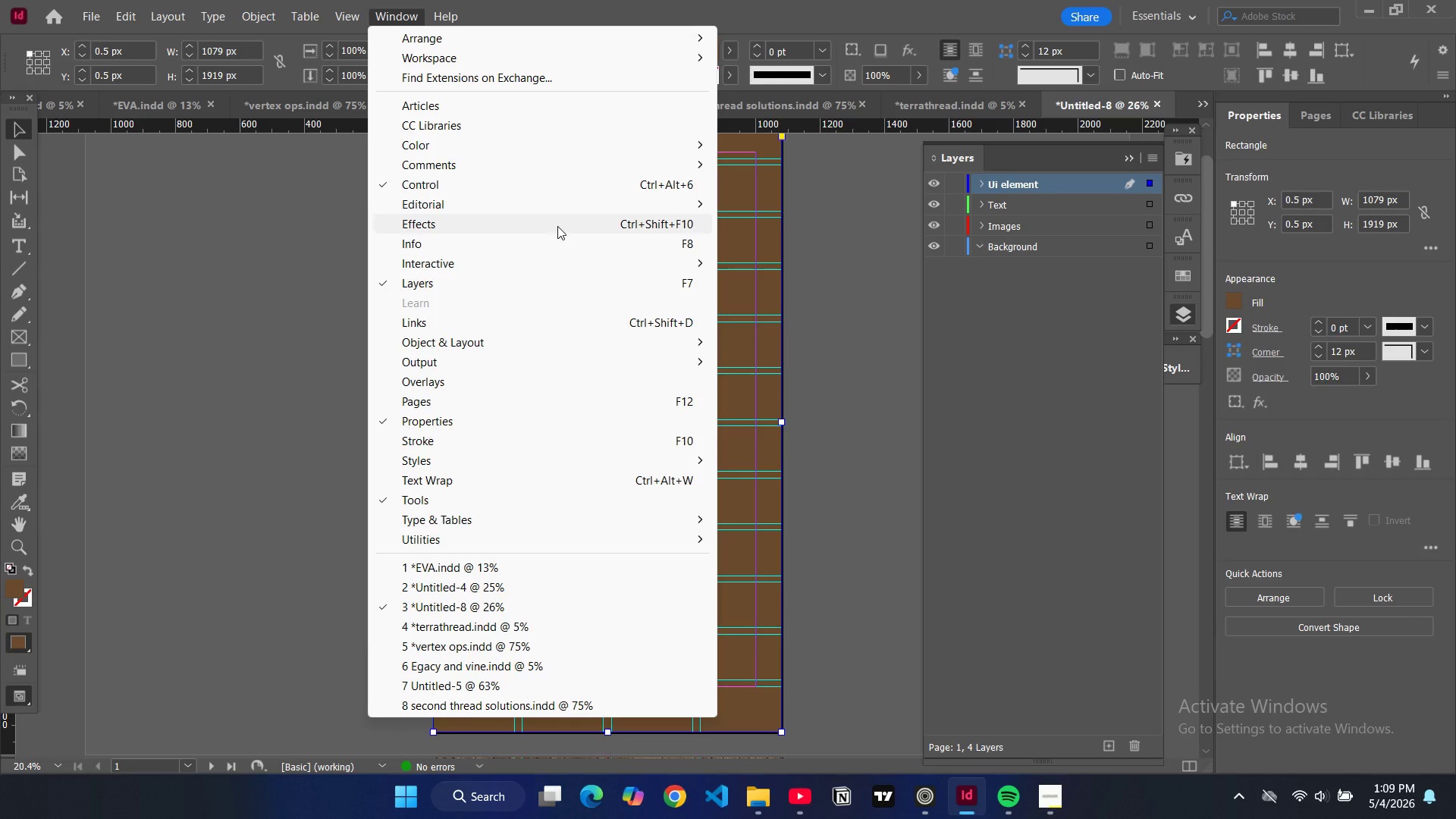 
left_click([557, 226])
 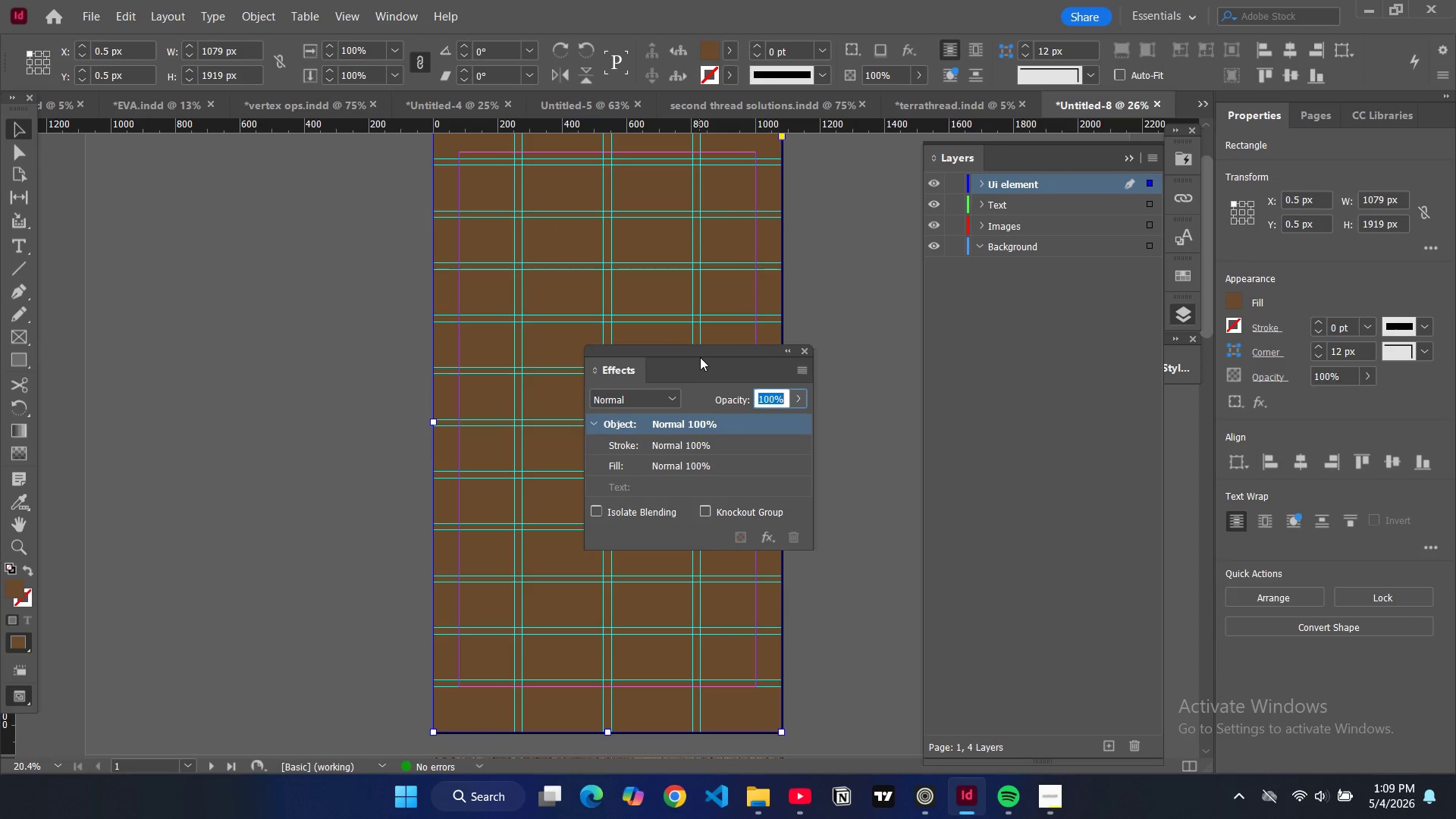 
left_click_drag(start_coordinate=[700, 357], to_coordinate=[221, 341])
 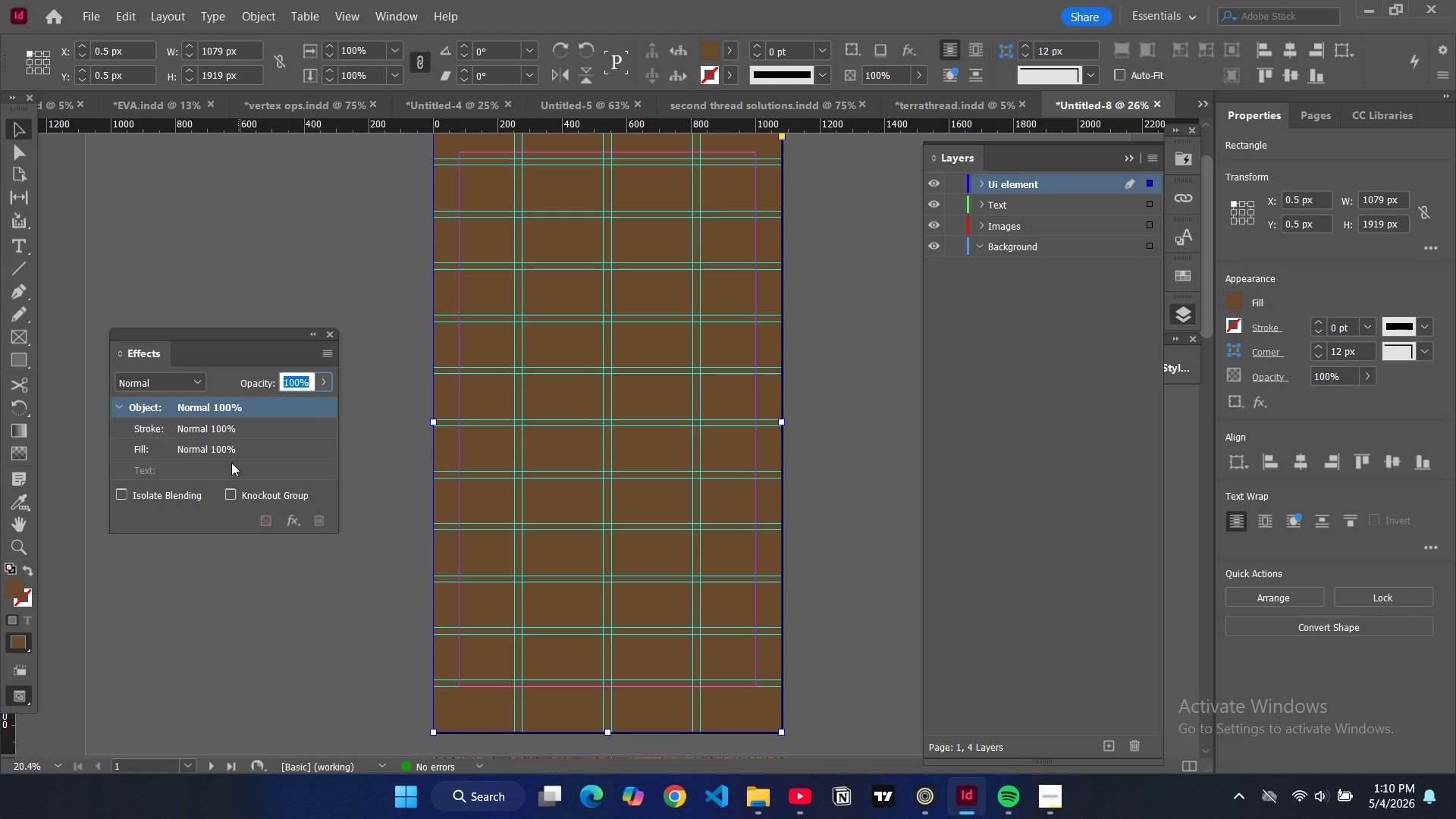 
mouse_move([287, 491])
 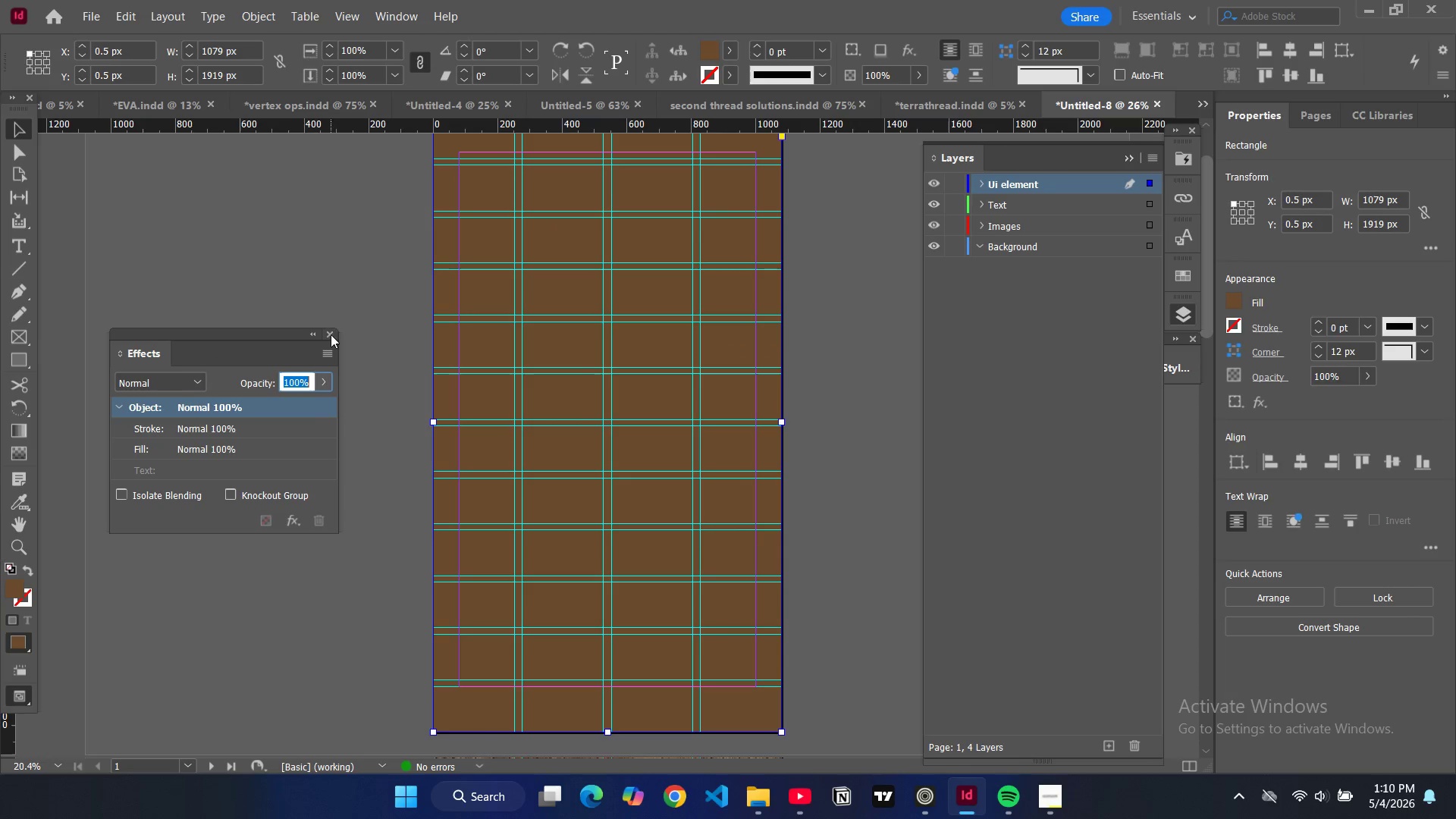 
left_click([331, 334])
 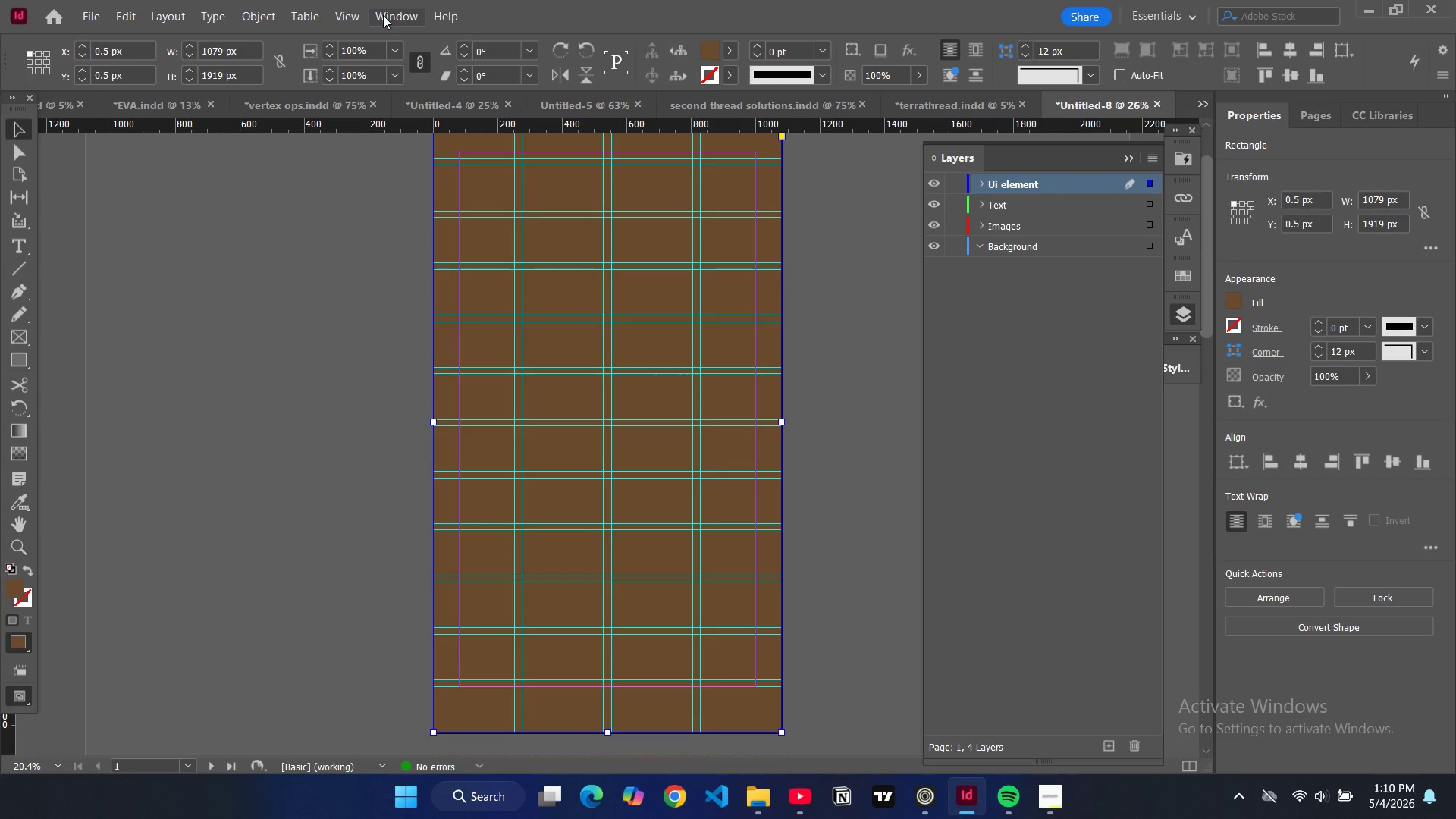 
left_click([383, 15])
 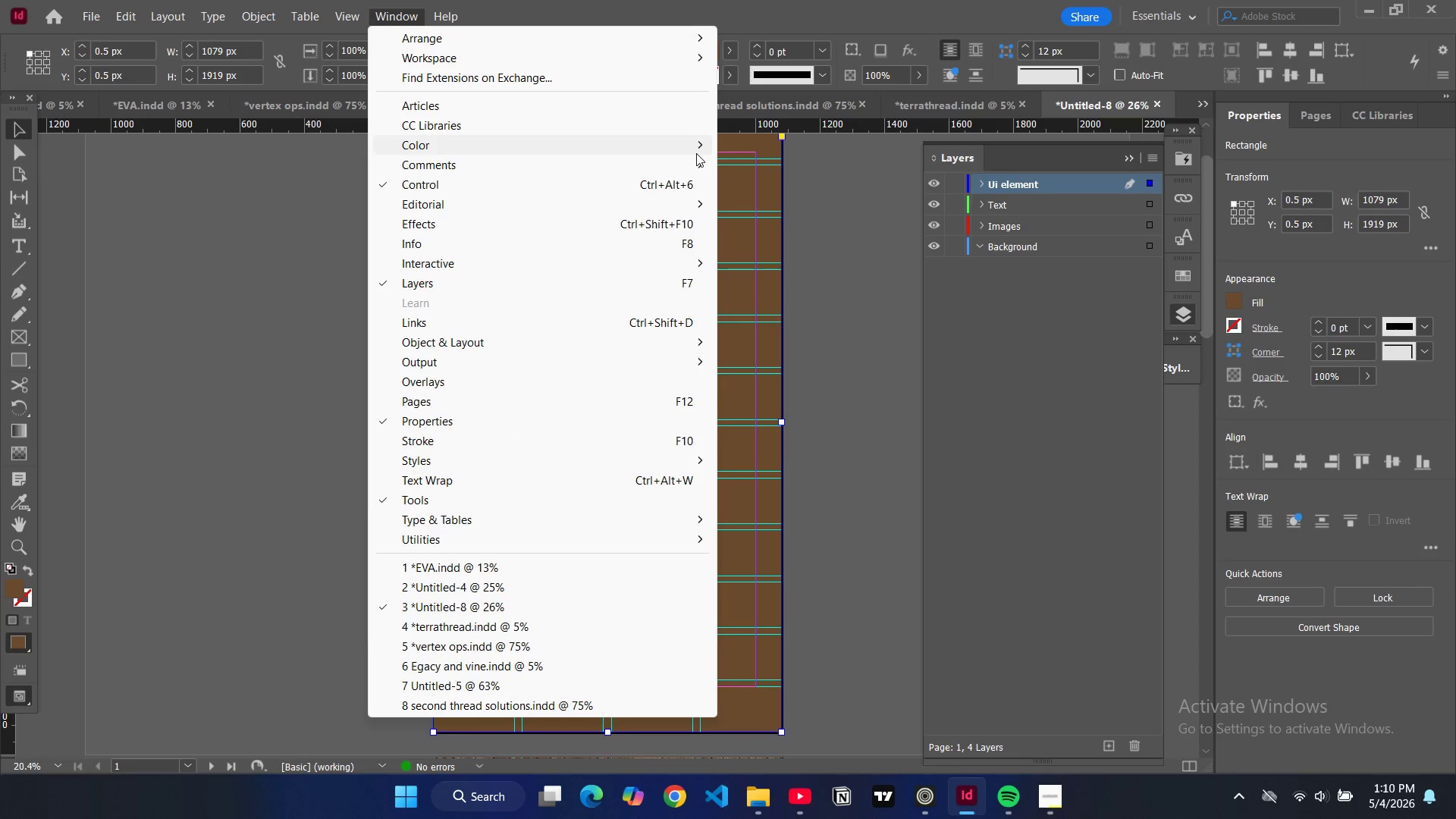 
left_click([756, 166])
 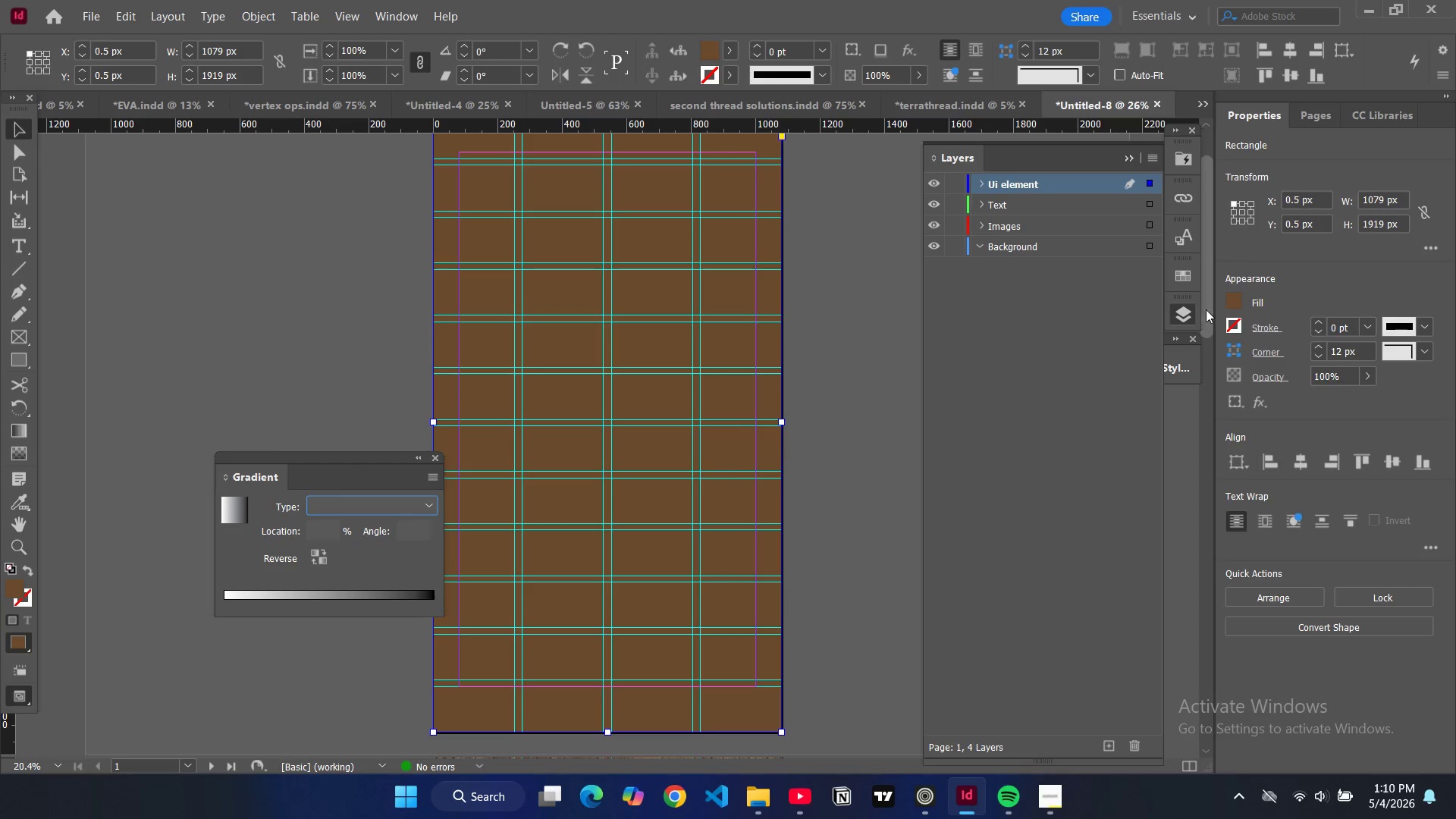 
left_click([1174, 316])
 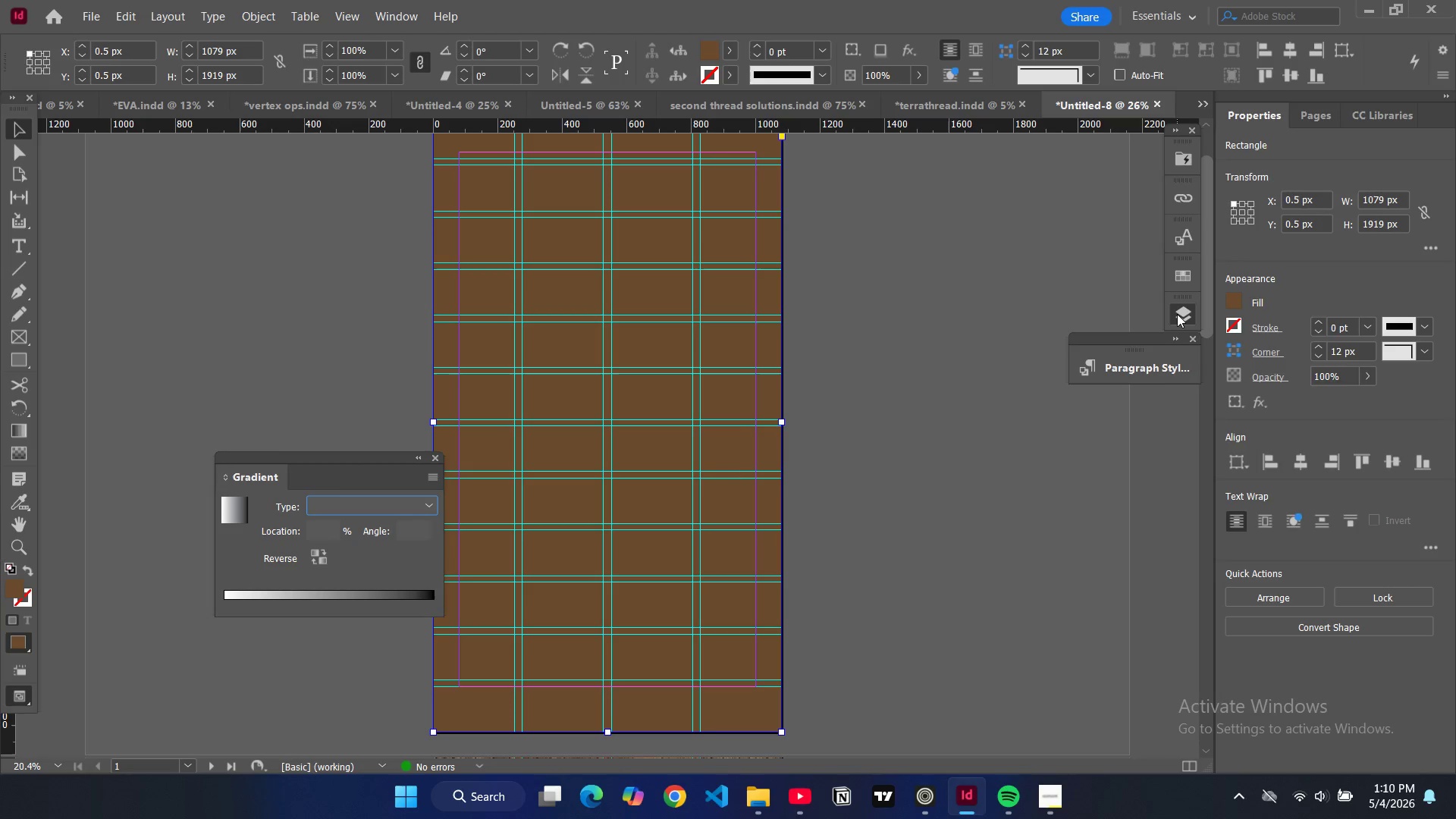 
left_click([1177, 314])
 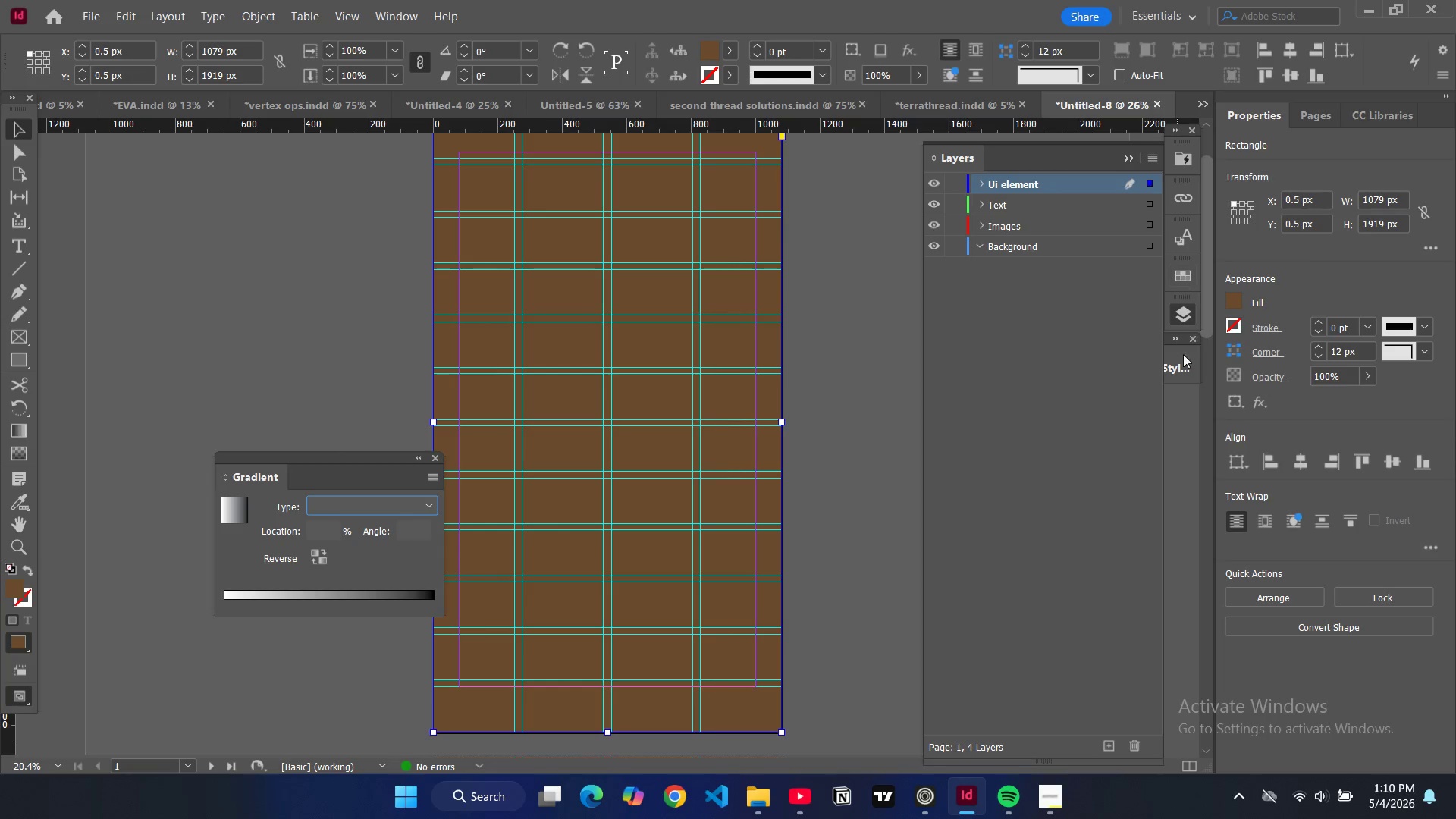 
left_click([1180, 366])
 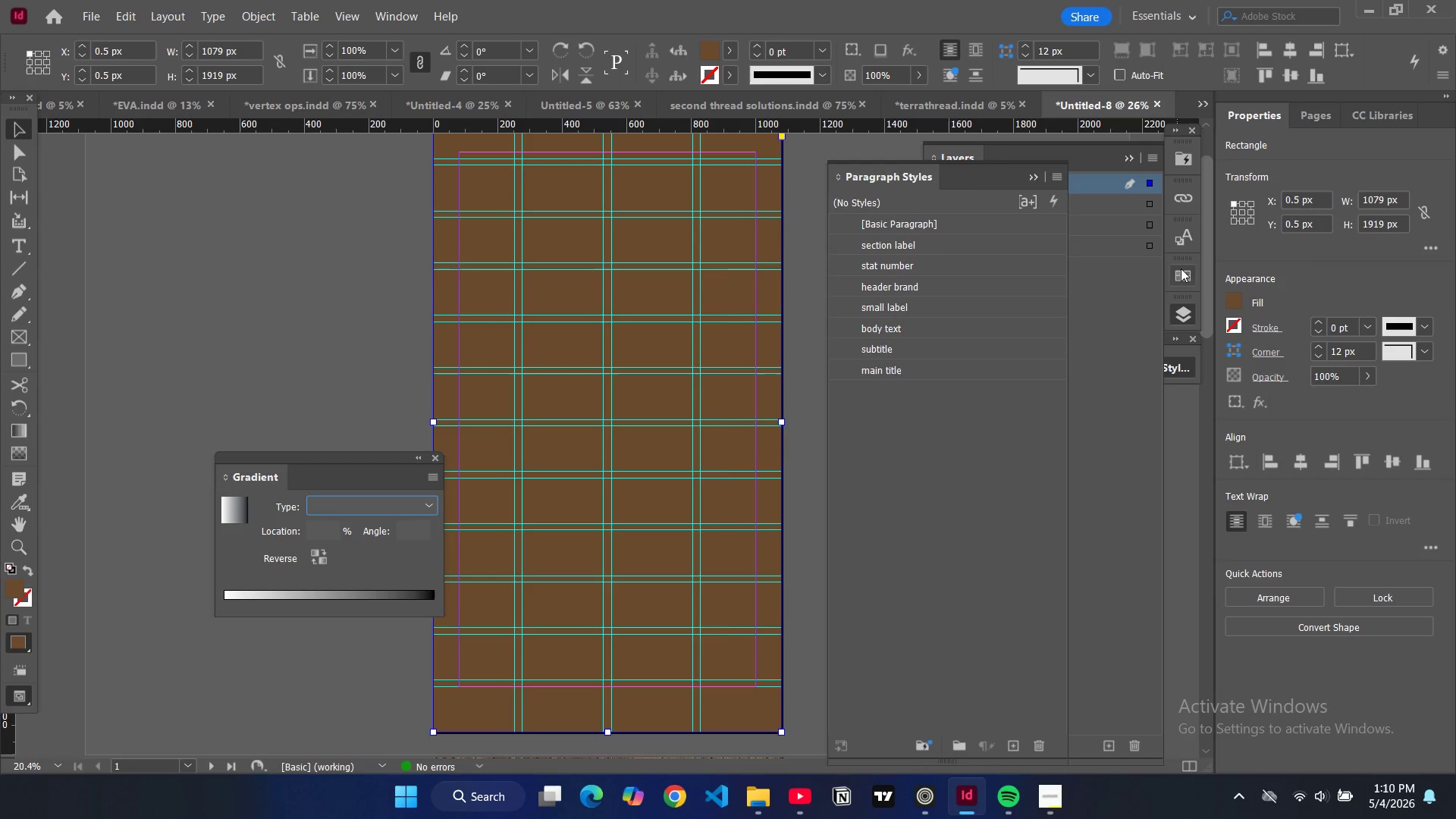 
left_click([1181, 268])
 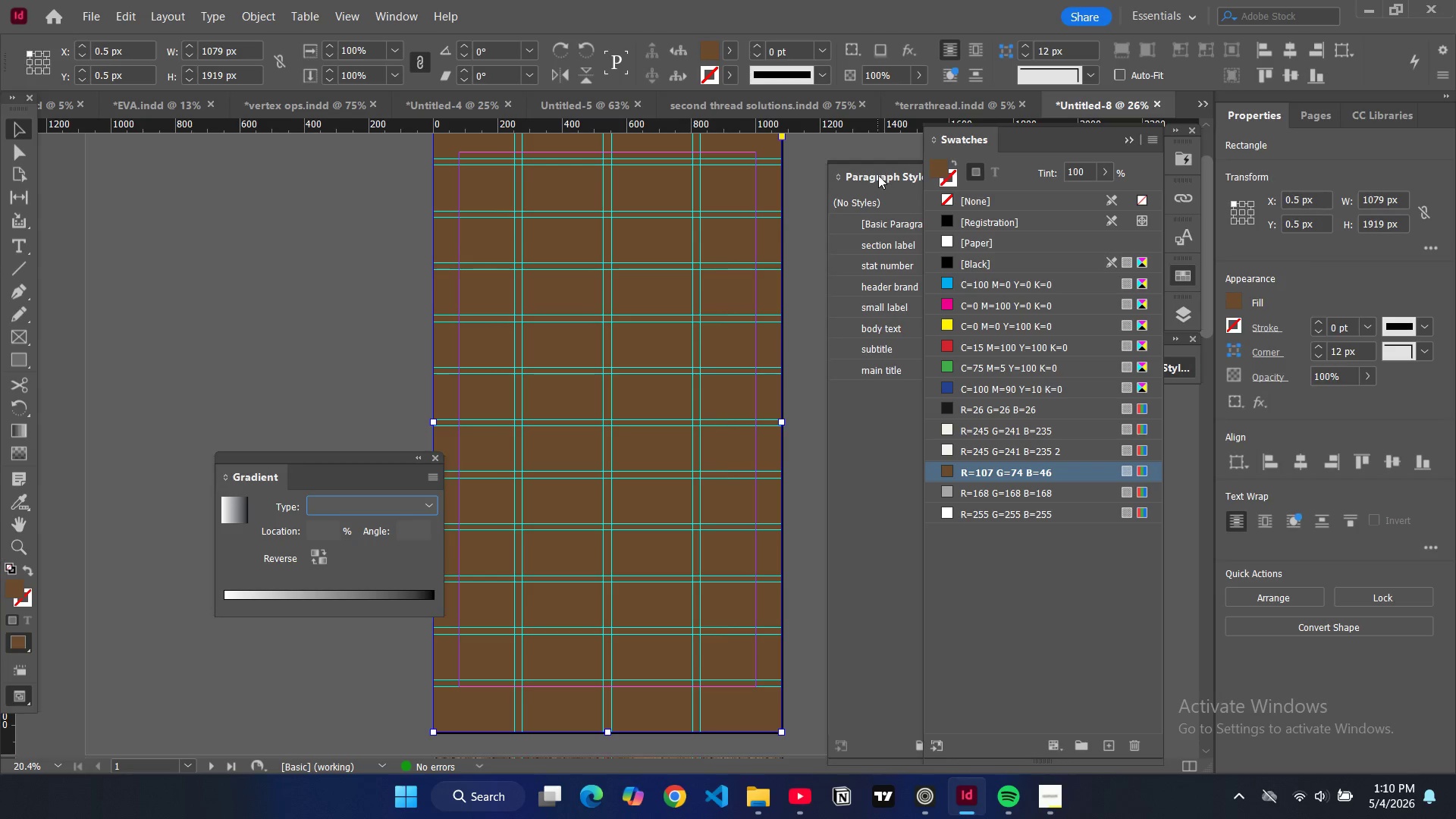 
left_click([878, 175])
 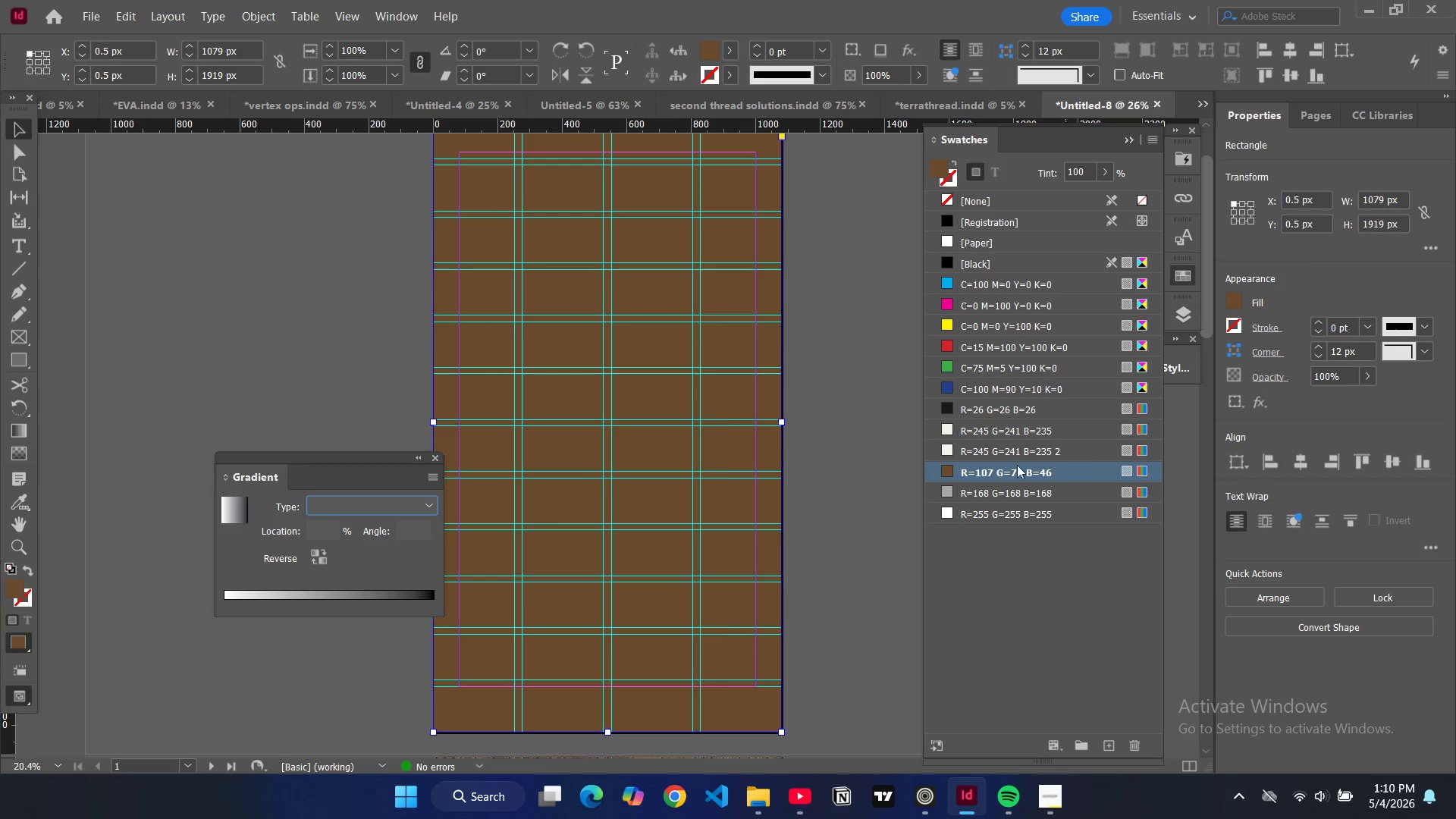 
mouse_move([951, 463])
 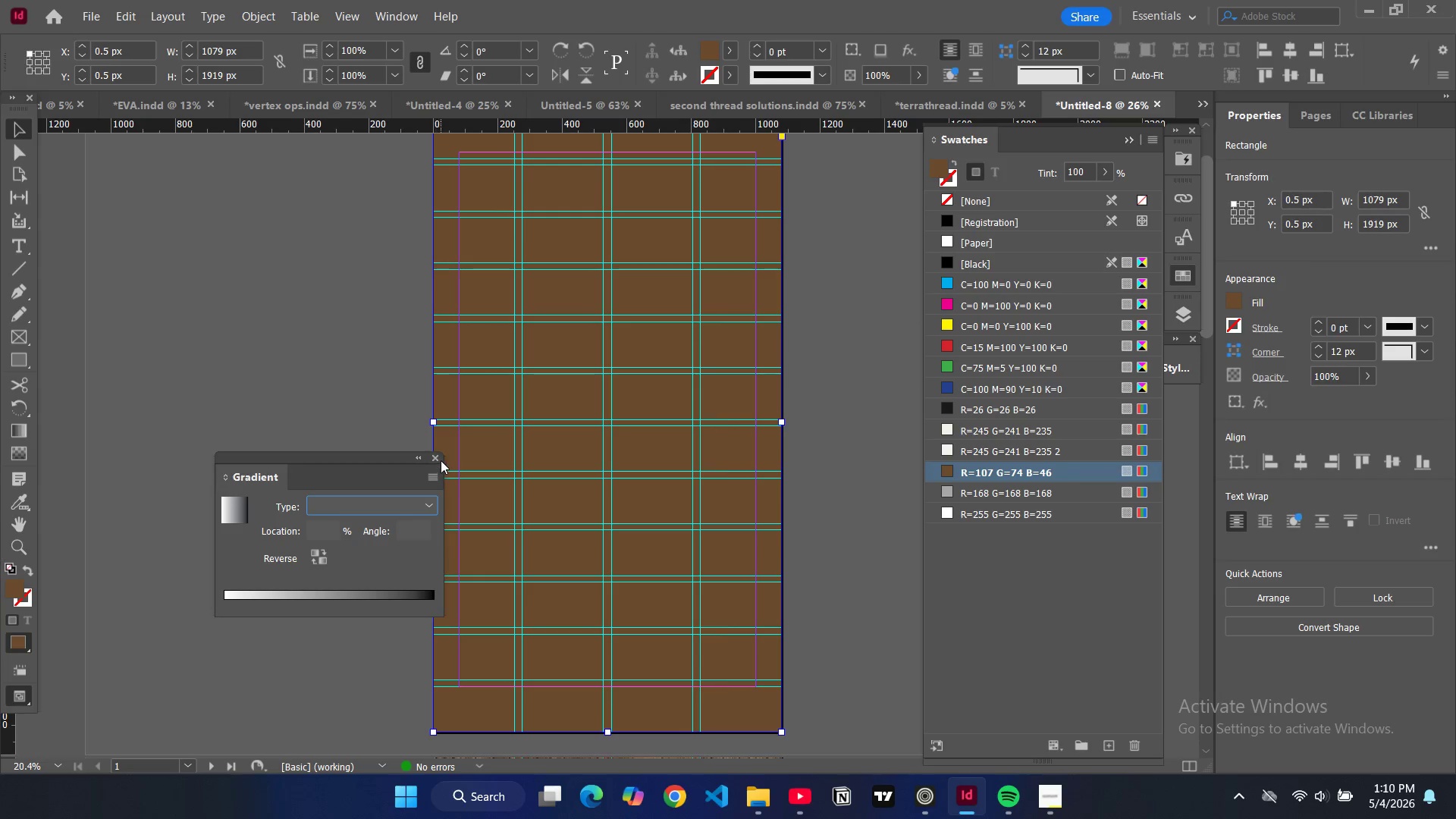 
left_click([438, 460])
 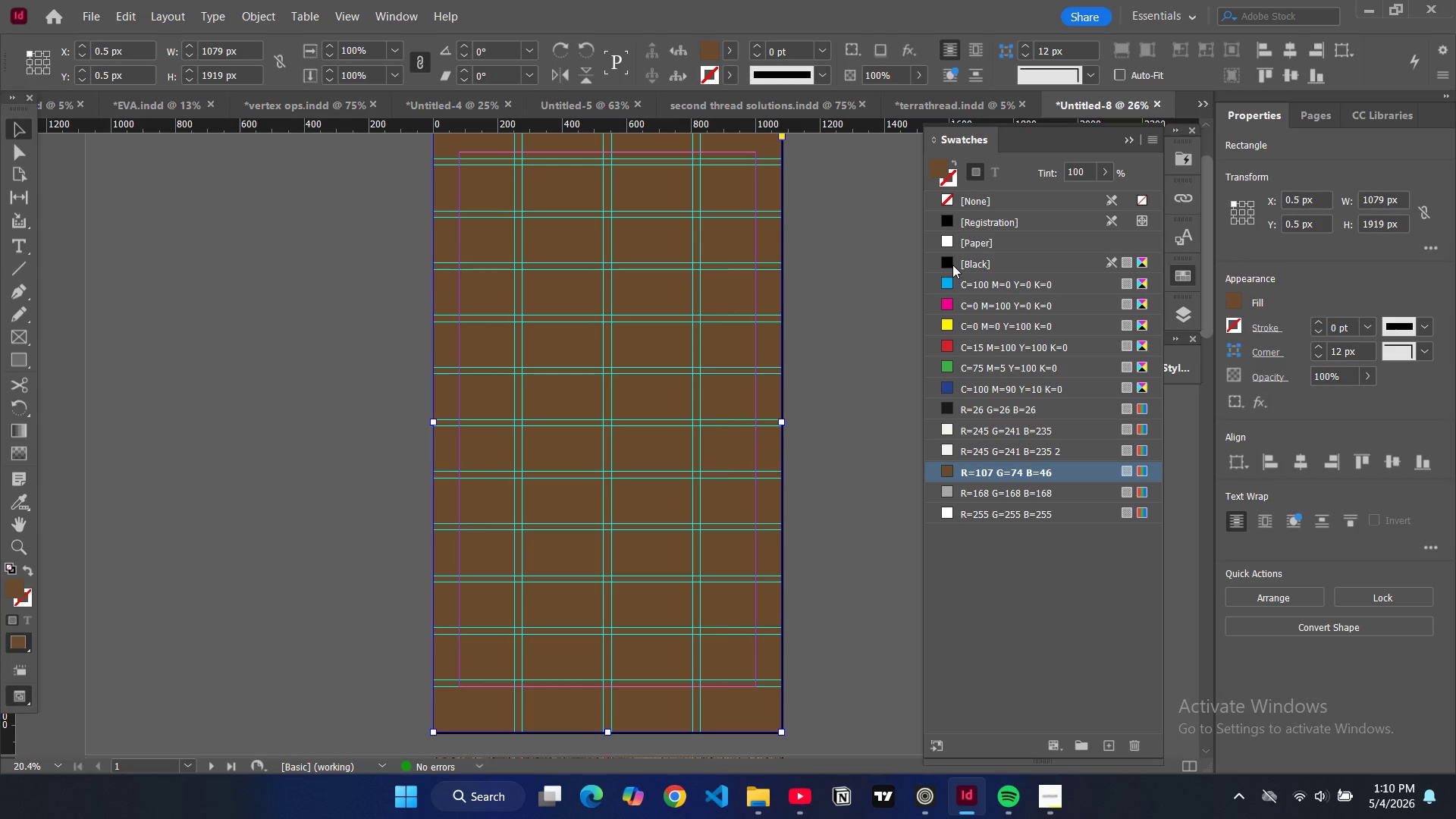 
left_click([949, 259])
 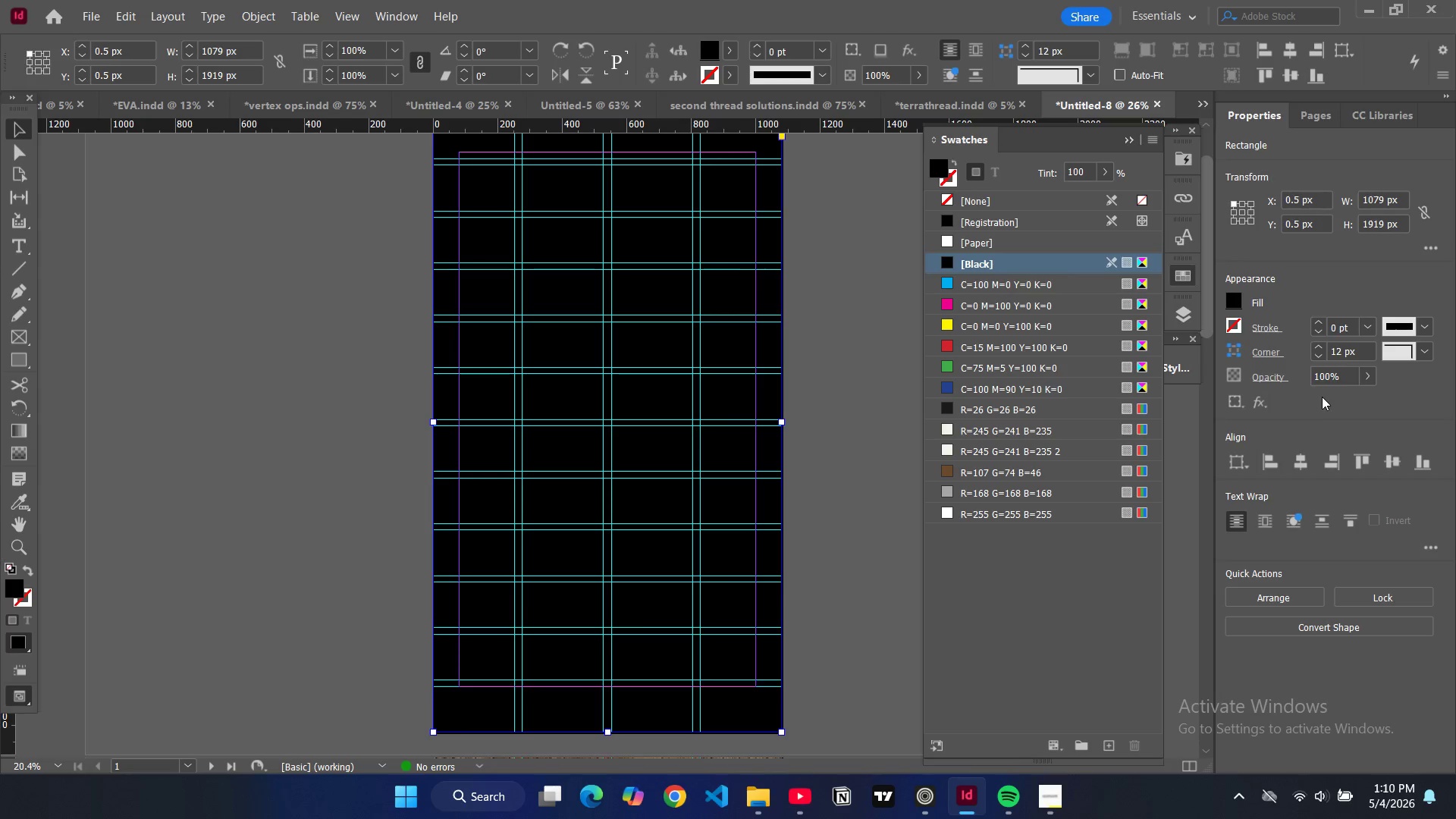 
double_click([1326, 378])
 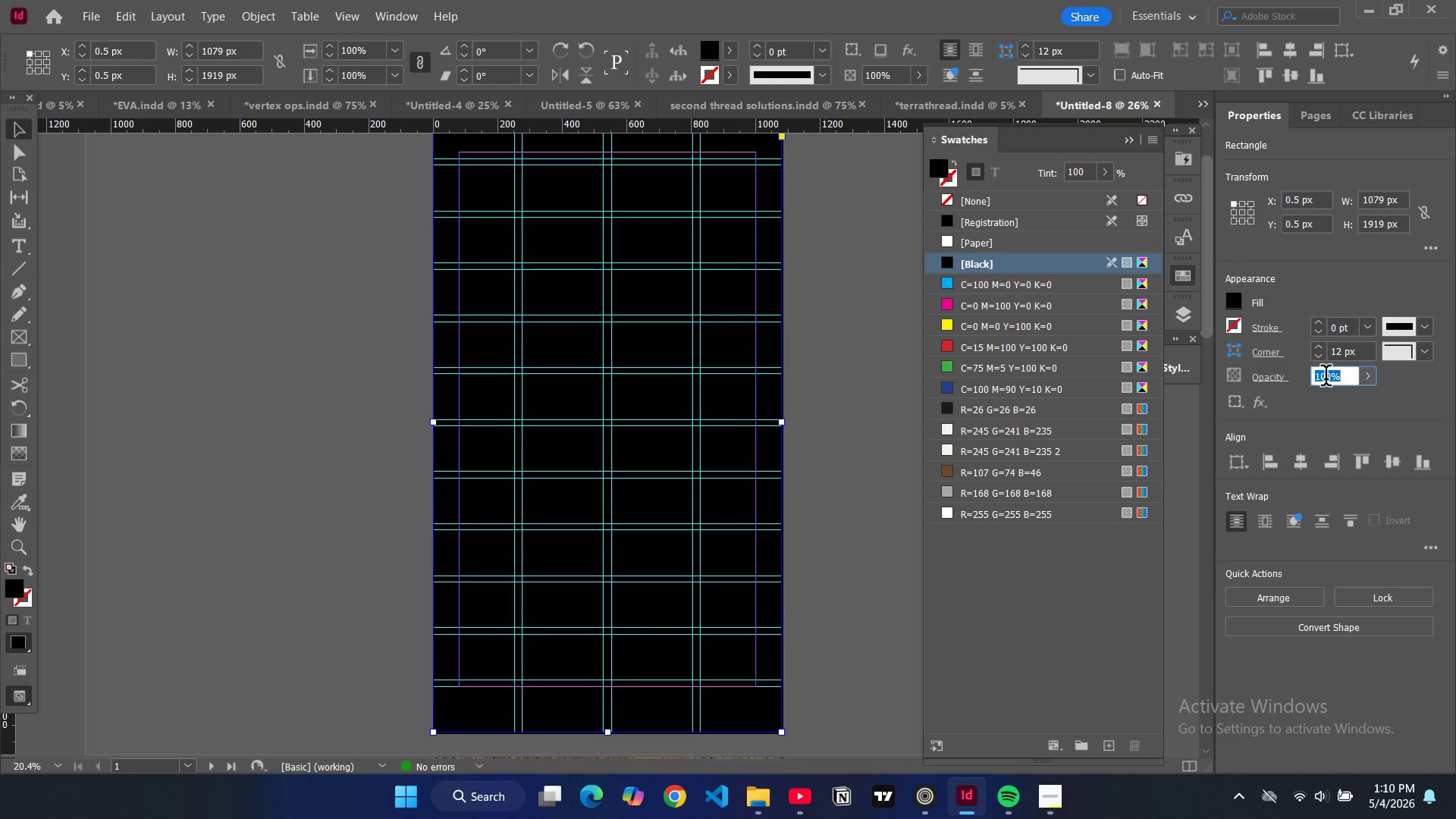 
triple_click([1326, 378])
 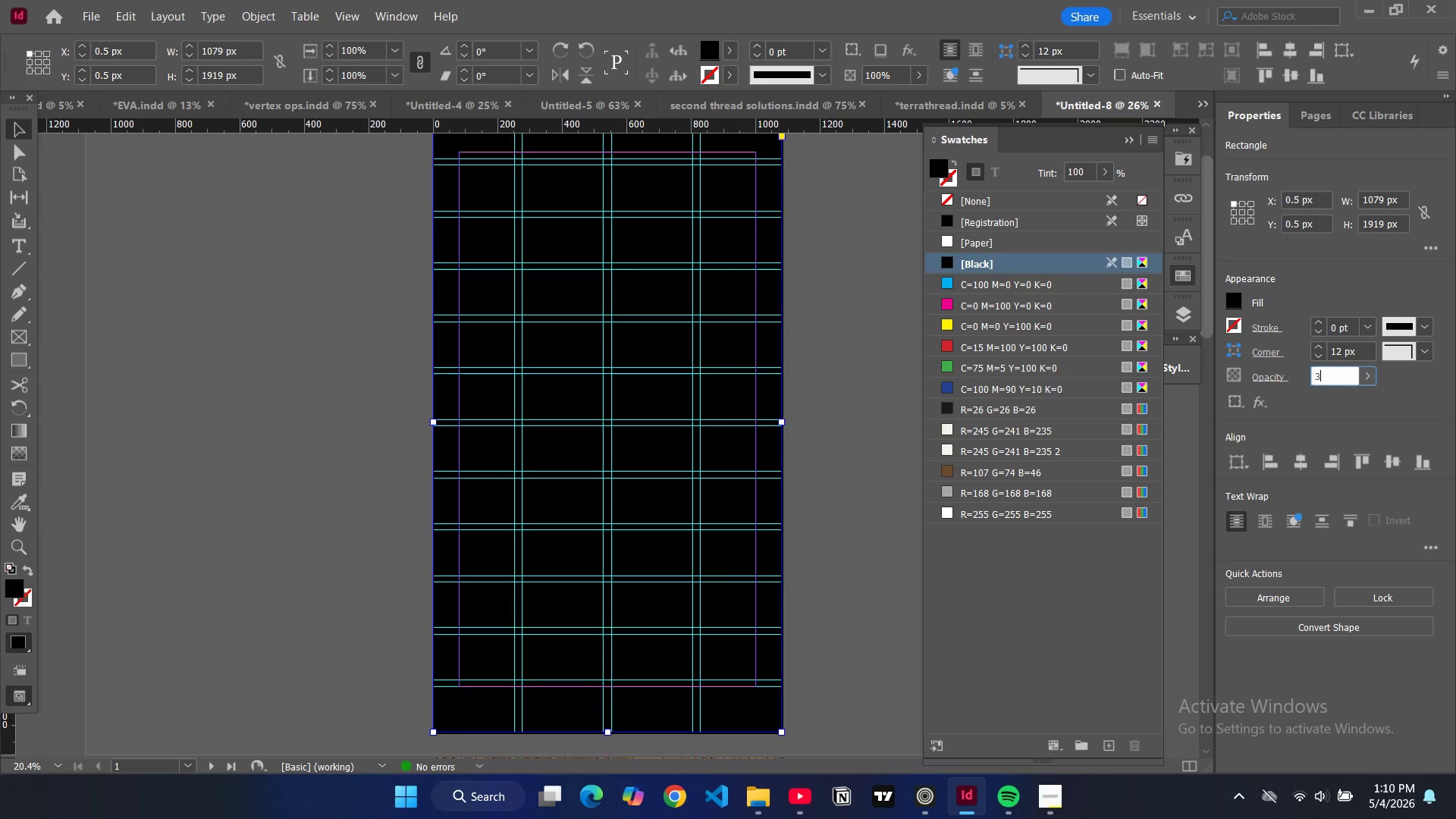 
type(30)
 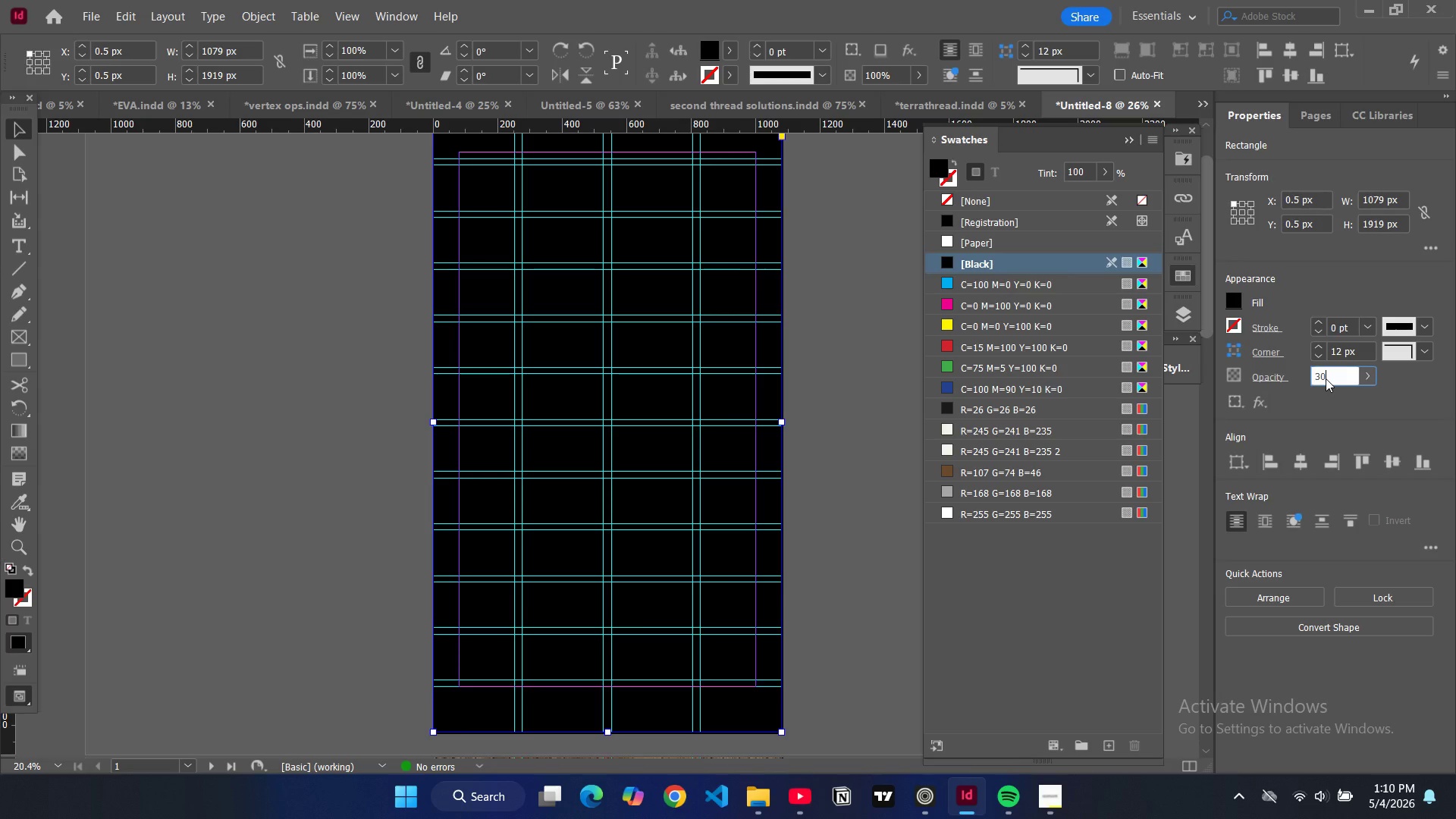 
key(Enter)
 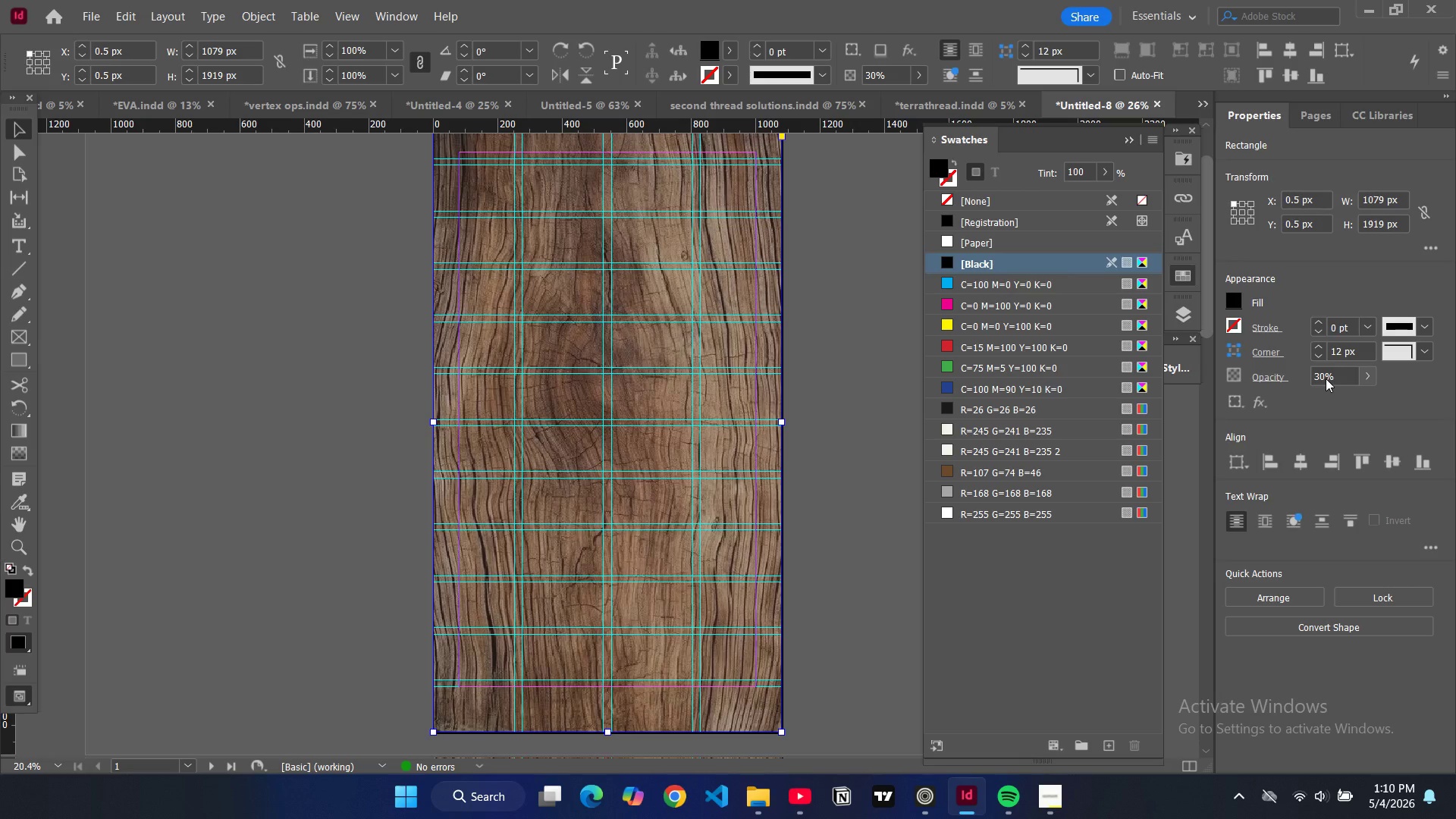 
double_click([1326, 378])
 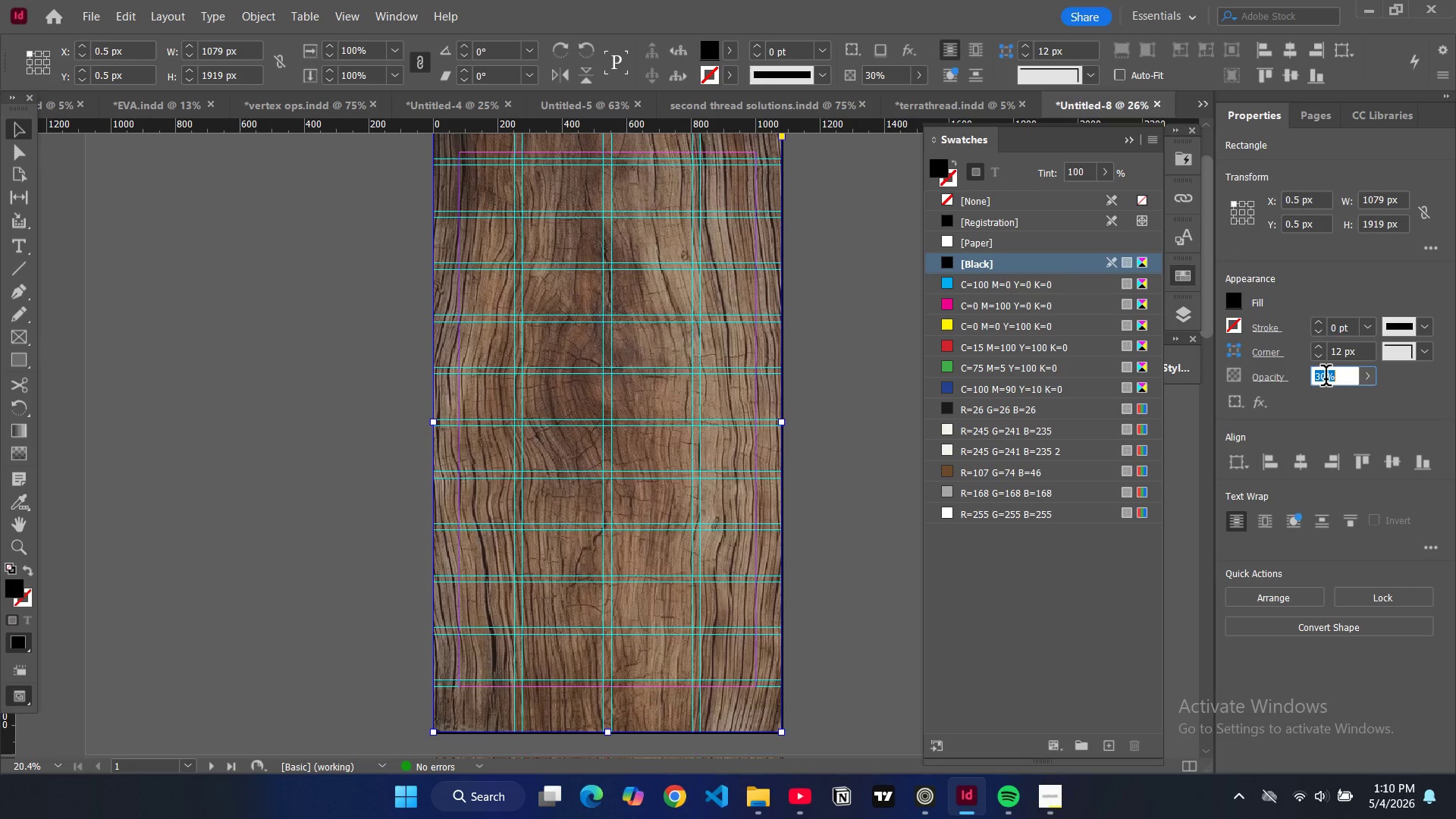 
triple_click([1326, 378])
 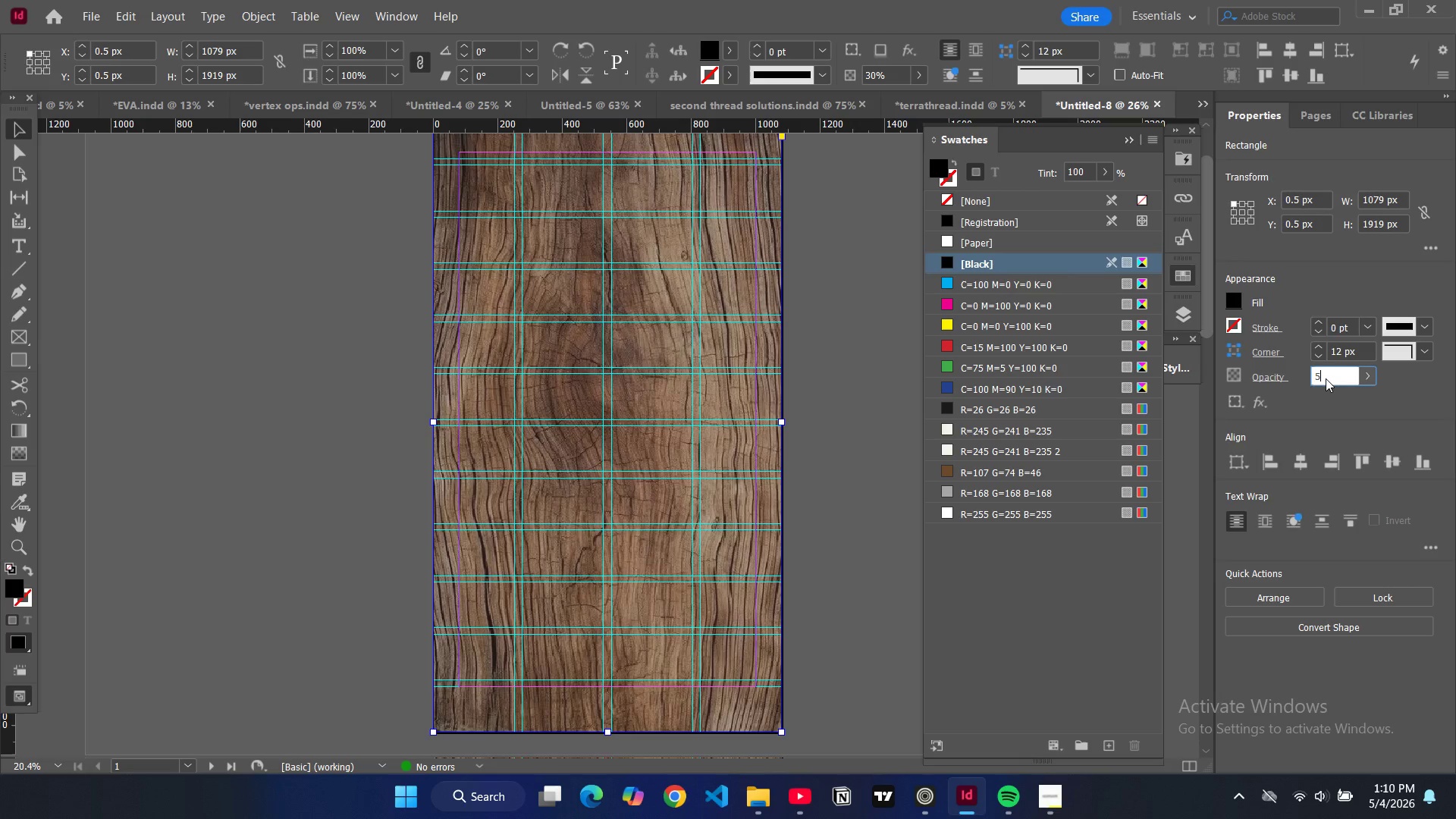 
type(50)
 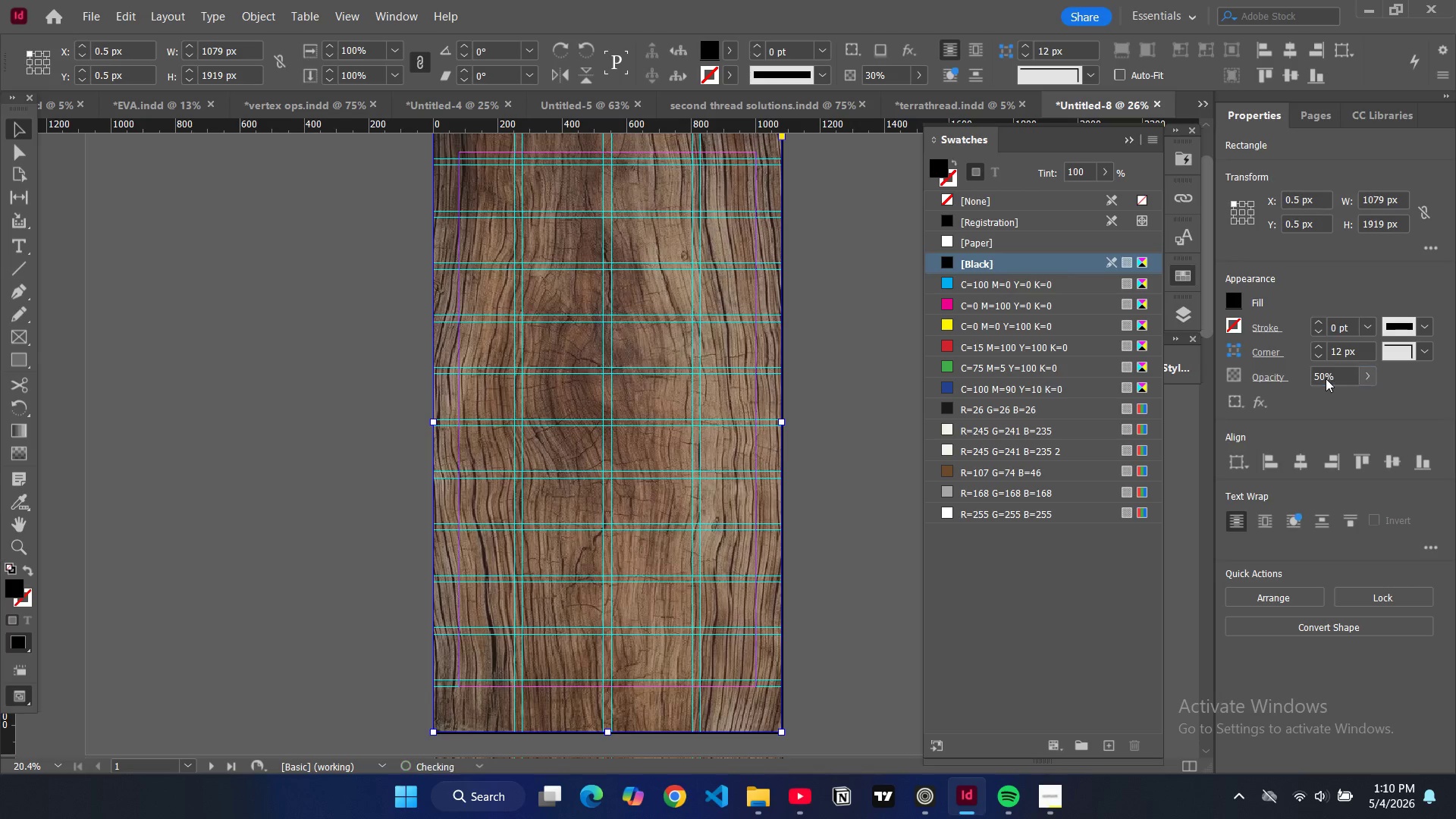 
key(Enter)
 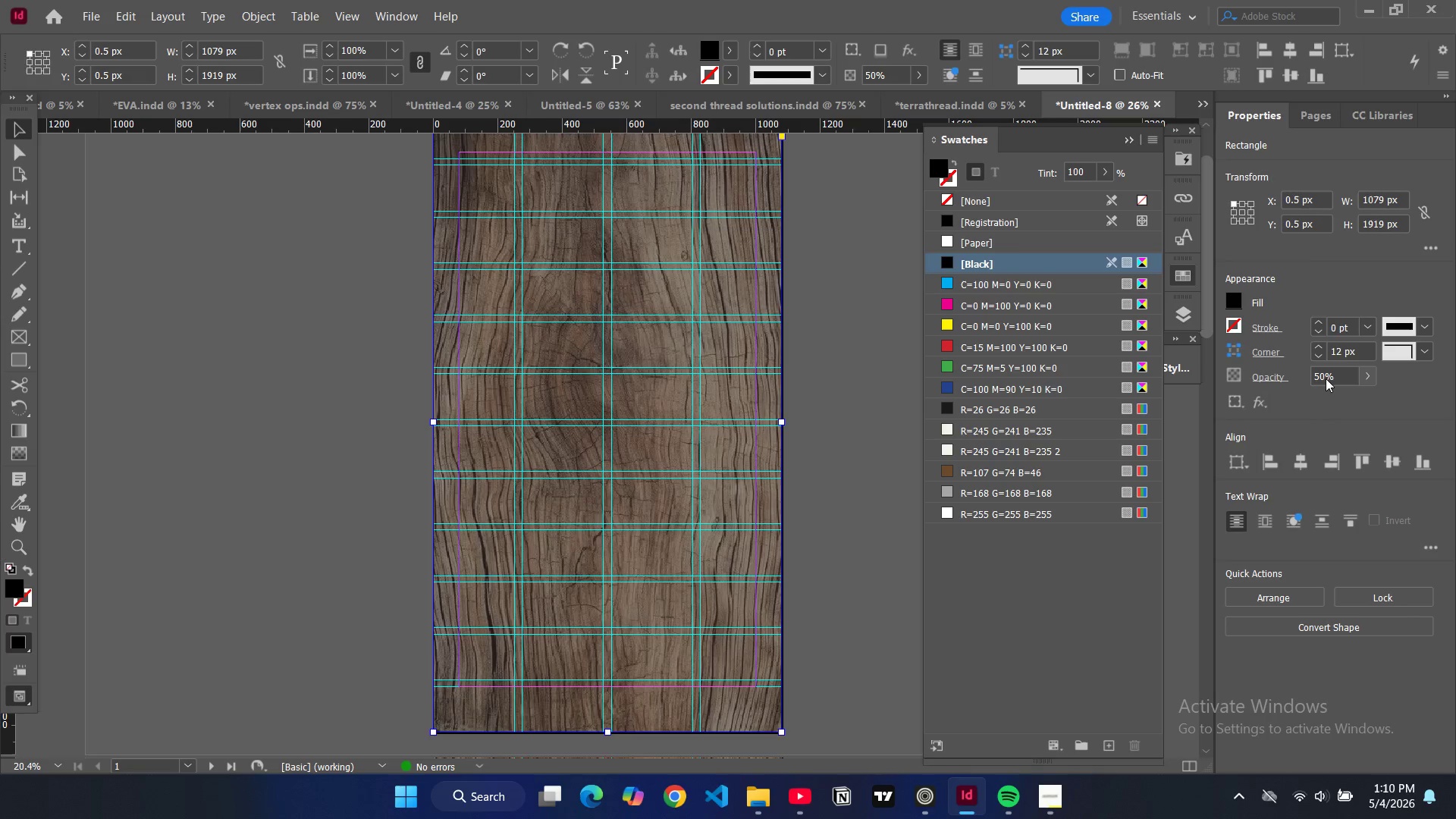 
double_click([1326, 378])
 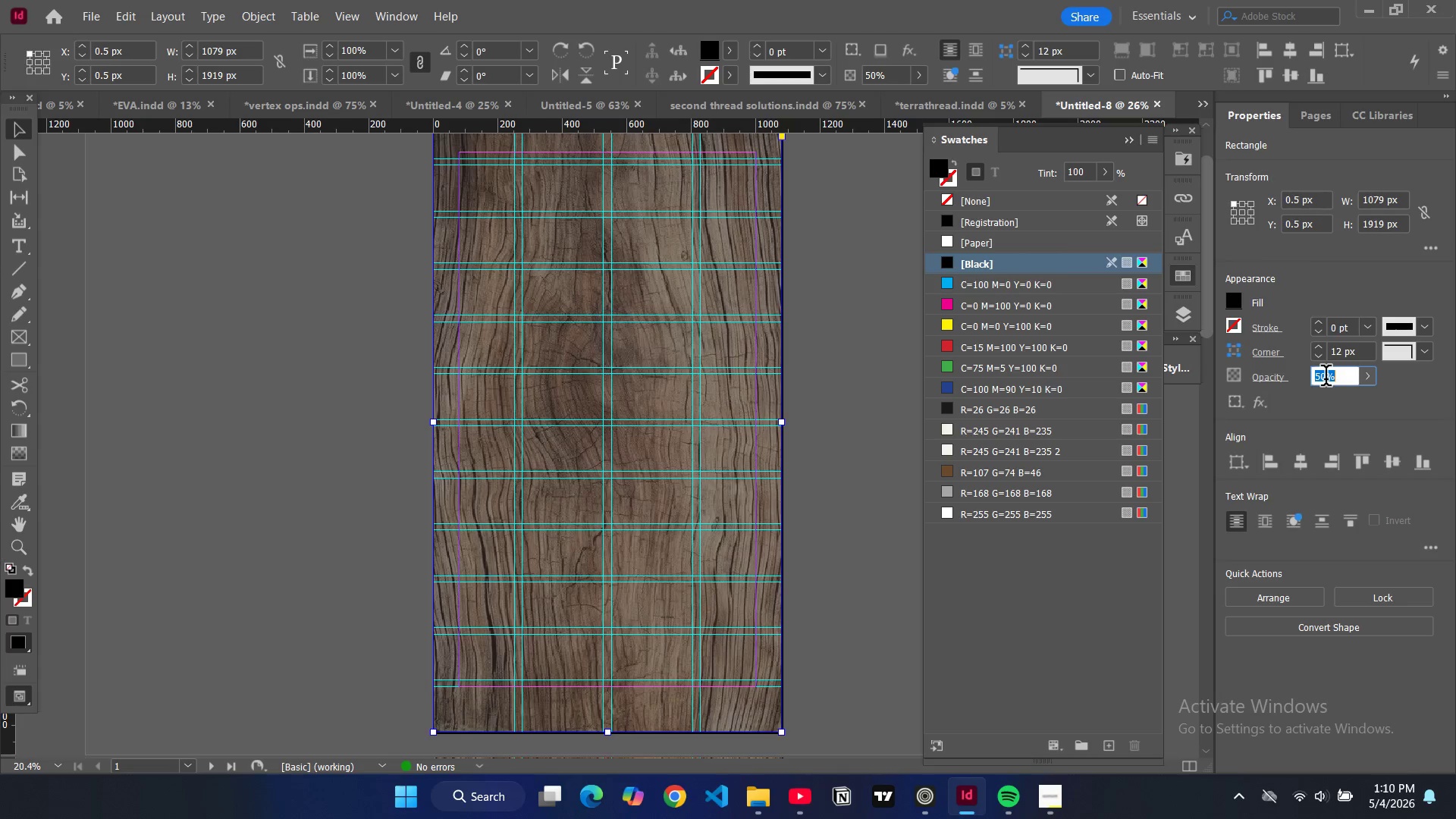 
triple_click([1326, 378])
 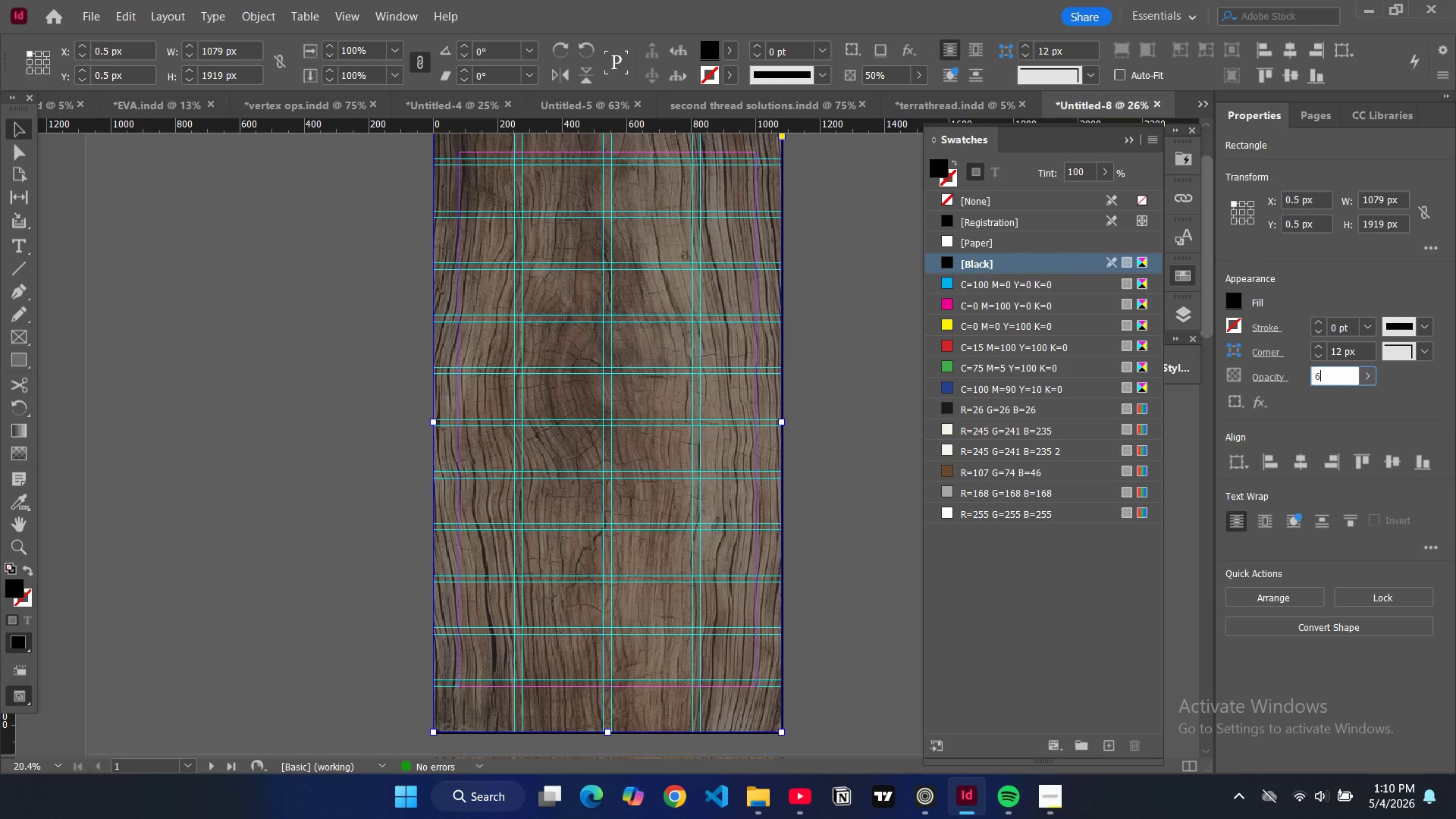 
type(60)
 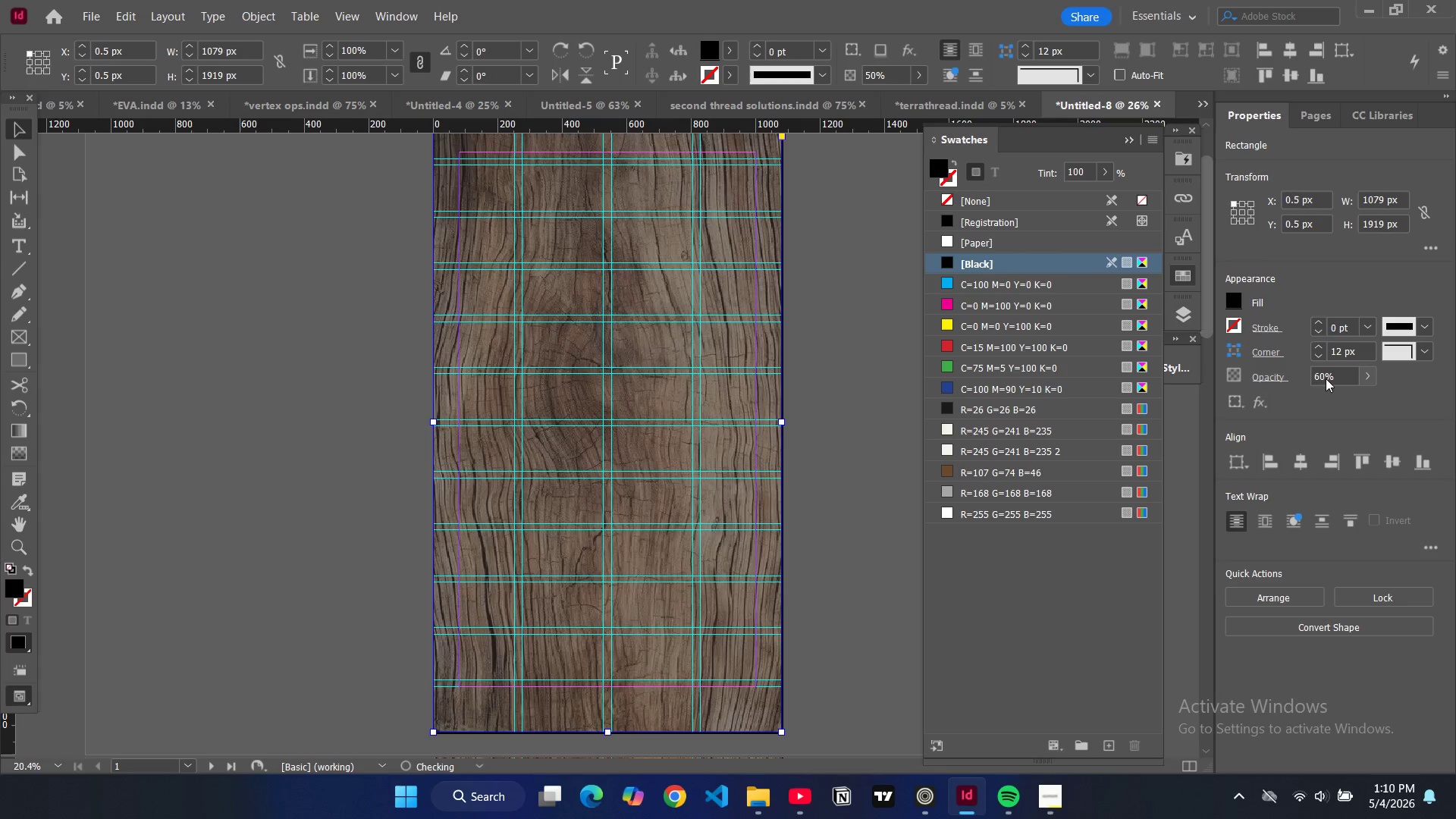 
key(Enter)
 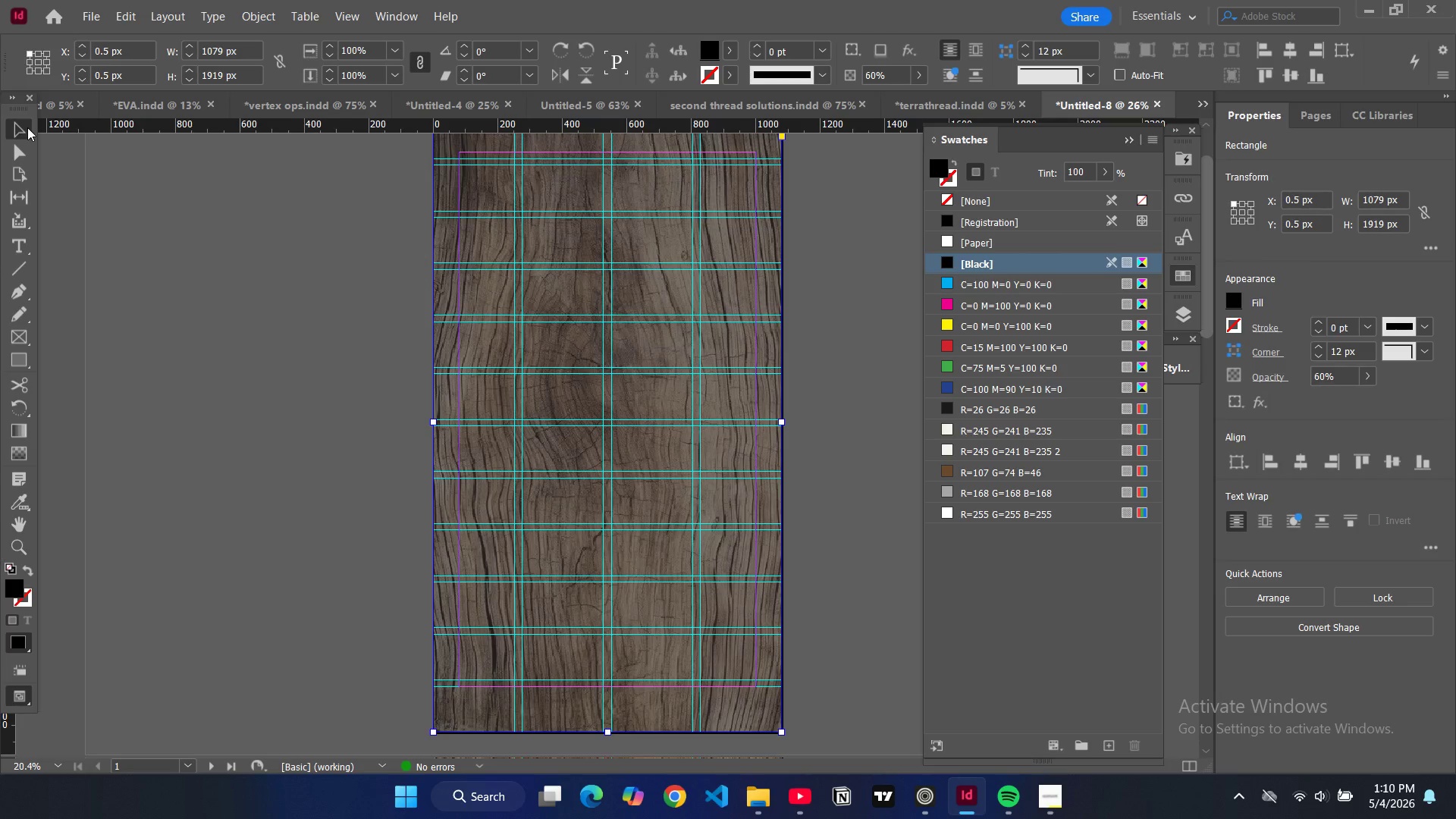 
double_click([298, 234])
 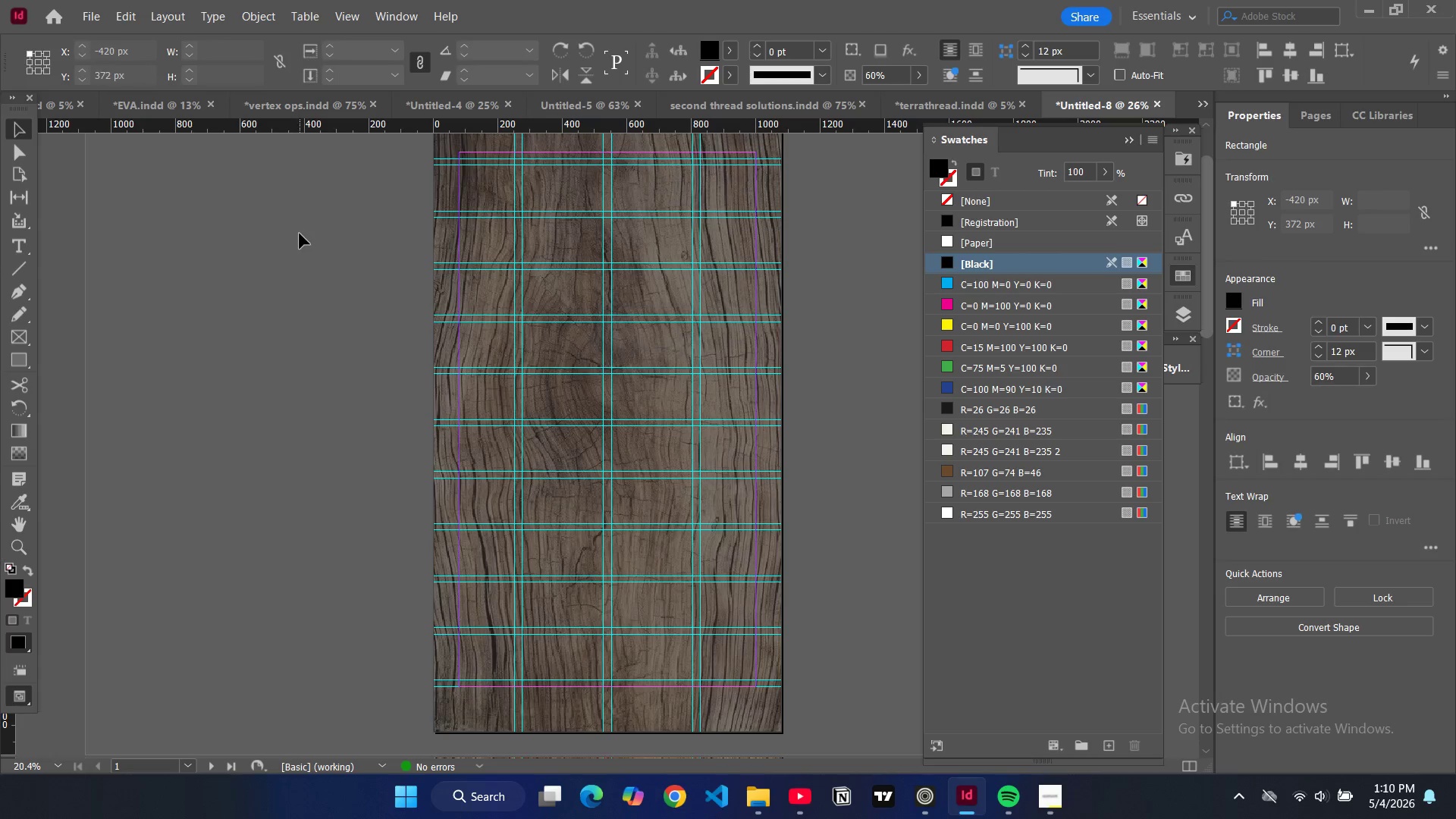 
key(W)
 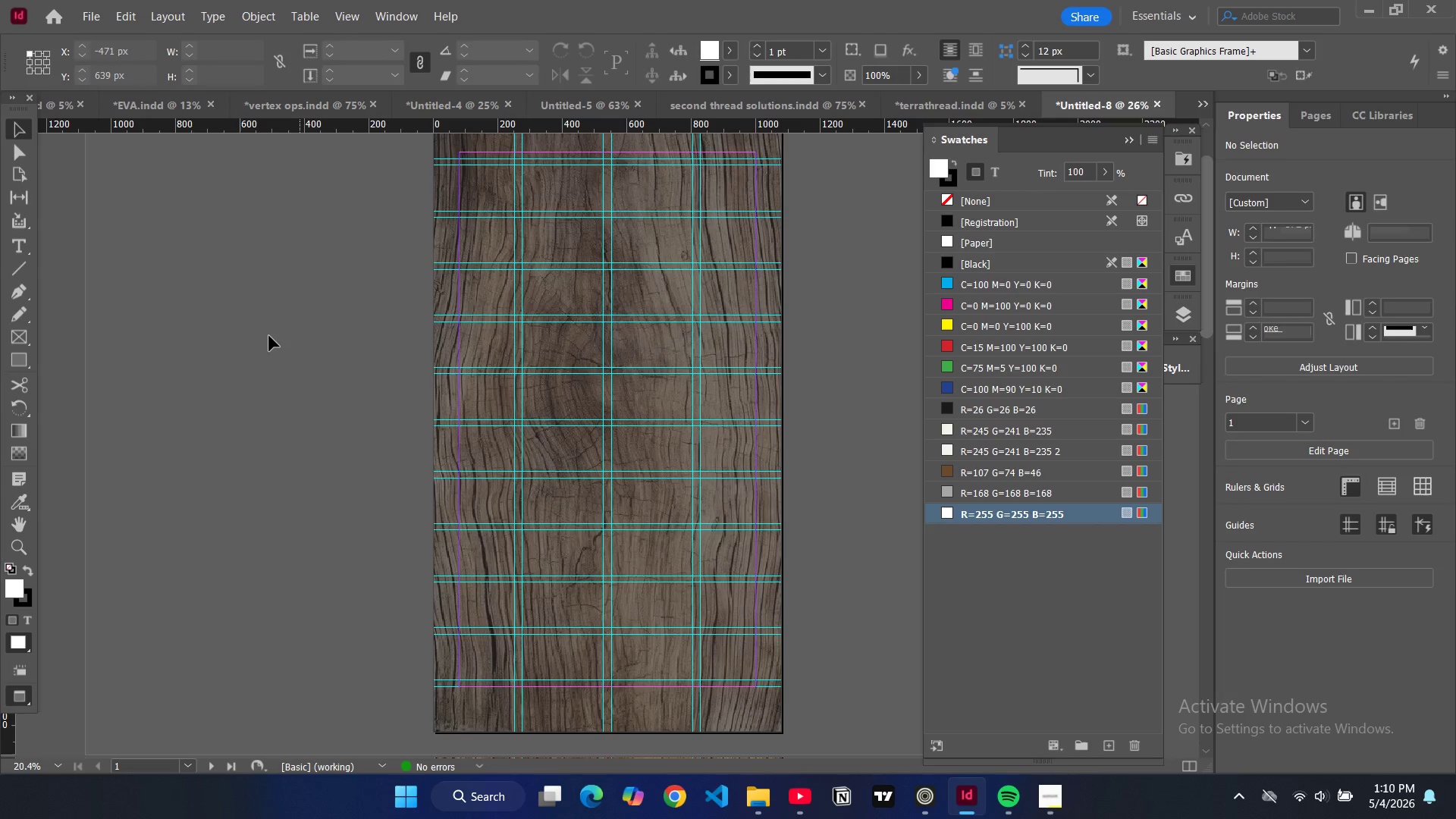 
left_click([269, 336])
 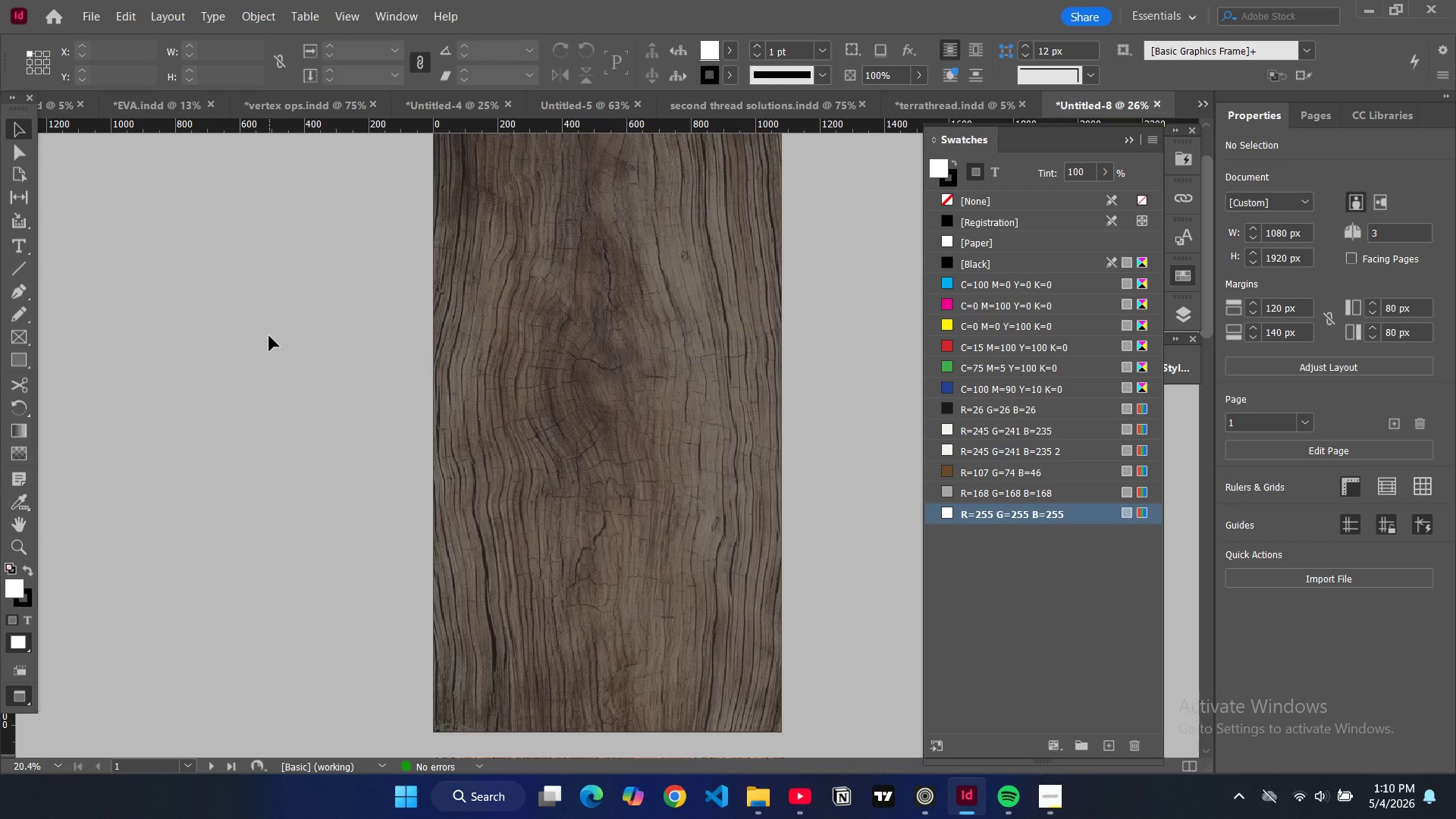 
key(W)
 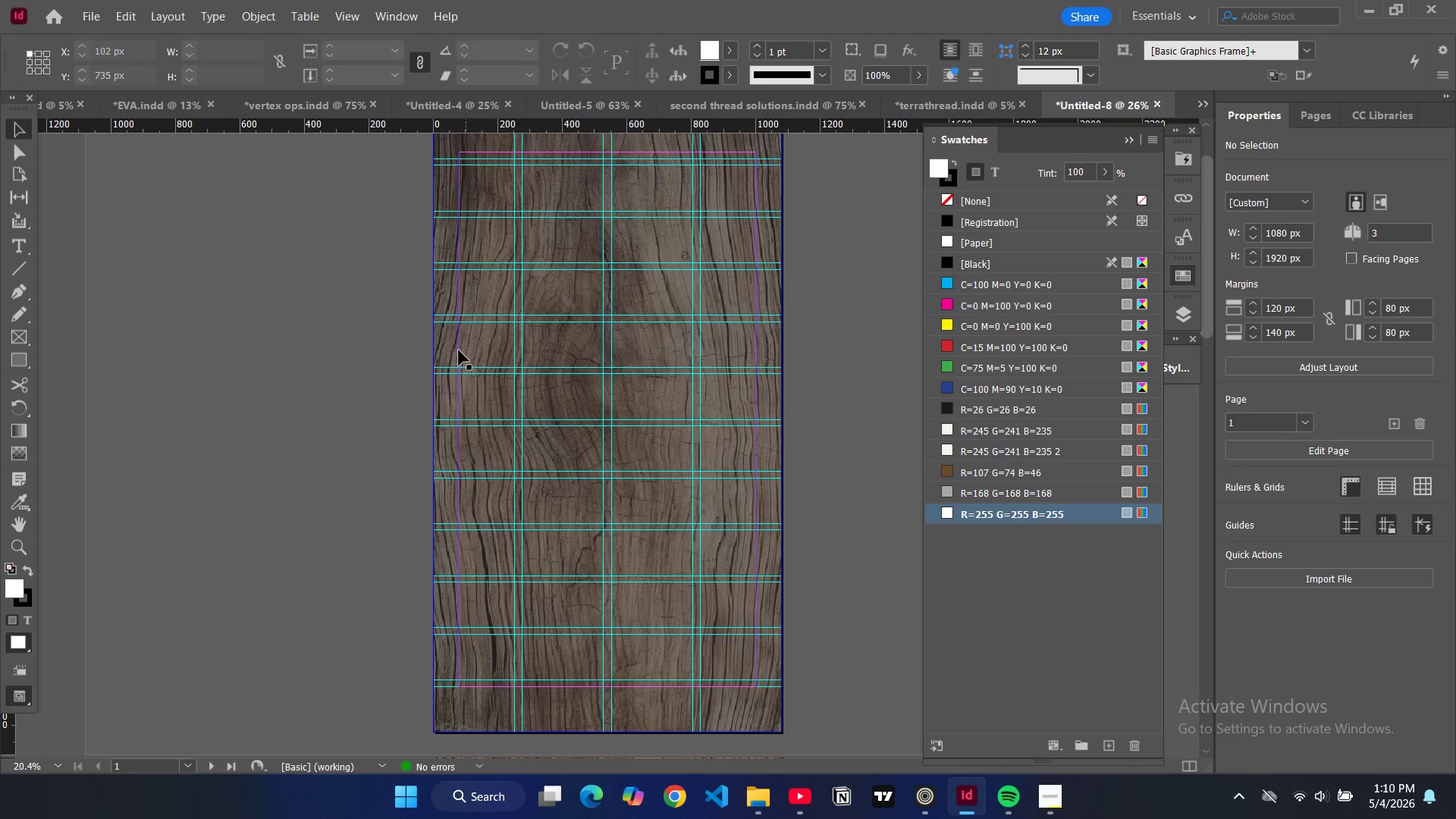 
left_click([447, 347])
 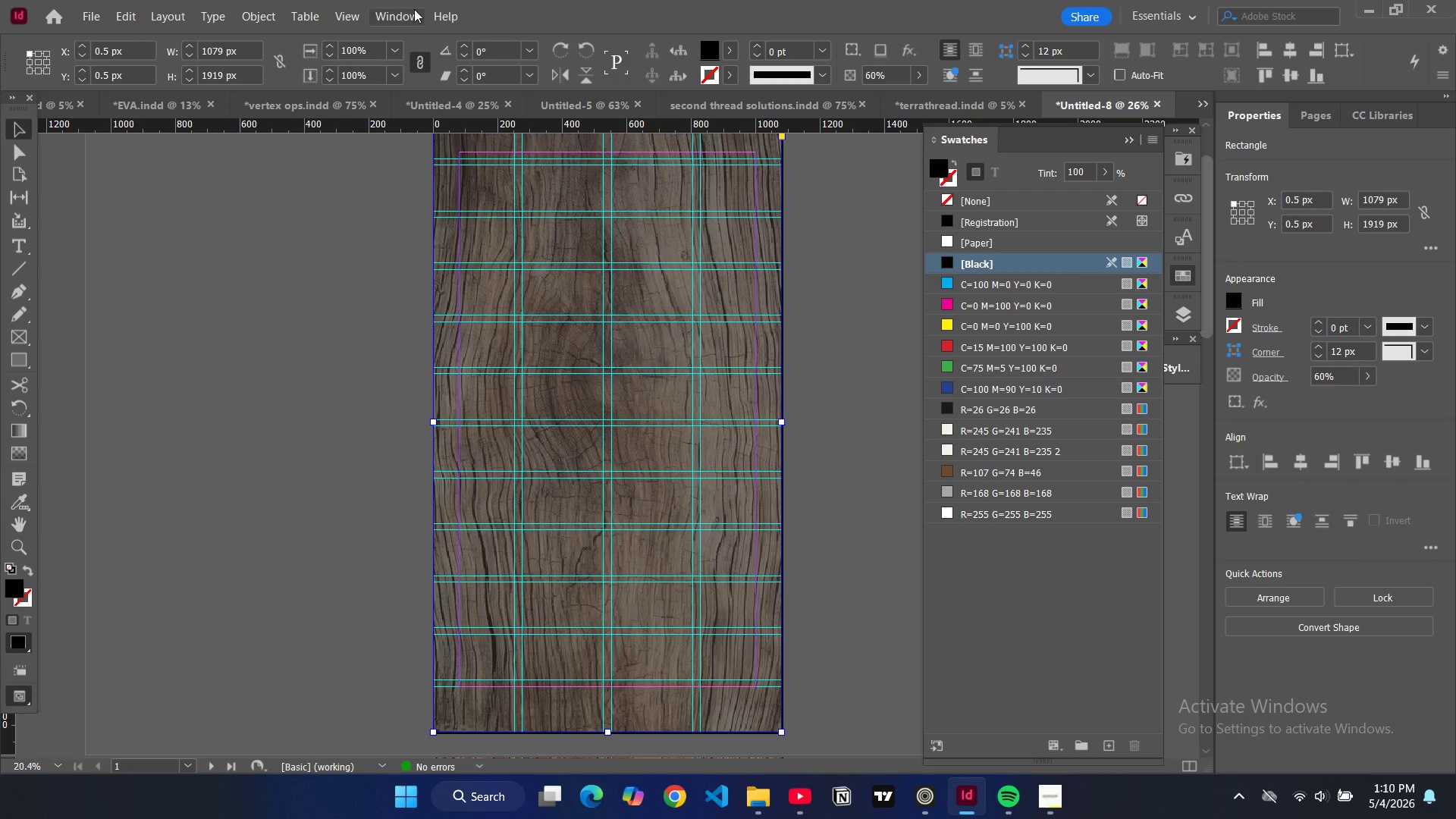 
left_click([411, 15])
 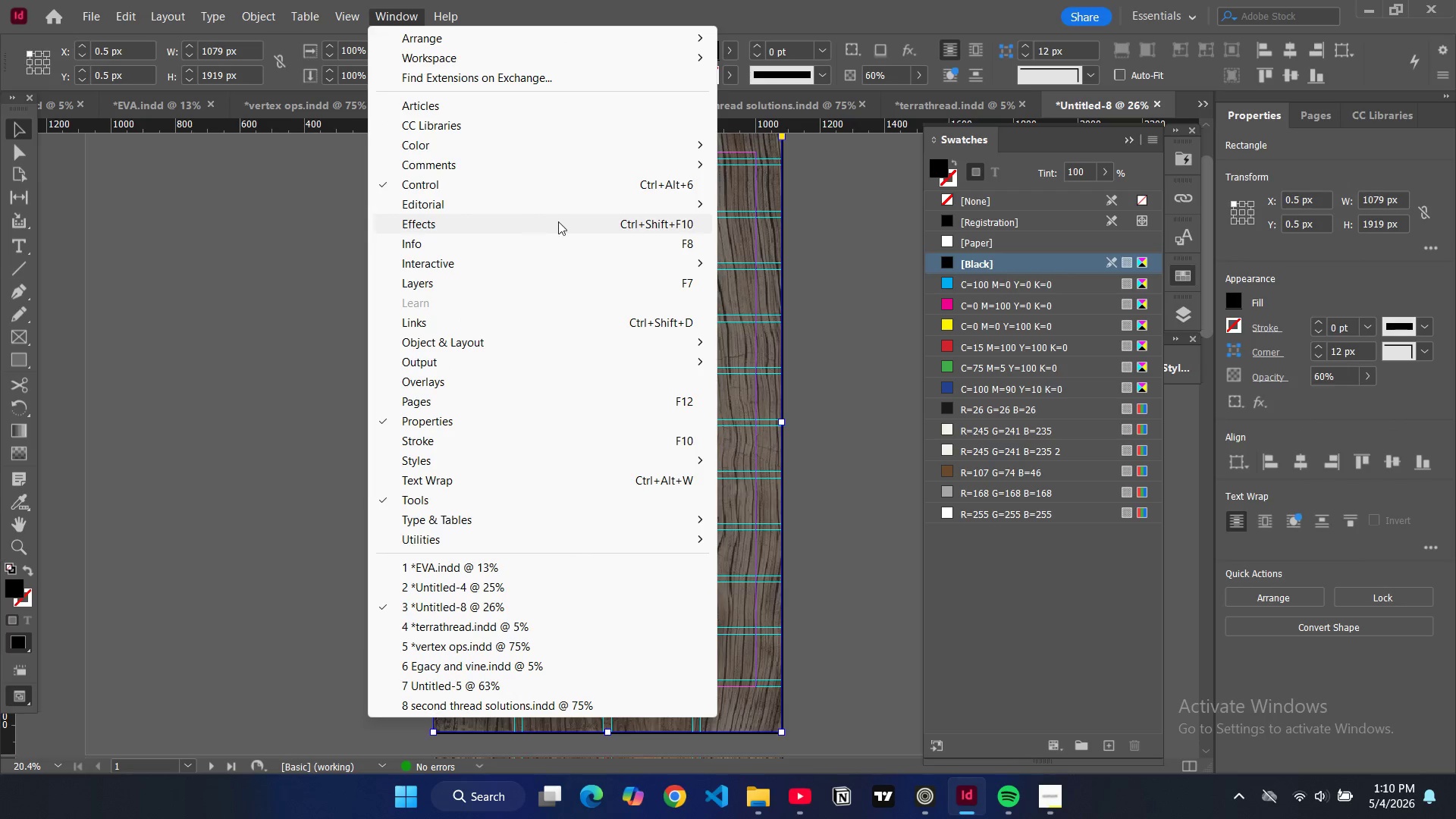 
left_click([682, 220])
 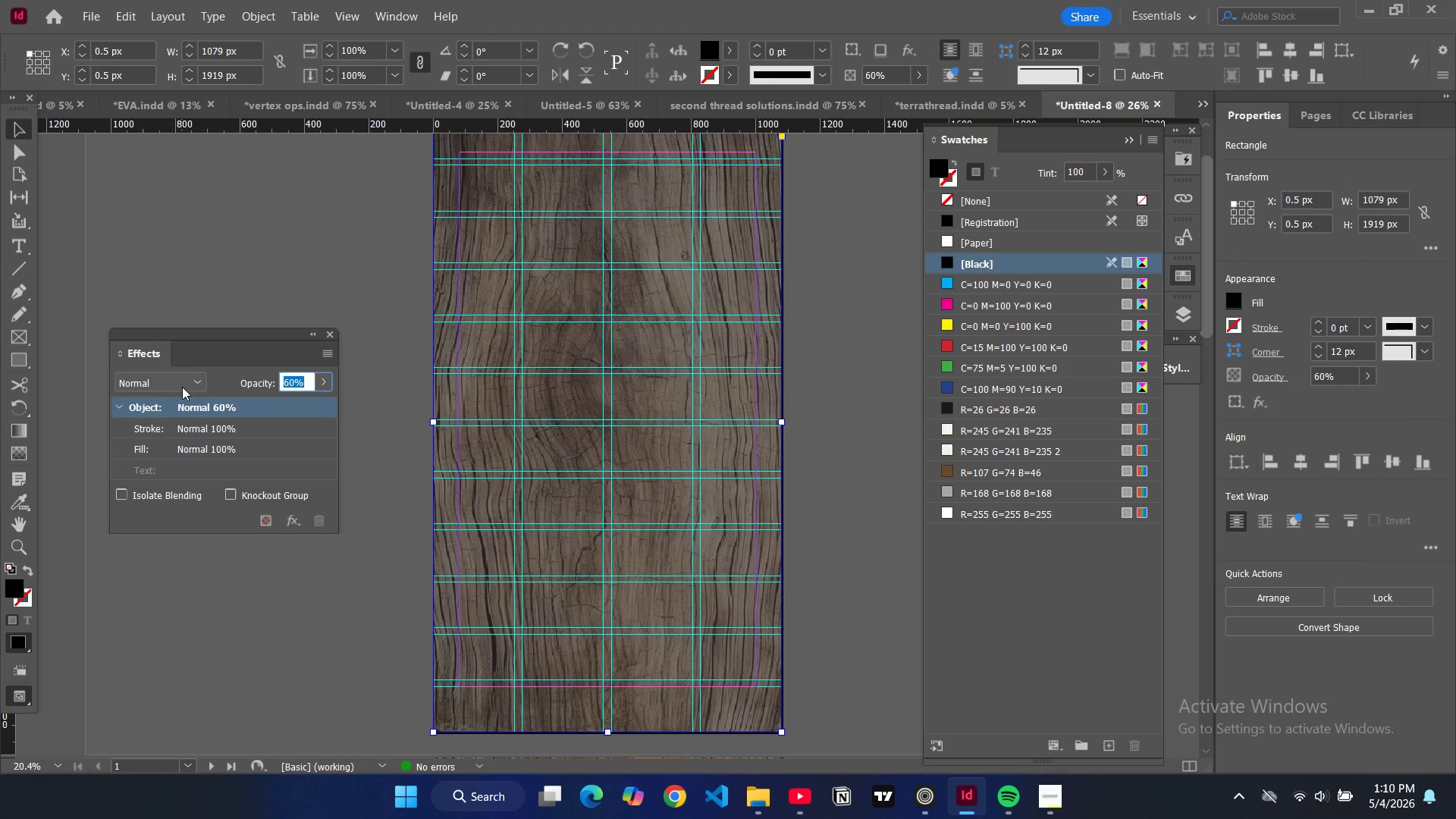 
left_click([182, 387])
 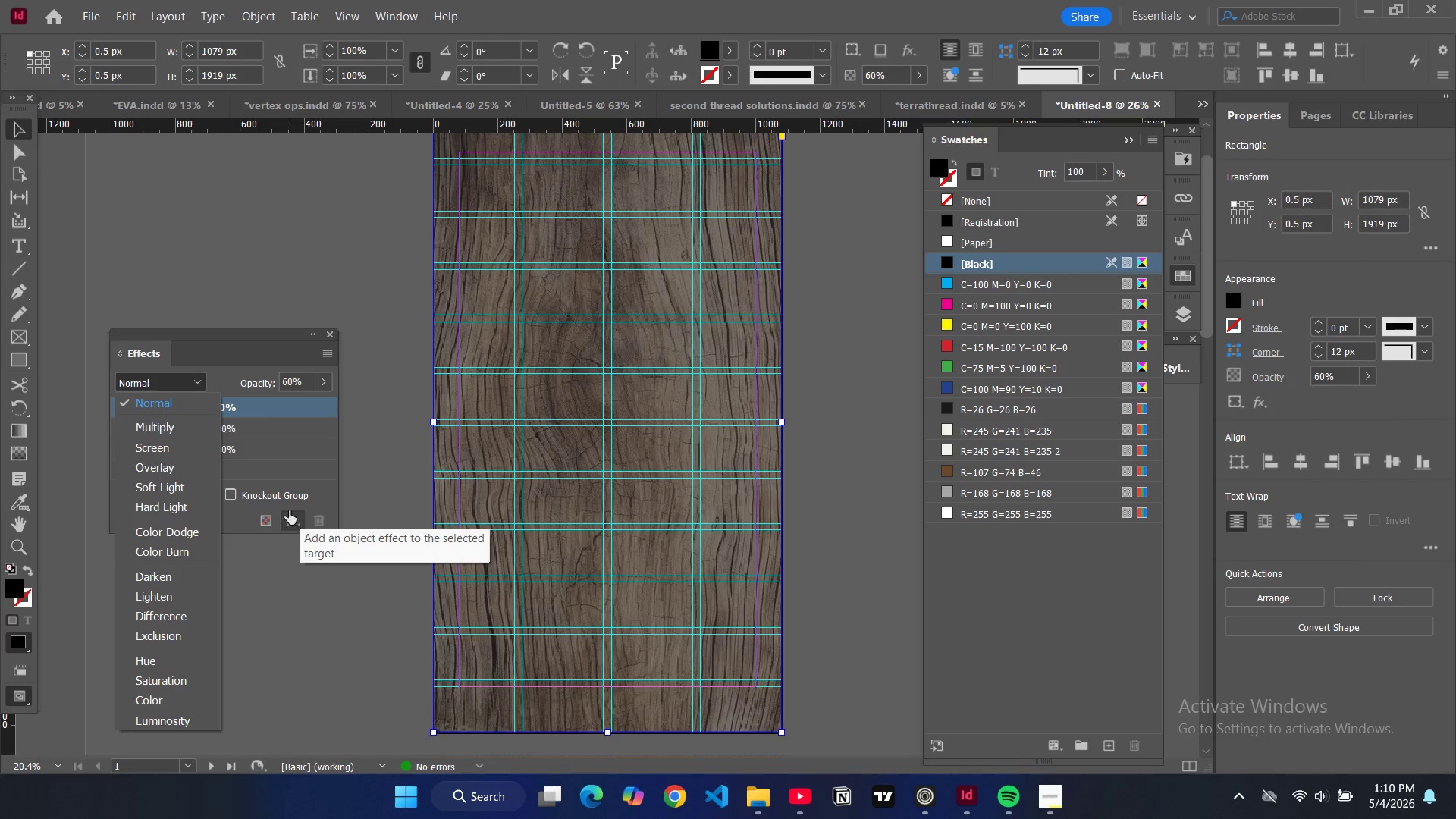 
left_click([296, 518])
 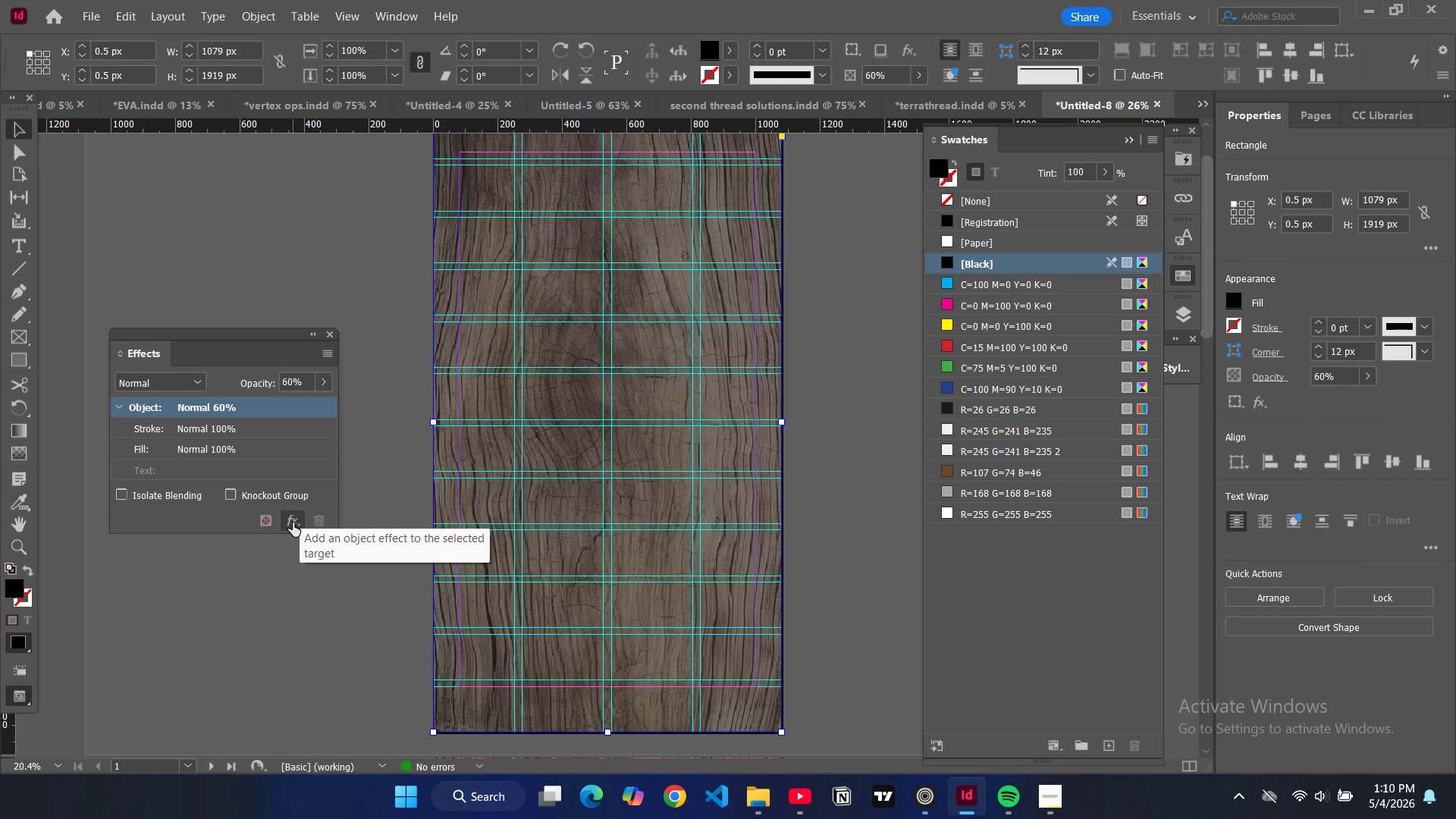 
left_click([293, 522])
 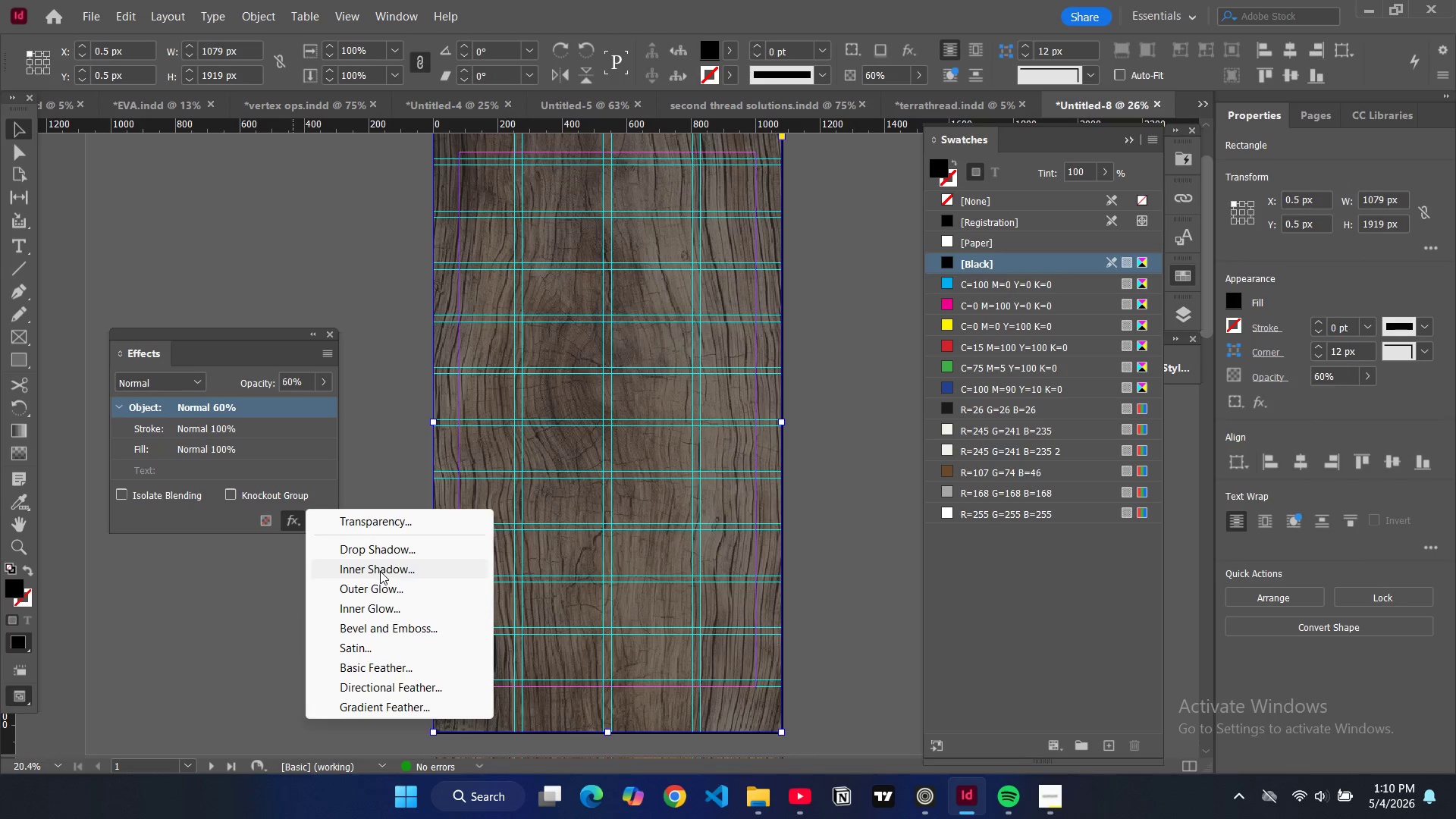 
left_click([380, 571])
 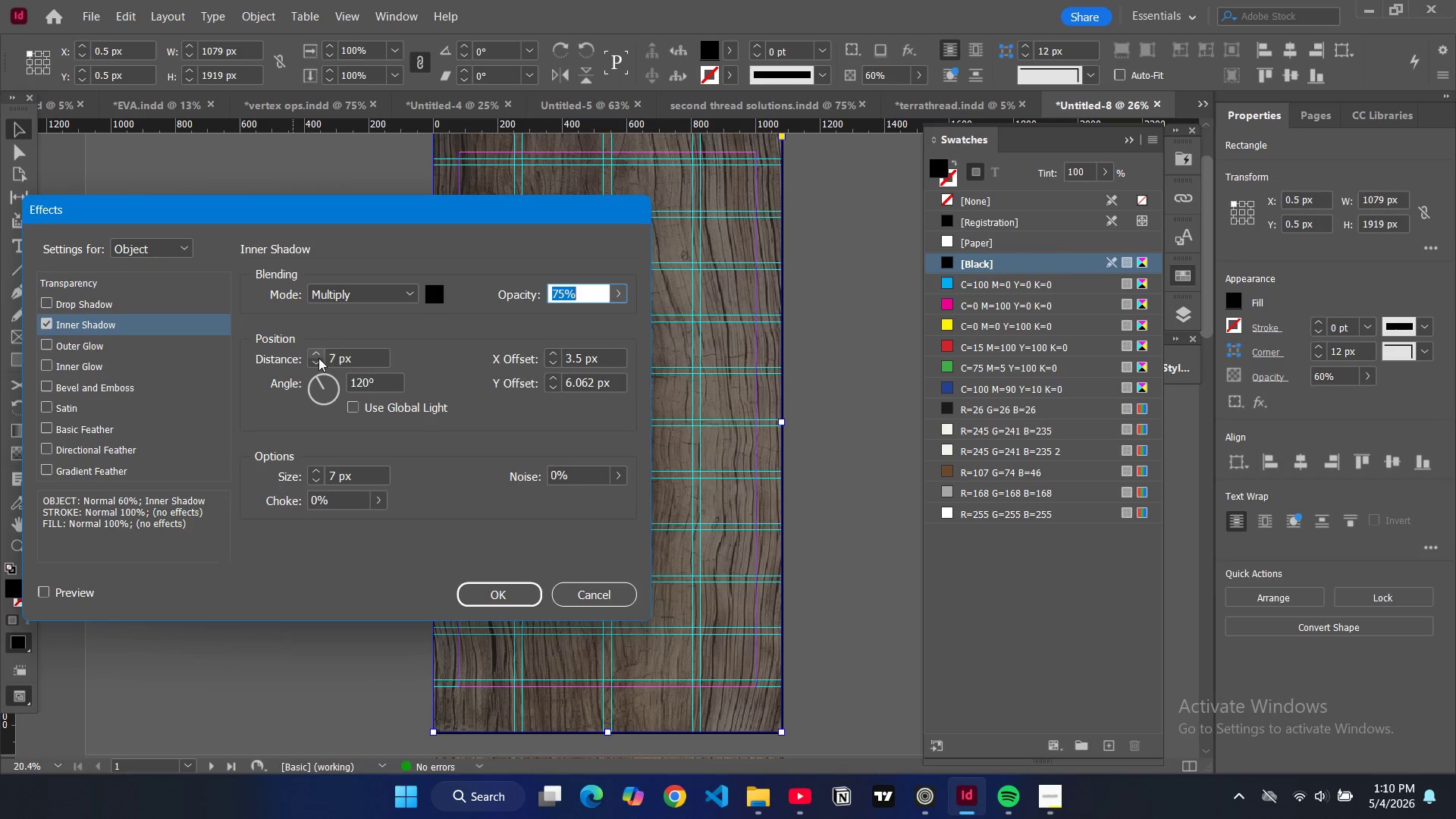 
double_click([313, 355])
 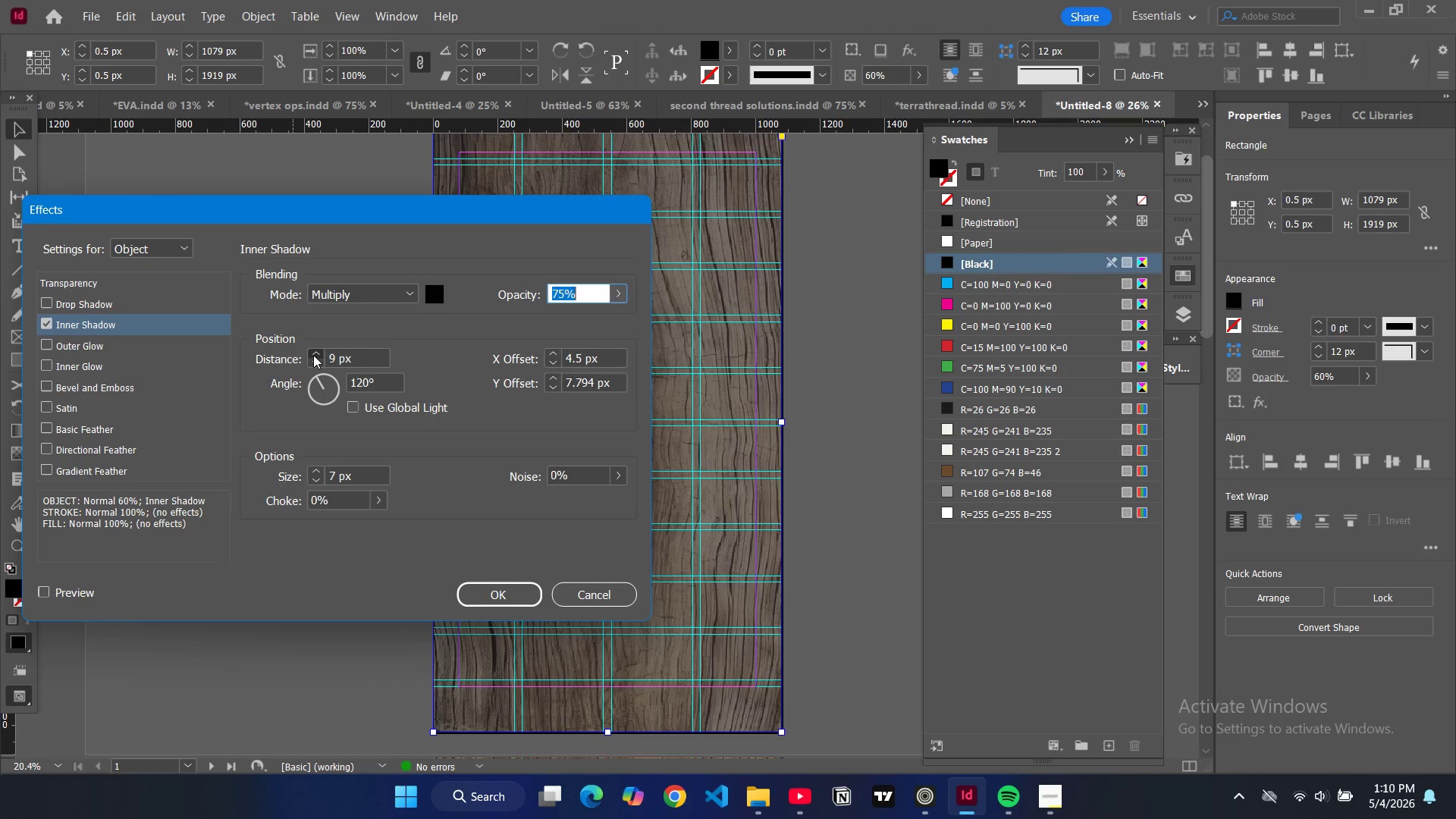 
triple_click([313, 355])
 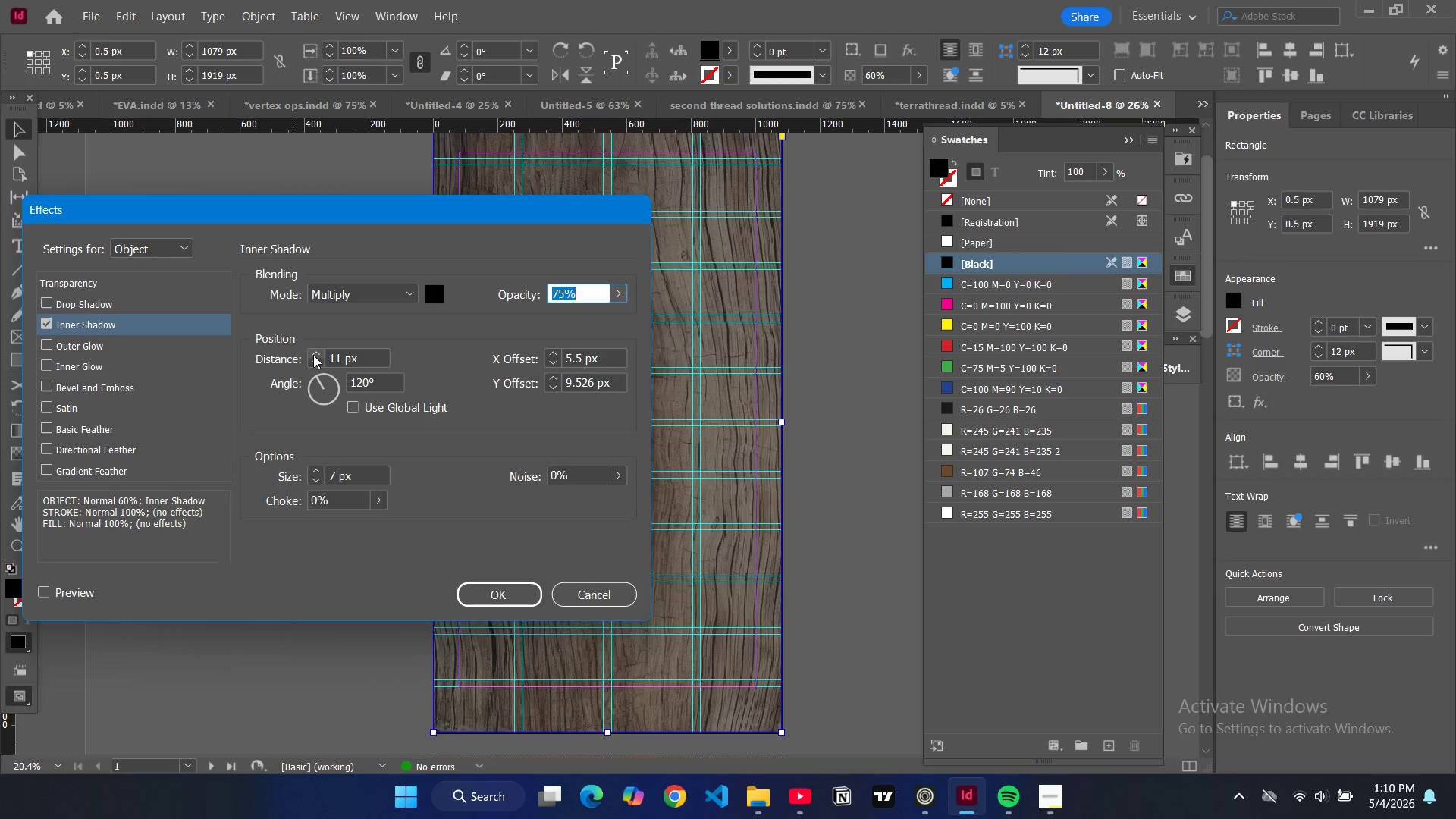 
triple_click([313, 355])
 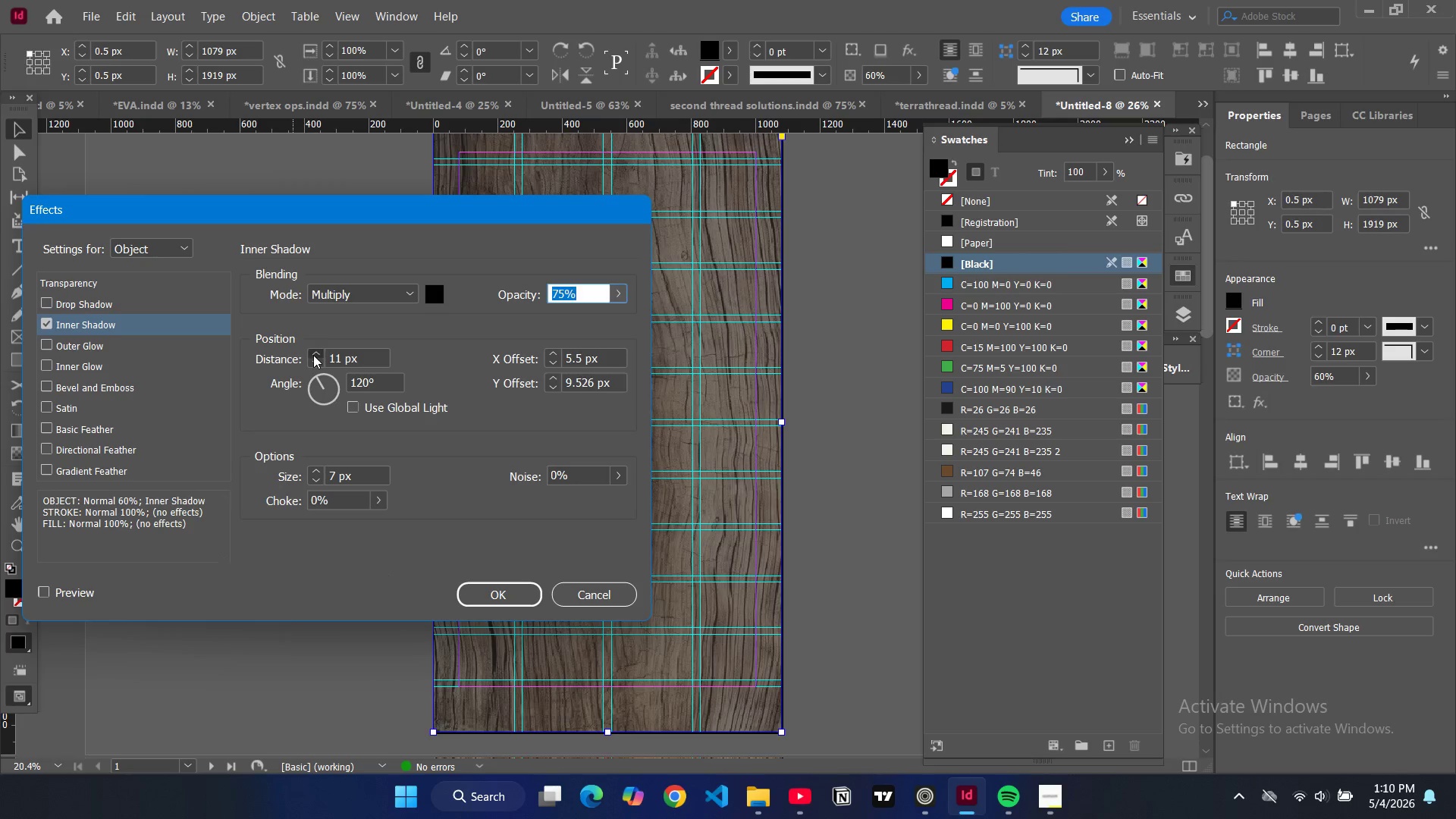 
triple_click([313, 355])
 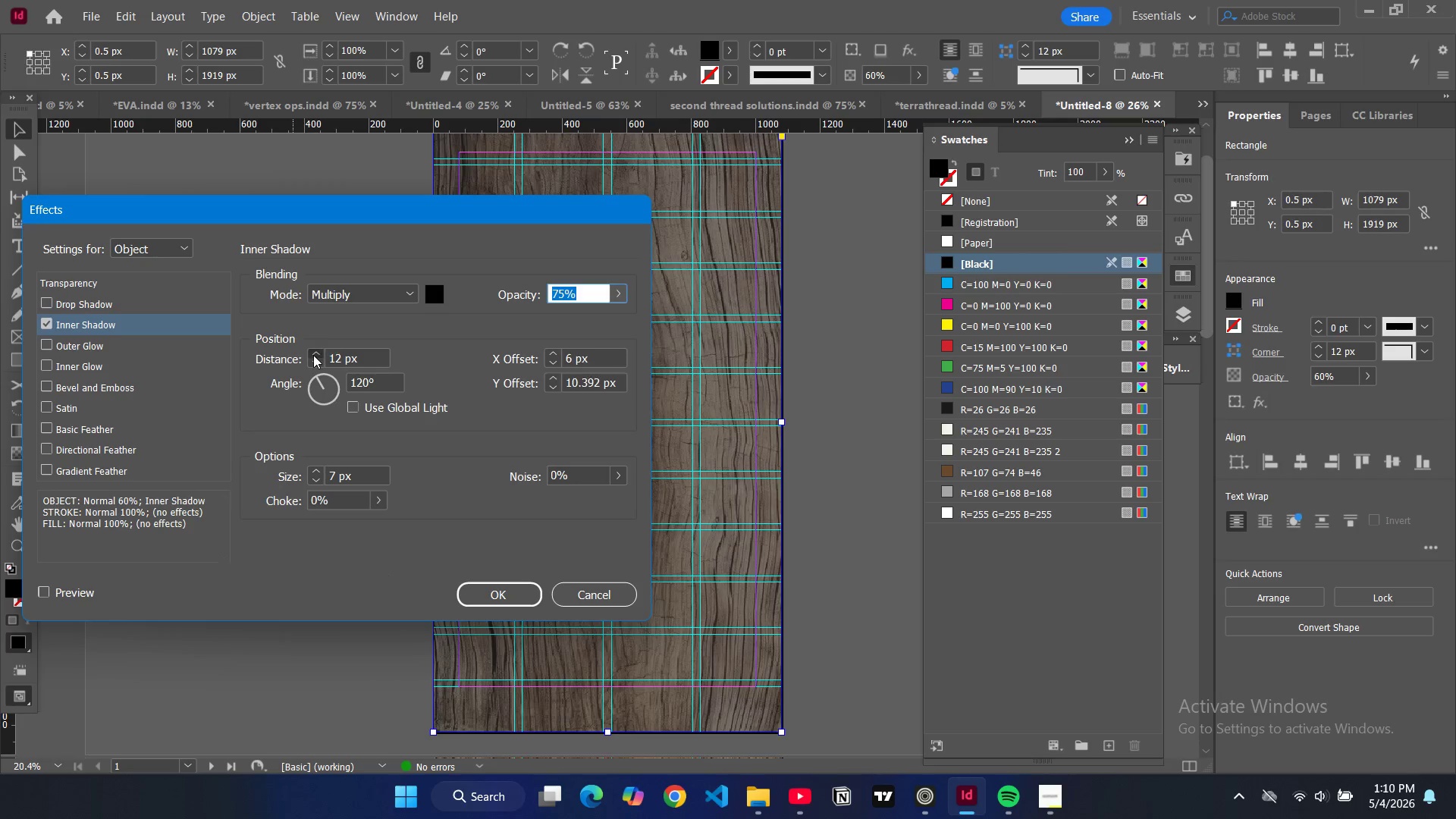 
triple_click([313, 355])
 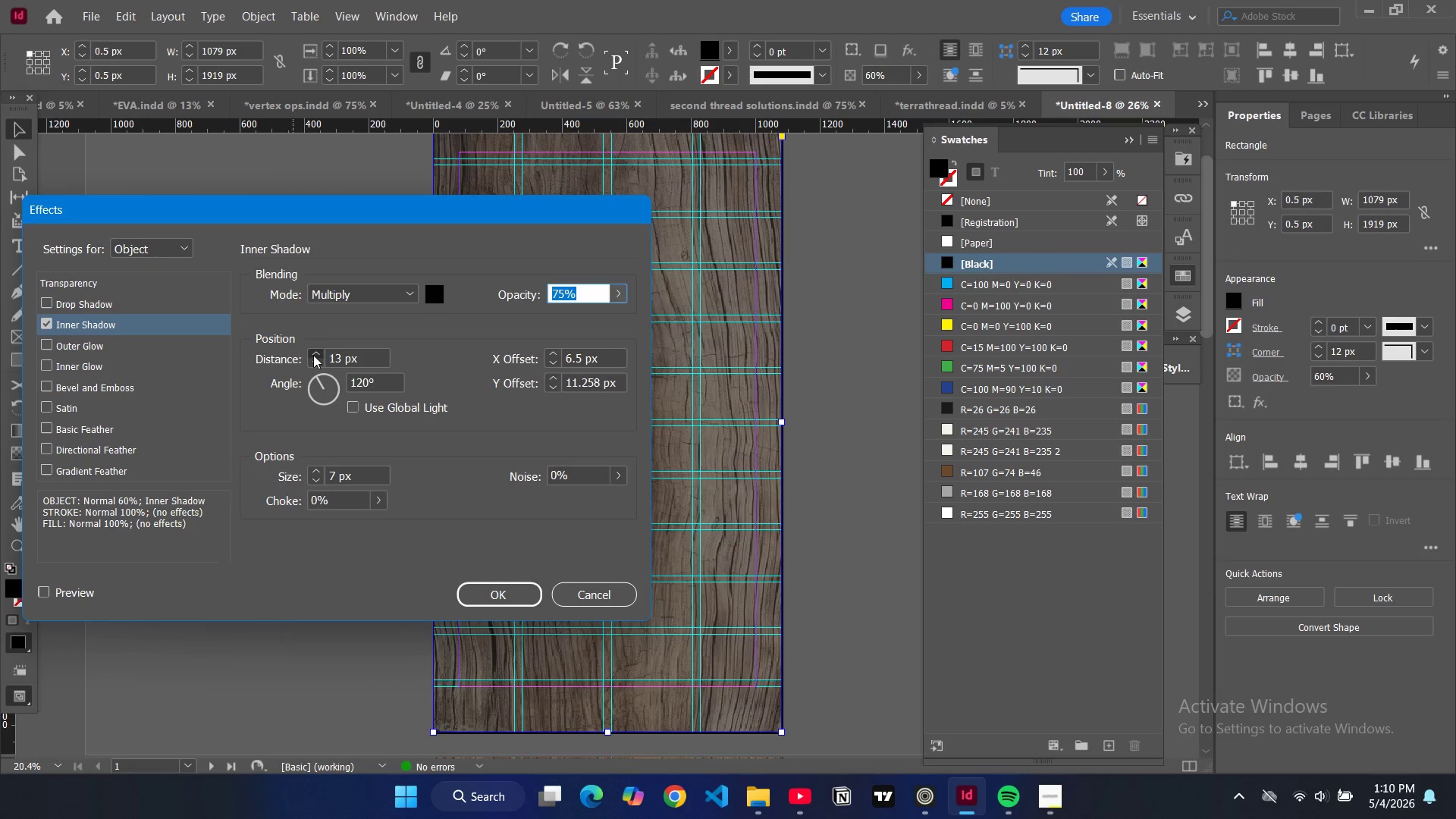 
triple_click([313, 355])
 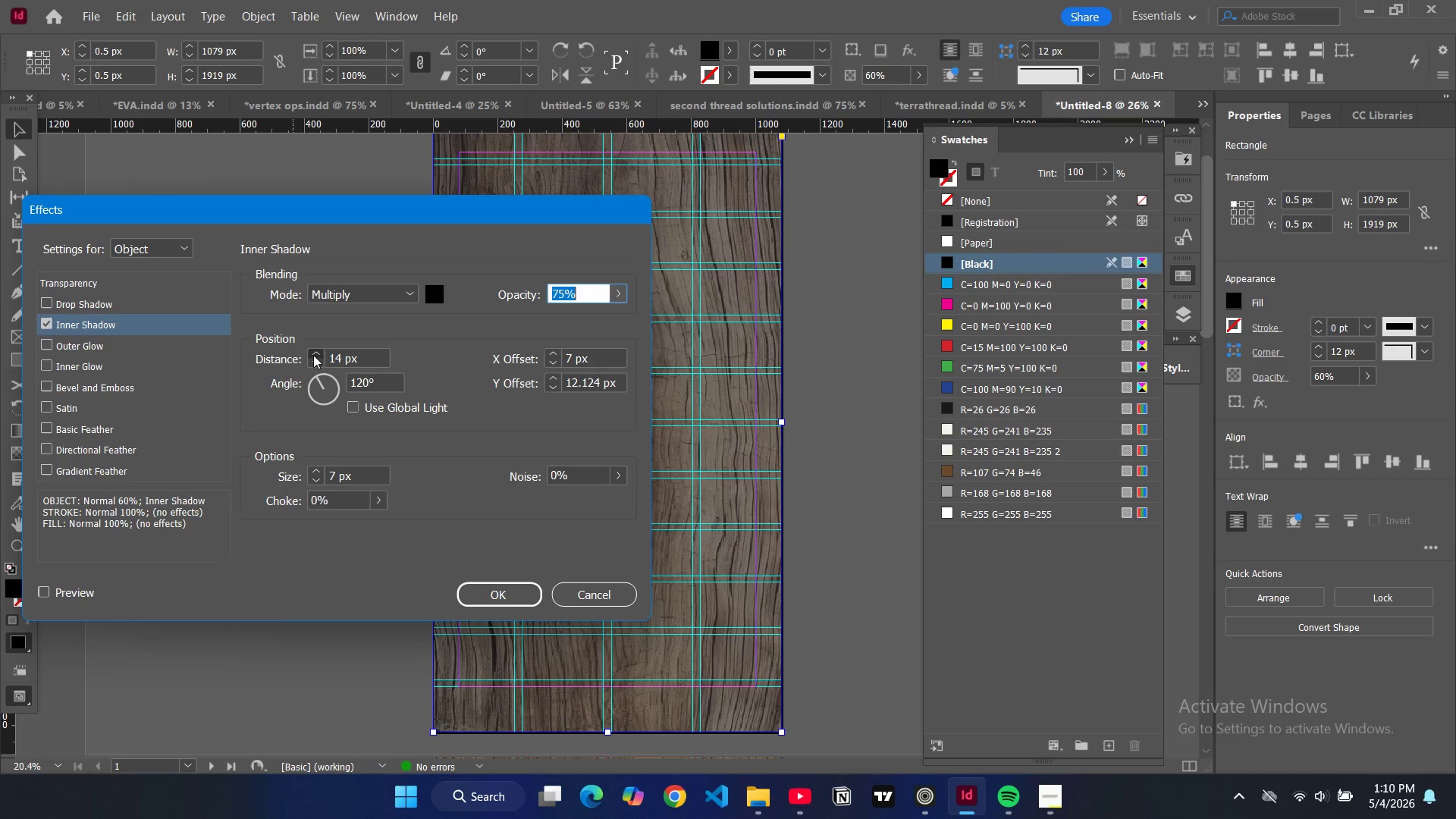 
triple_click([313, 355])
 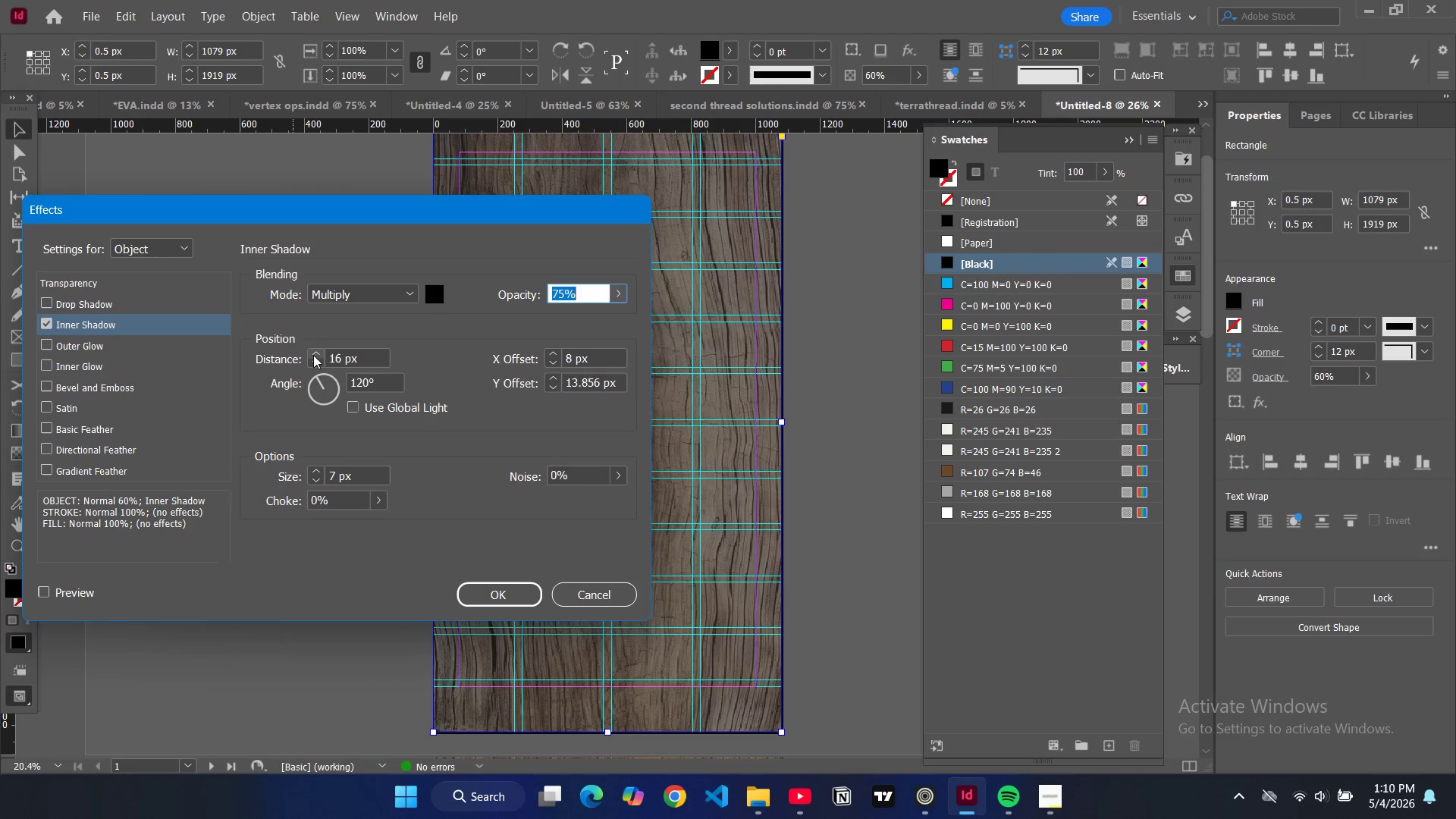 
triple_click([313, 355])
 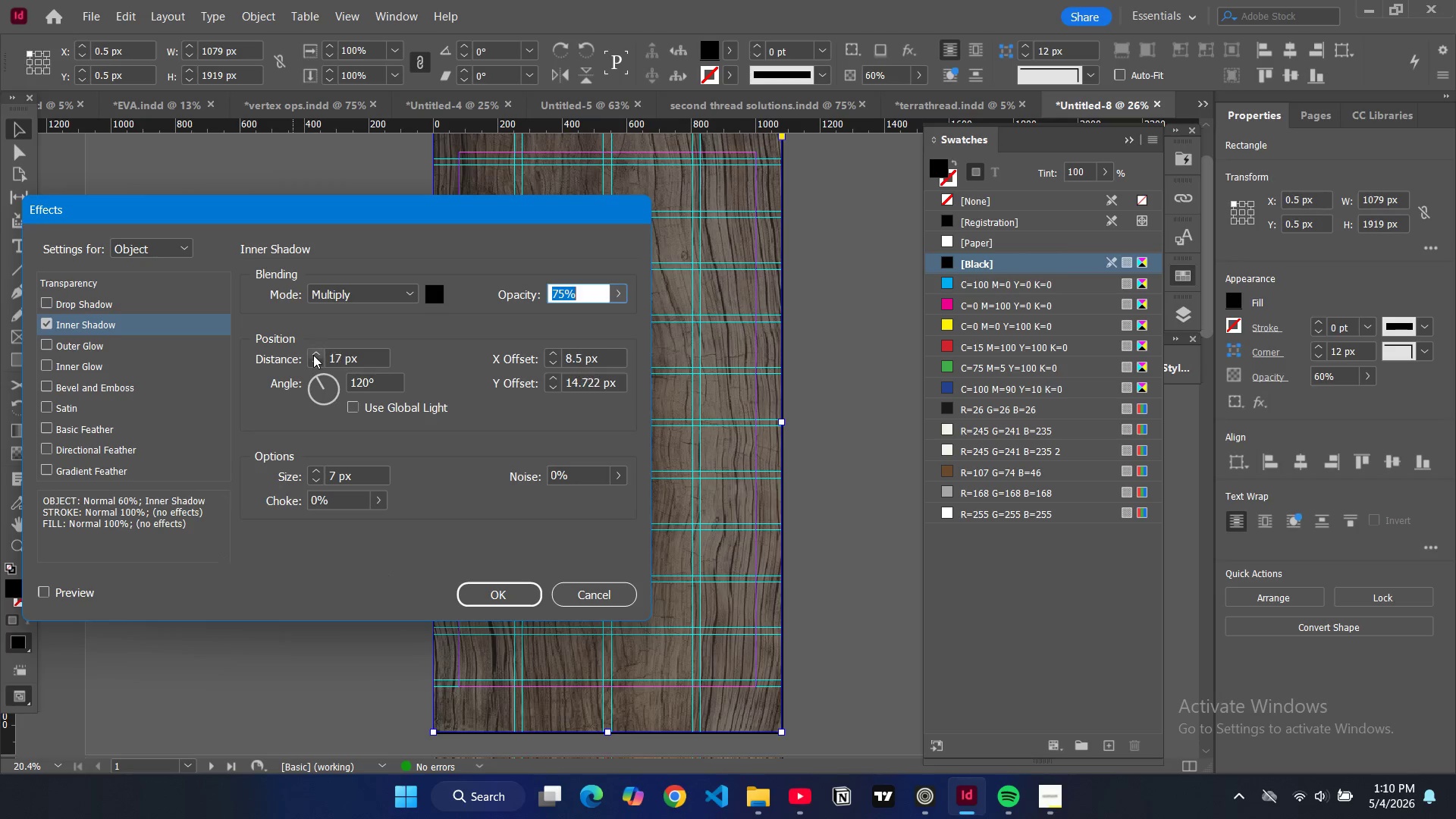 
triple_click([313, 355])
 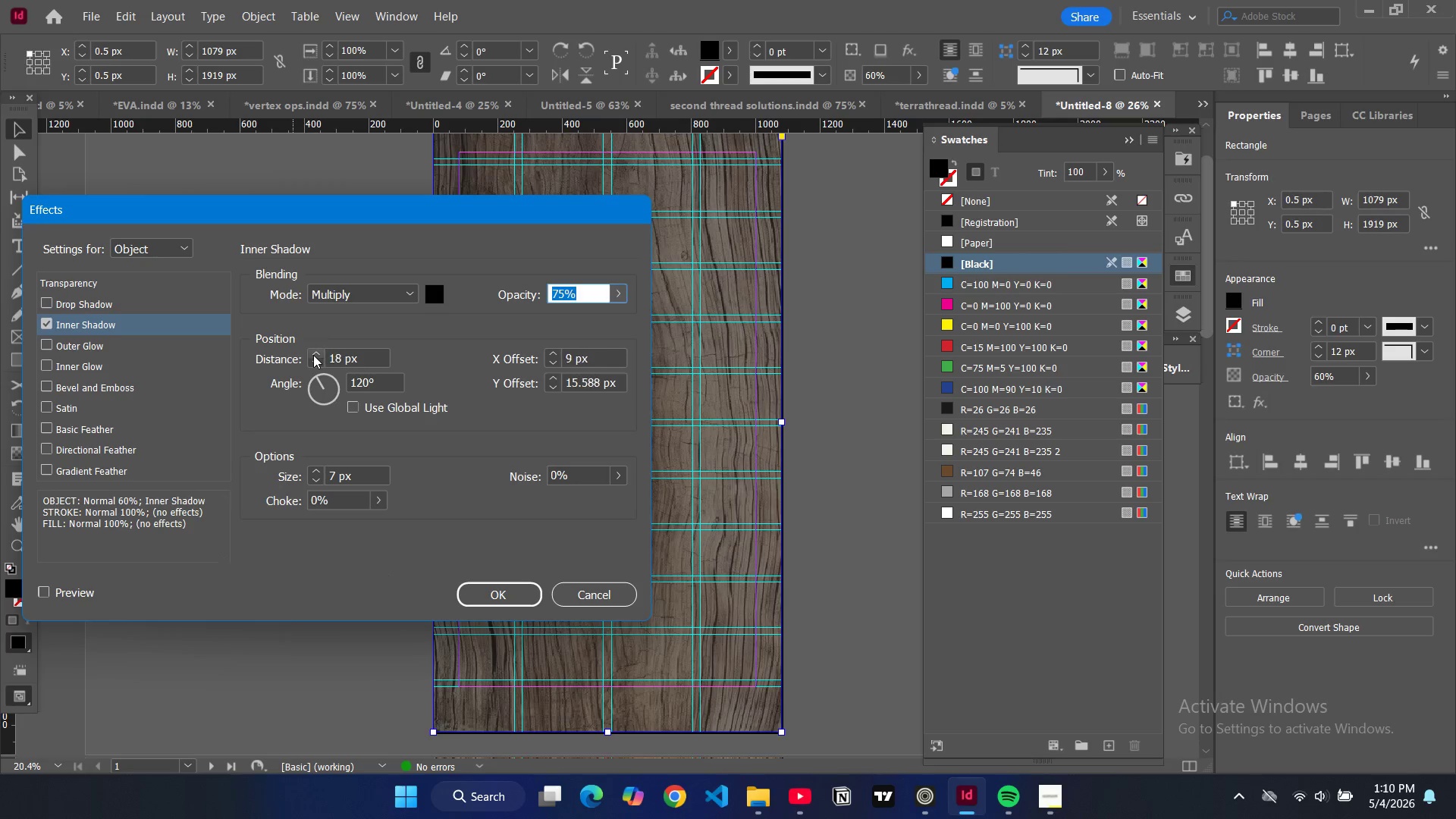 
triple_click([313, 355])
 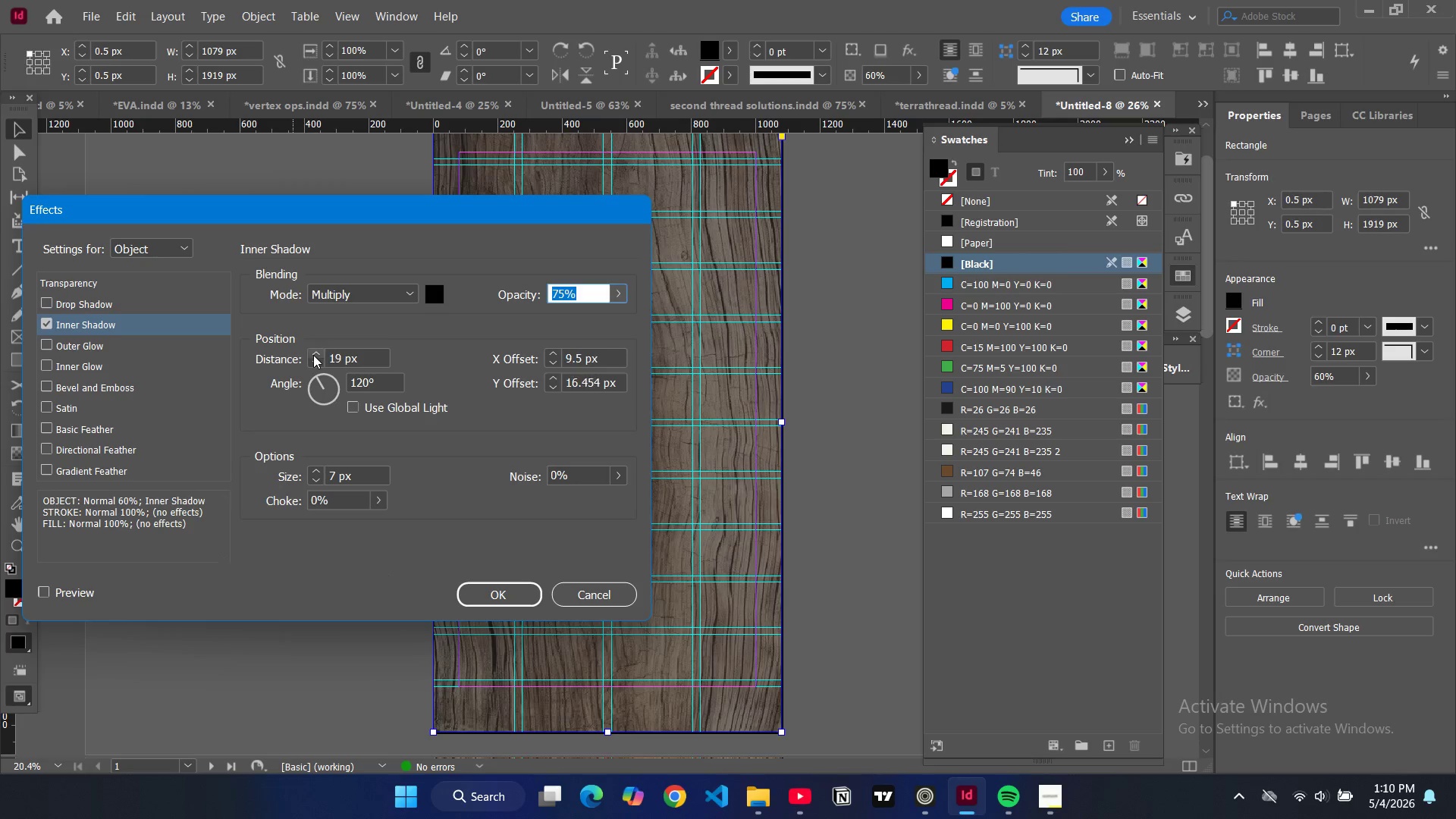 
triple_click([313, 355])
 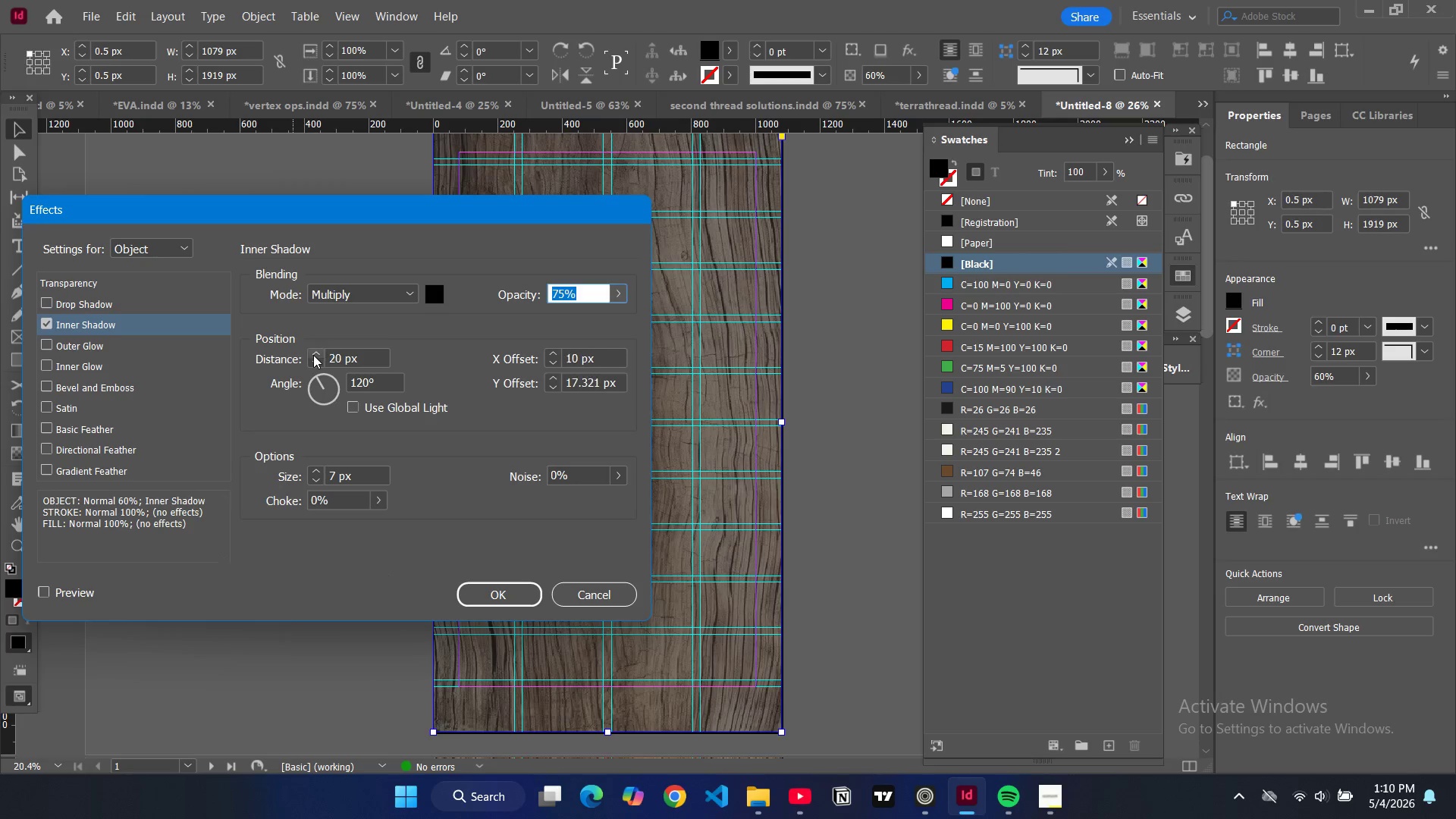 
triple_click([313, 355])
 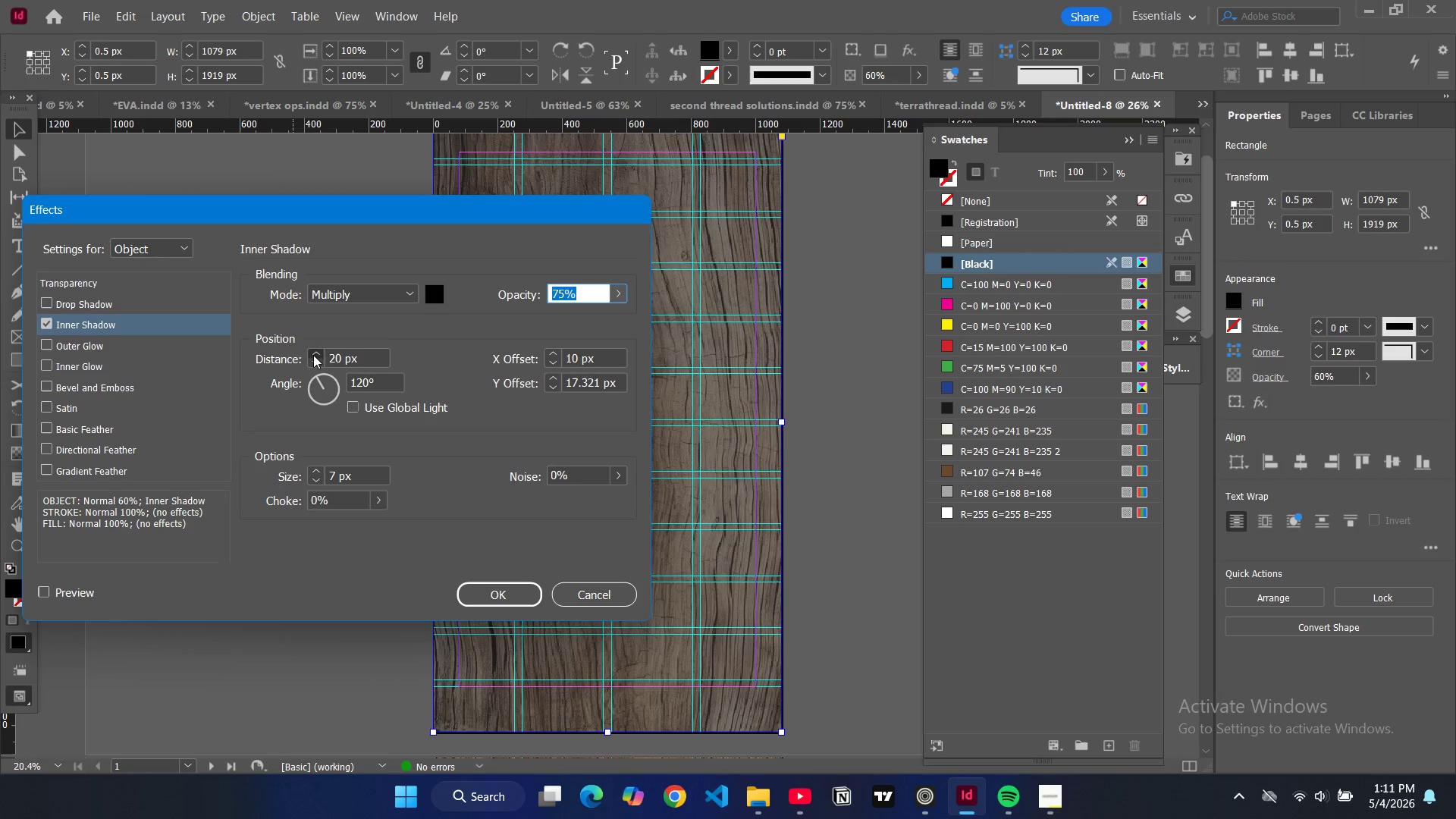 
triple_click([313, 355])
 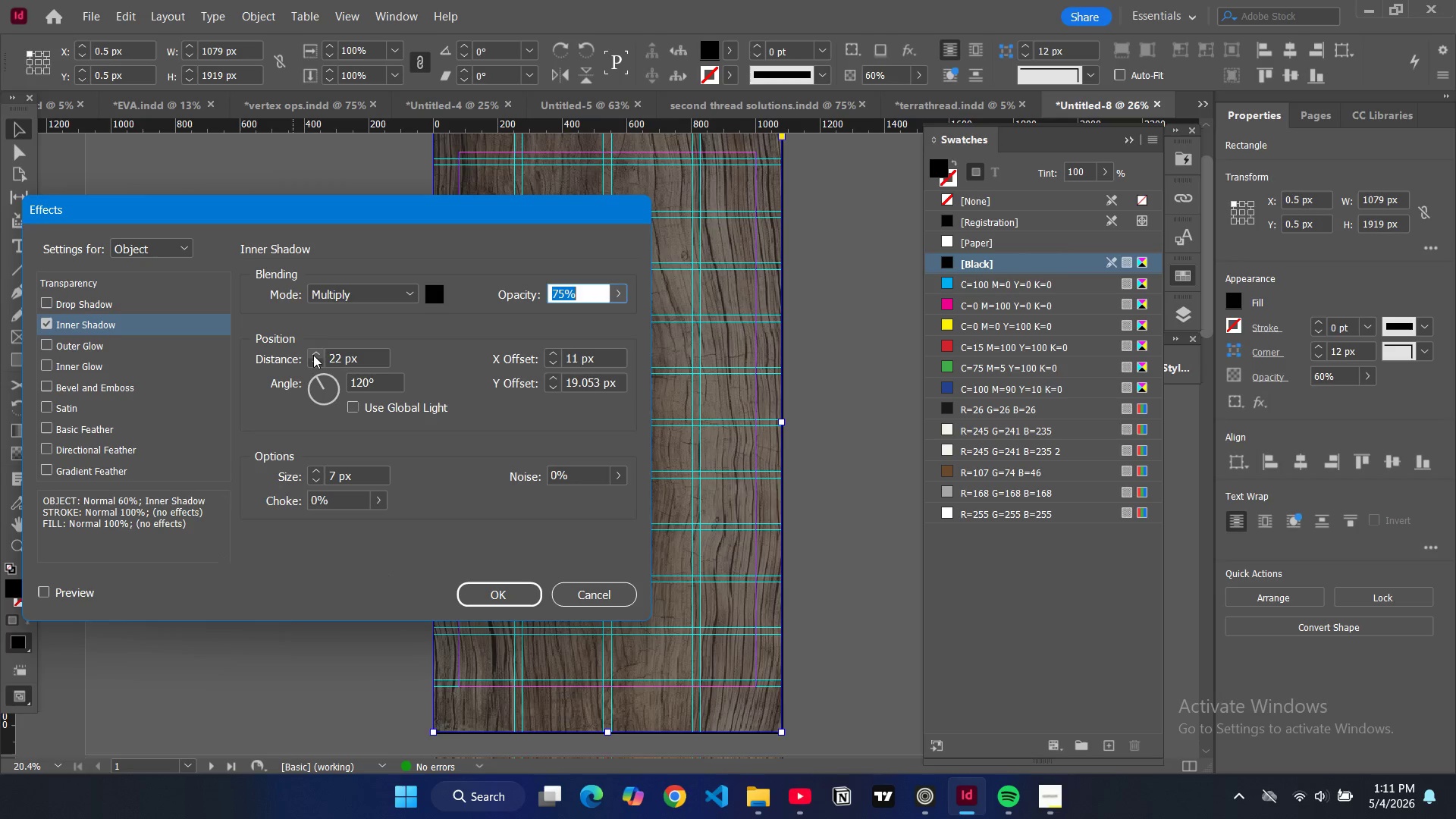 
triple_click([313, 355])
 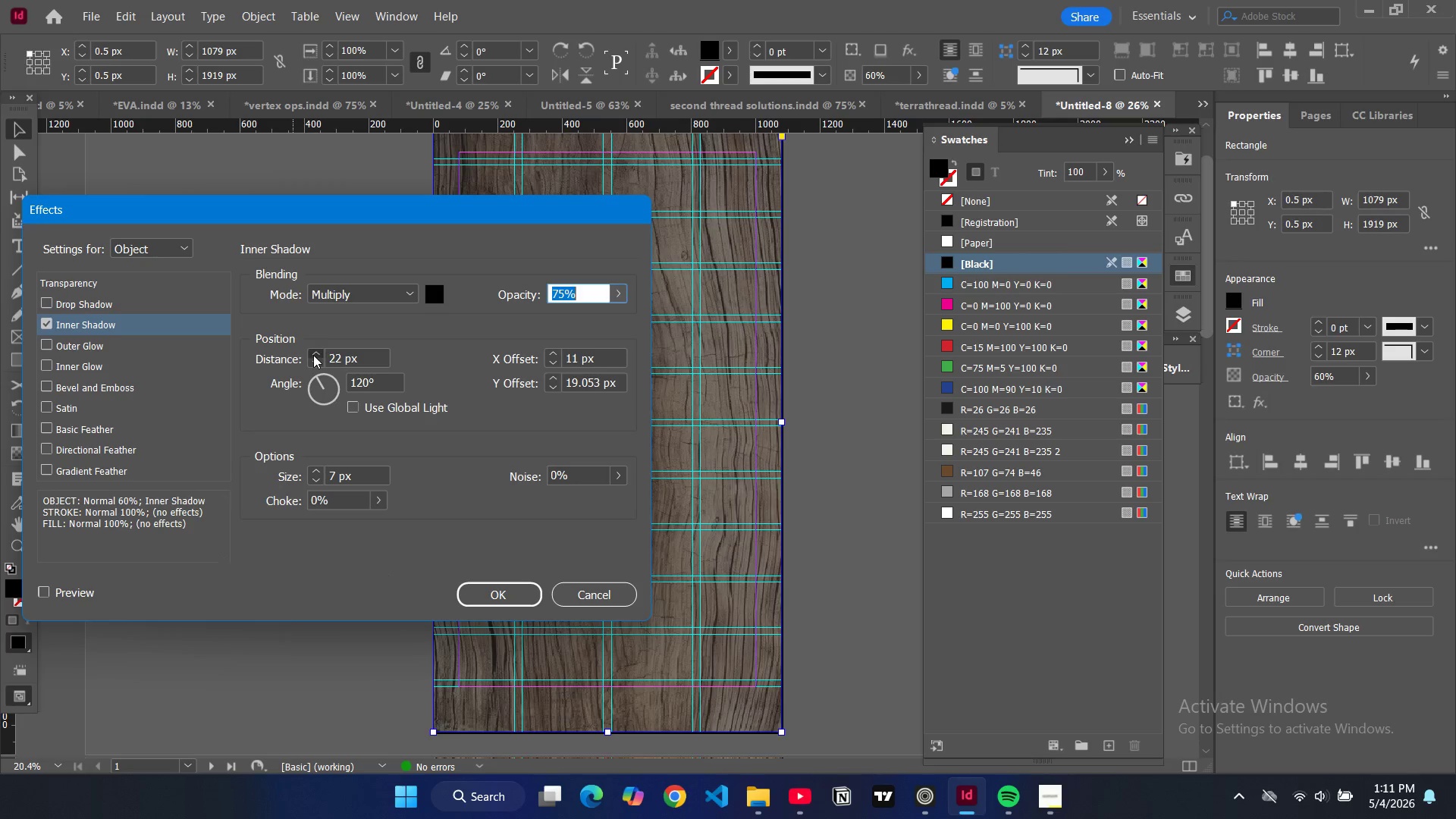 
triple_click([313, 355])
 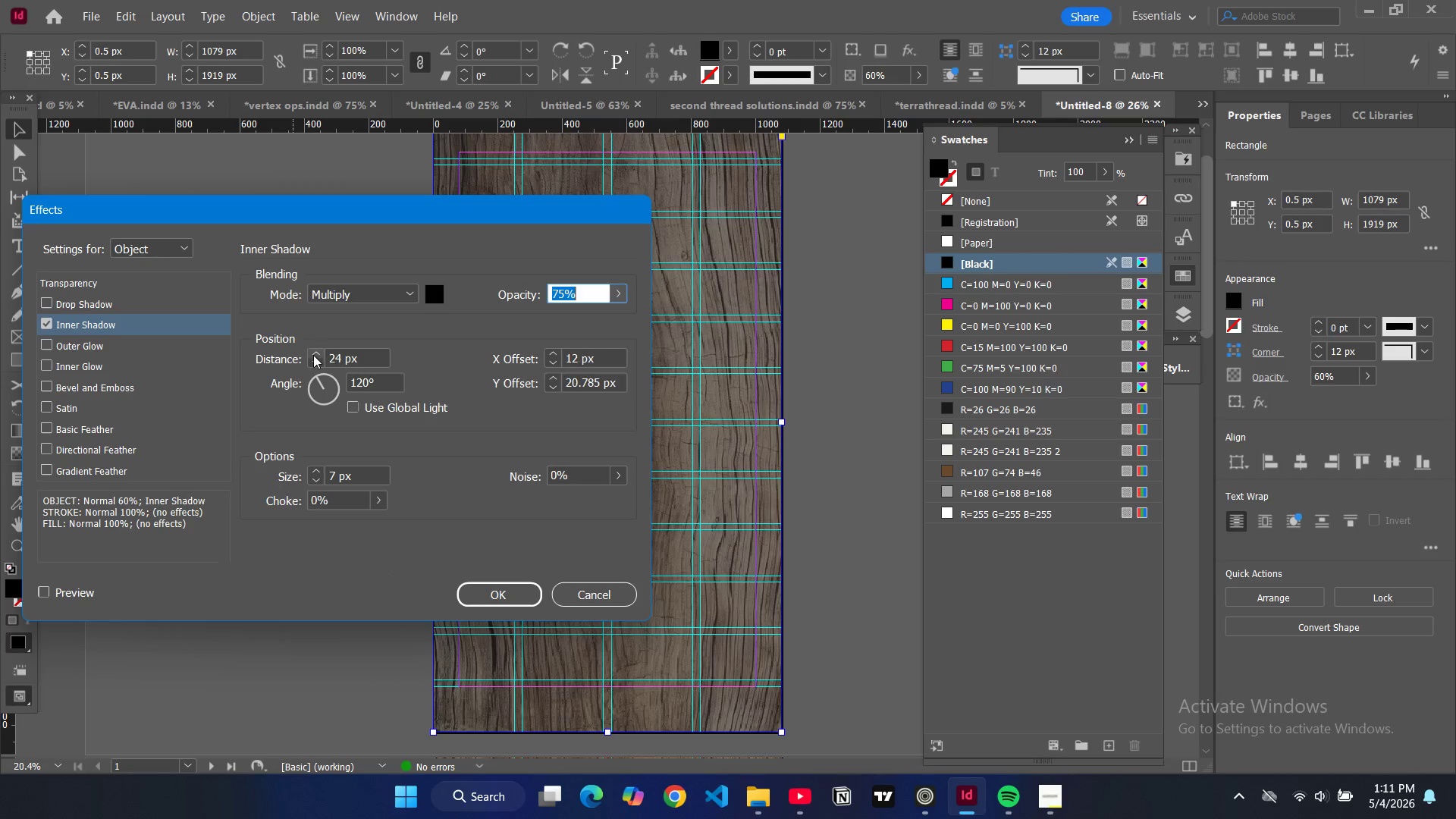 
triple_click([313, 355])
 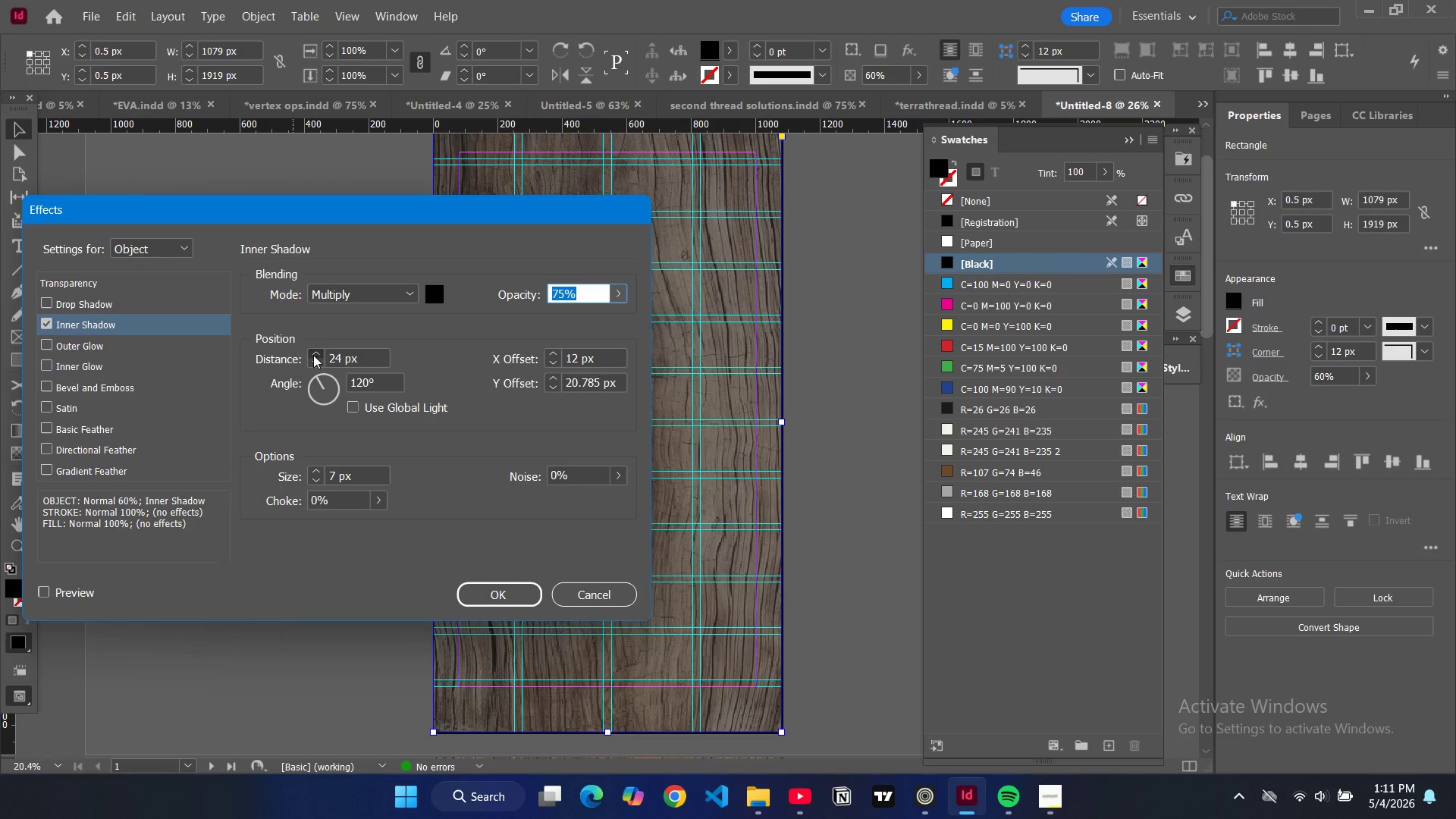 
triple_click([313, 355])
 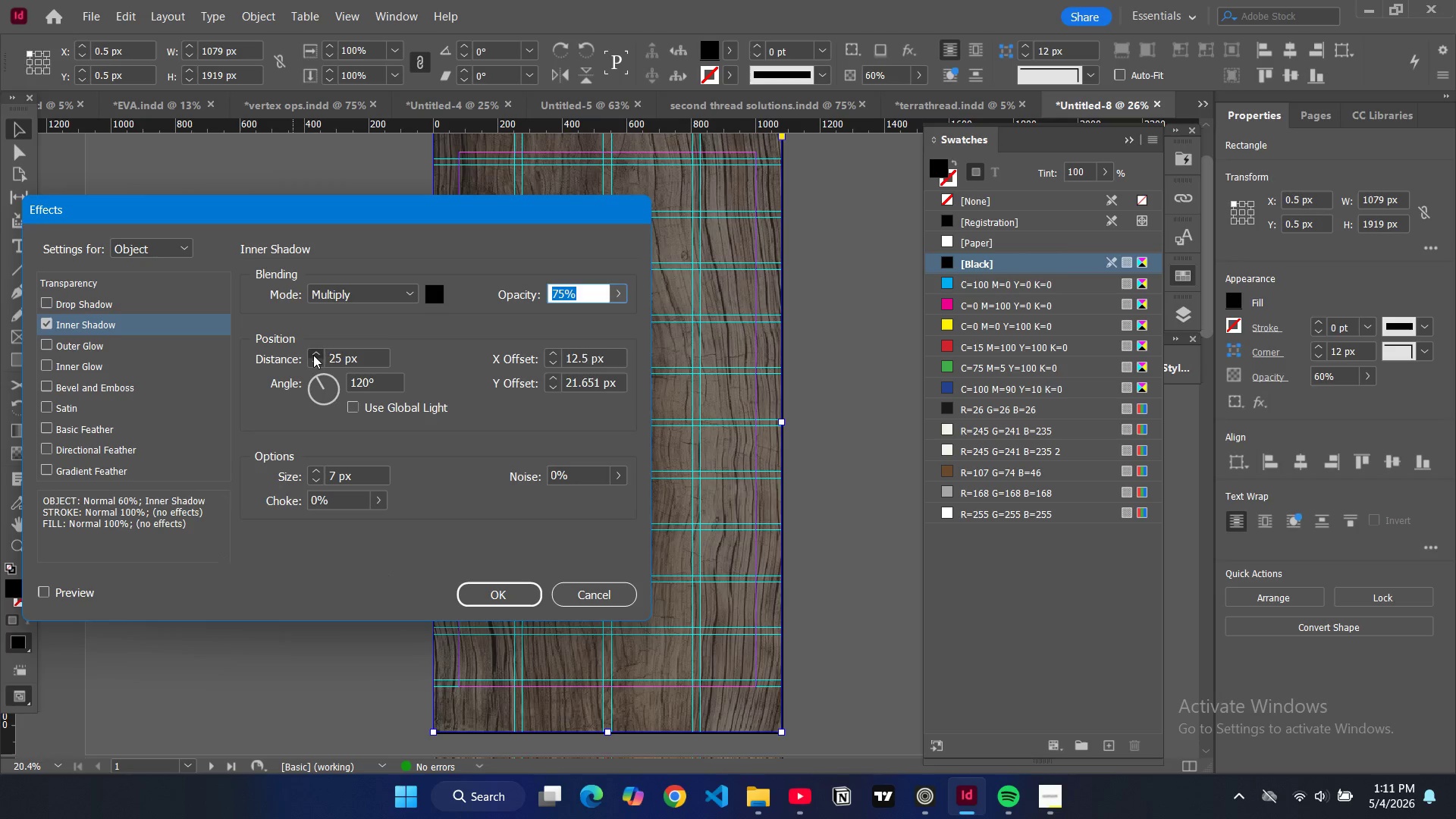 
triple_click([313, 355])
 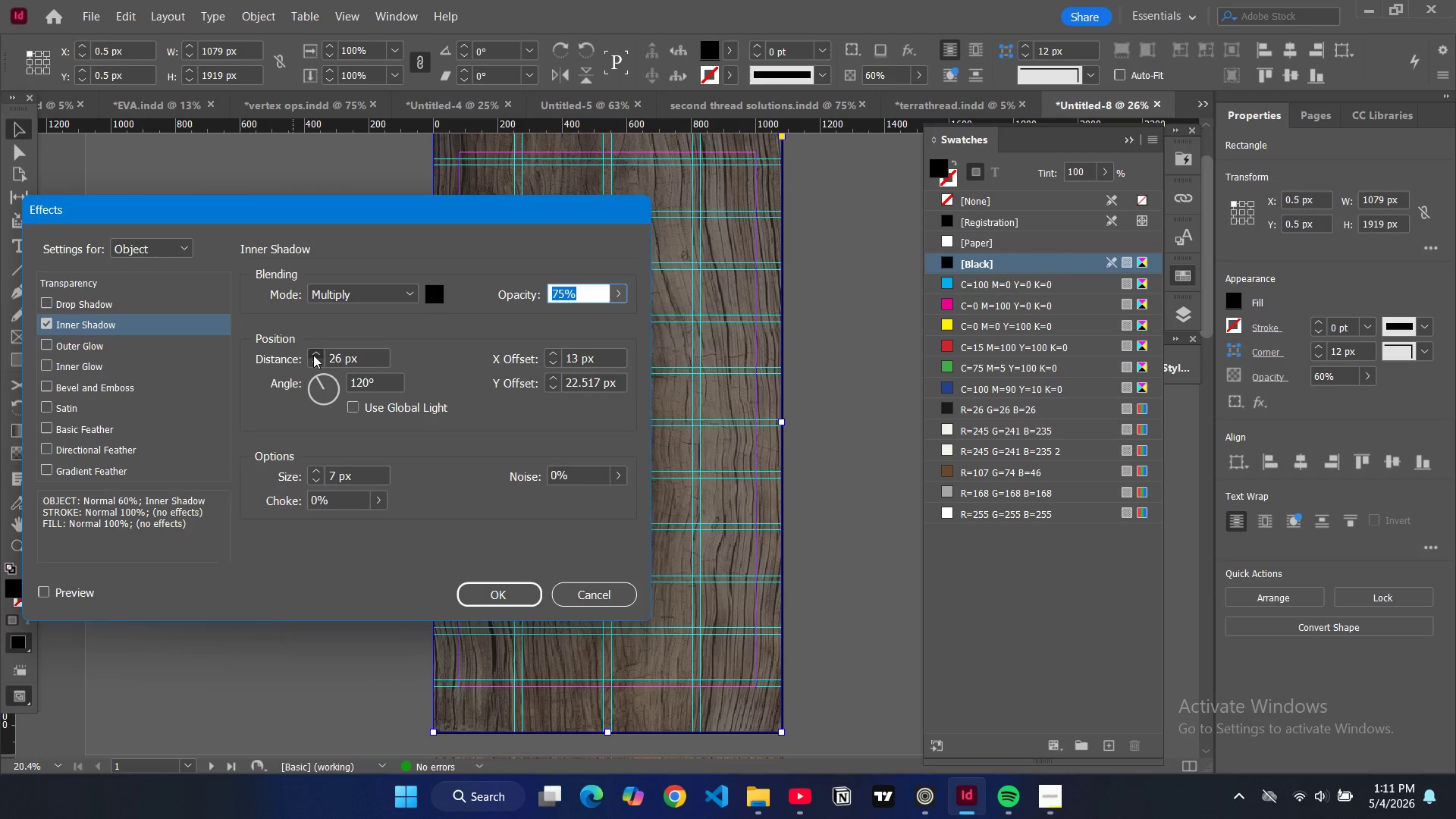 
triple_click([313, 355])
 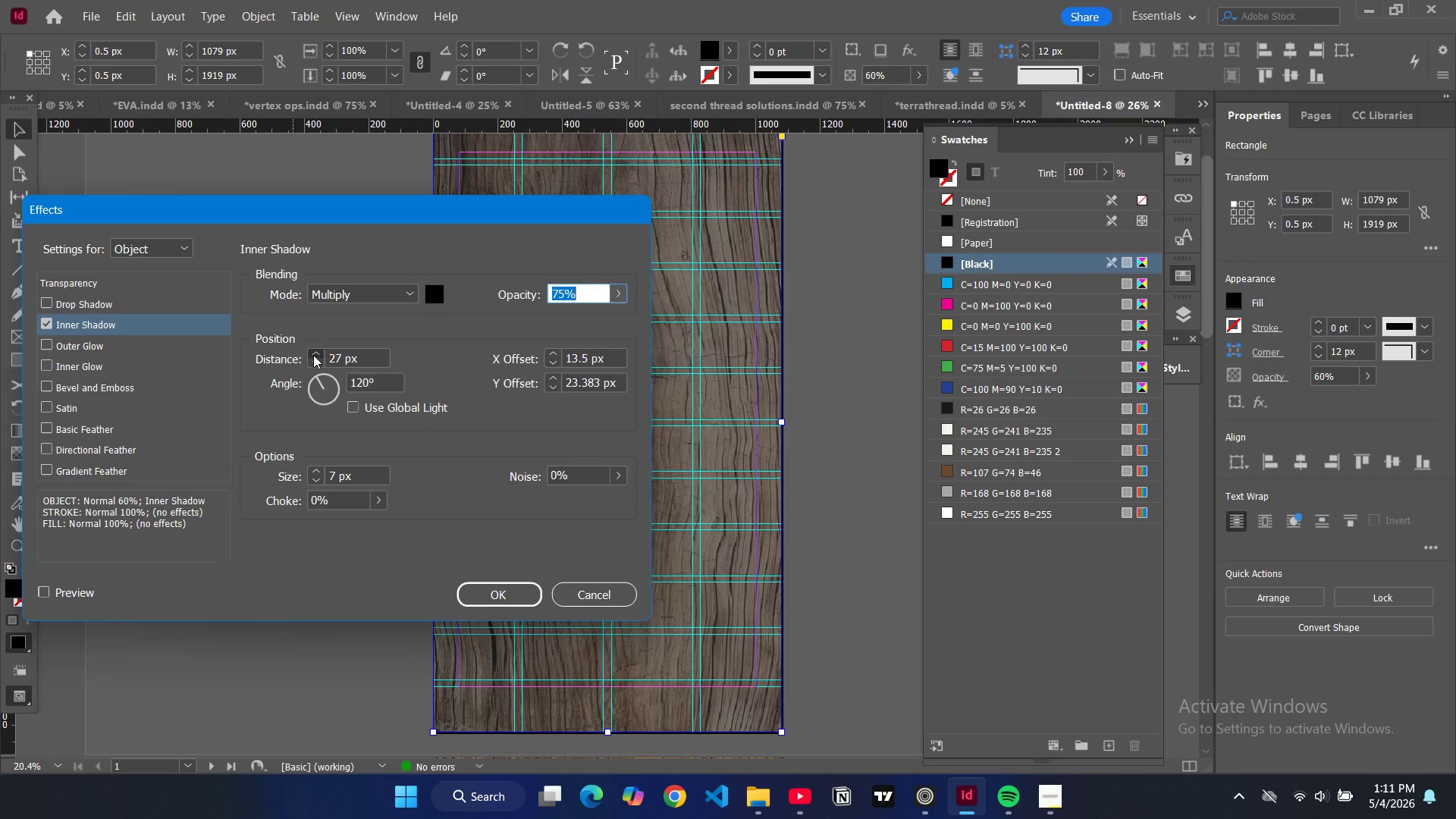 
triple_click([313, 355])
 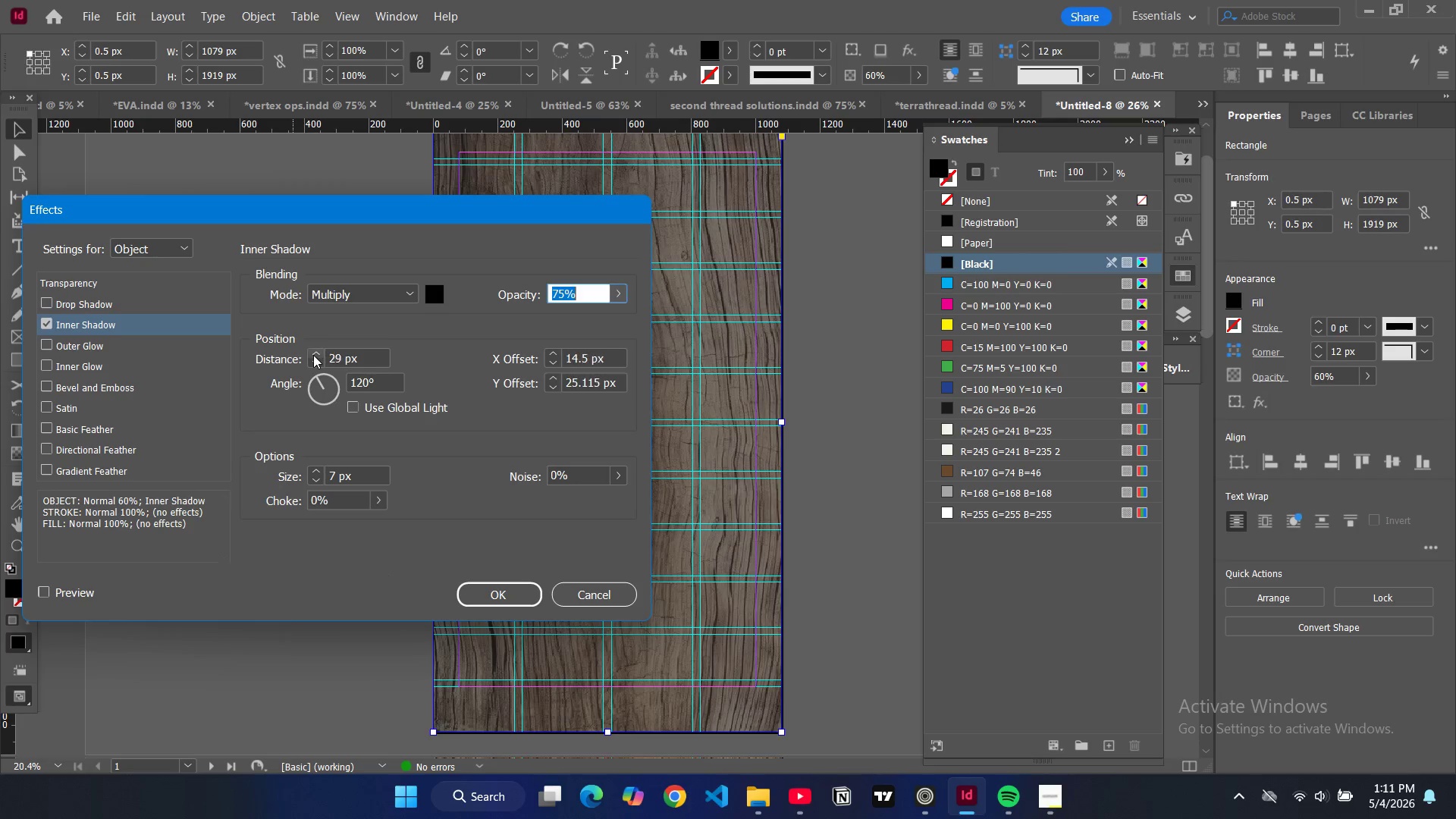 
triple_click([313, 355])
 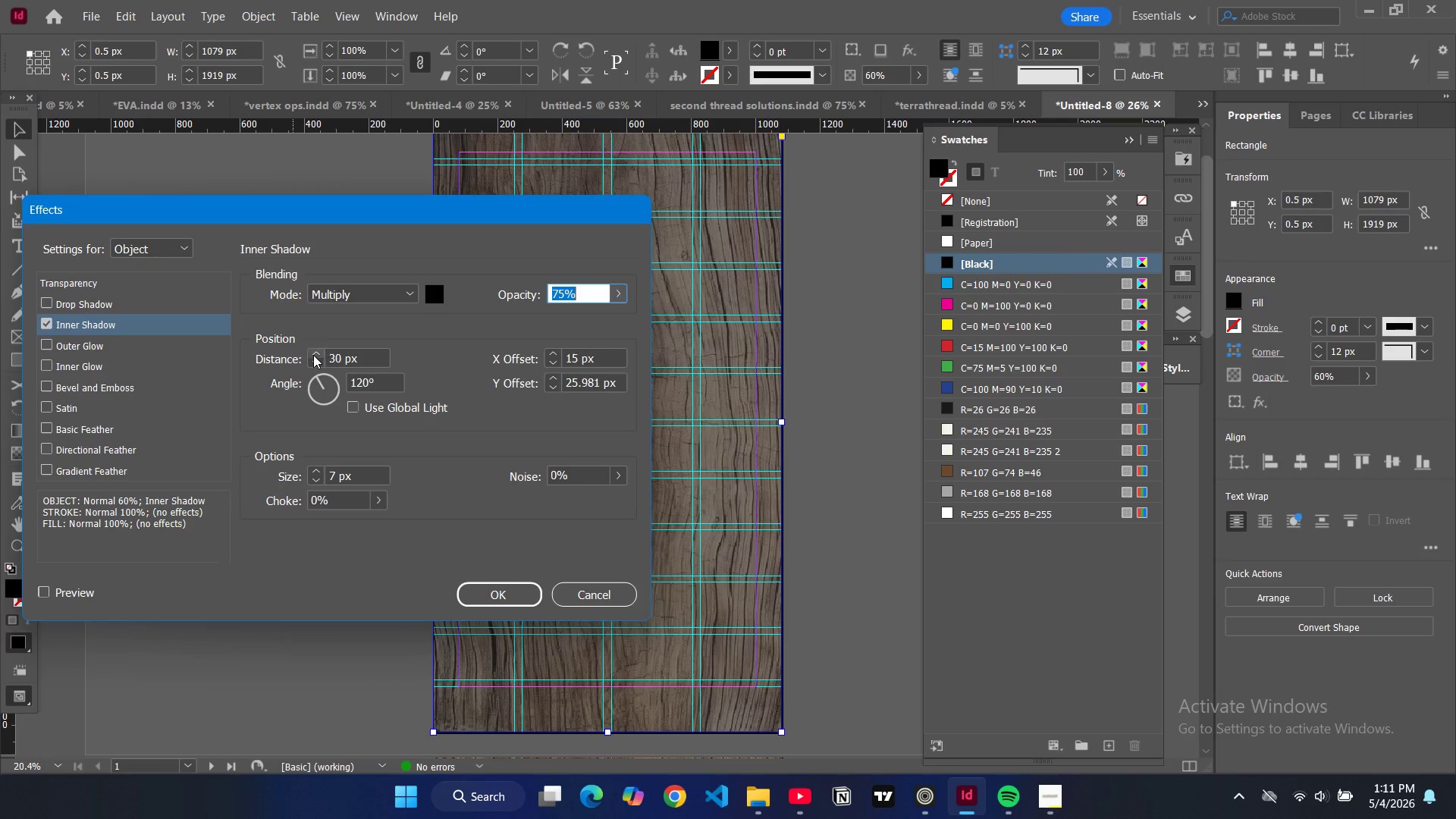 
triple_click([313, 355])
 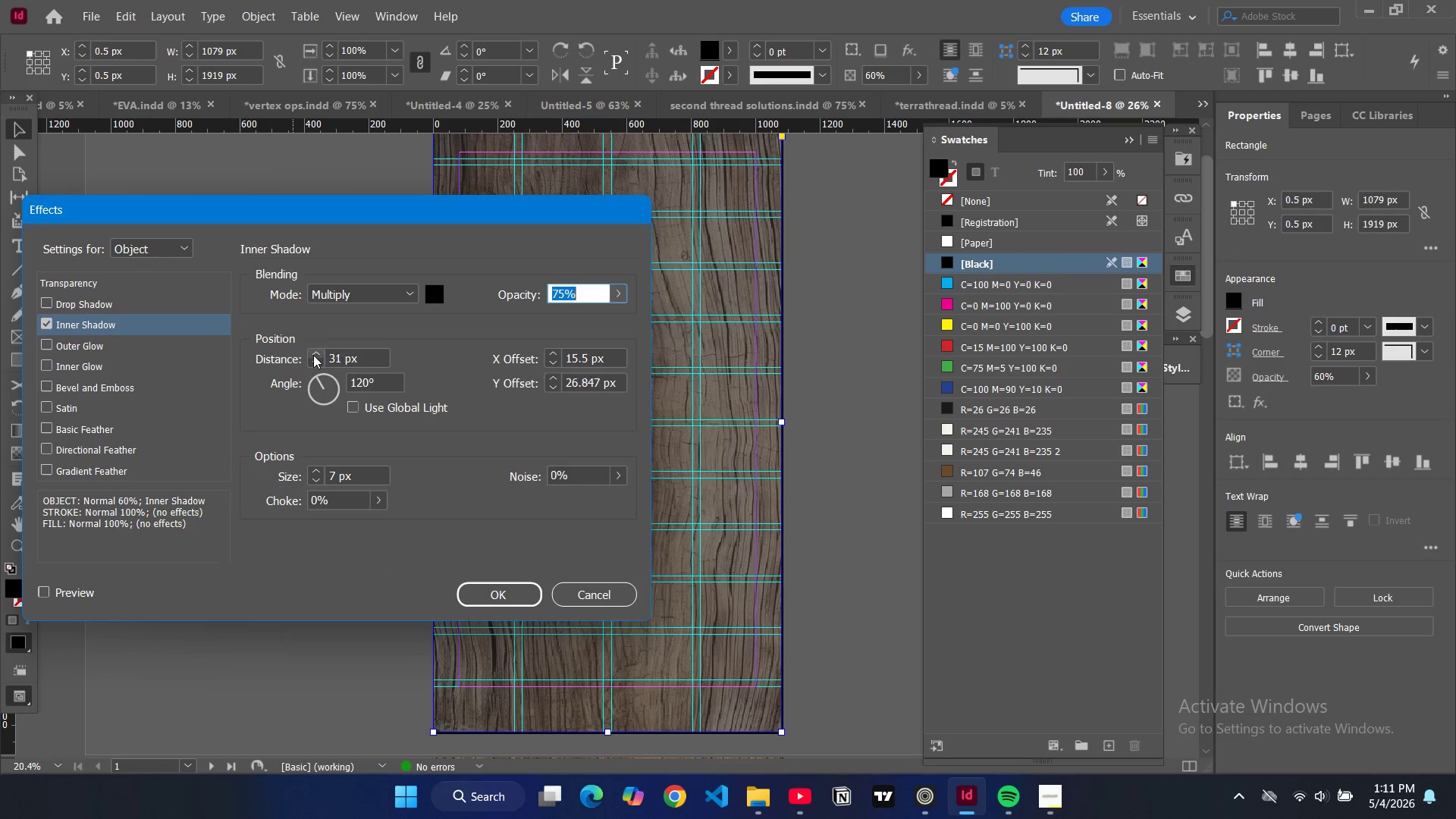 
triple_click([313, 355])
 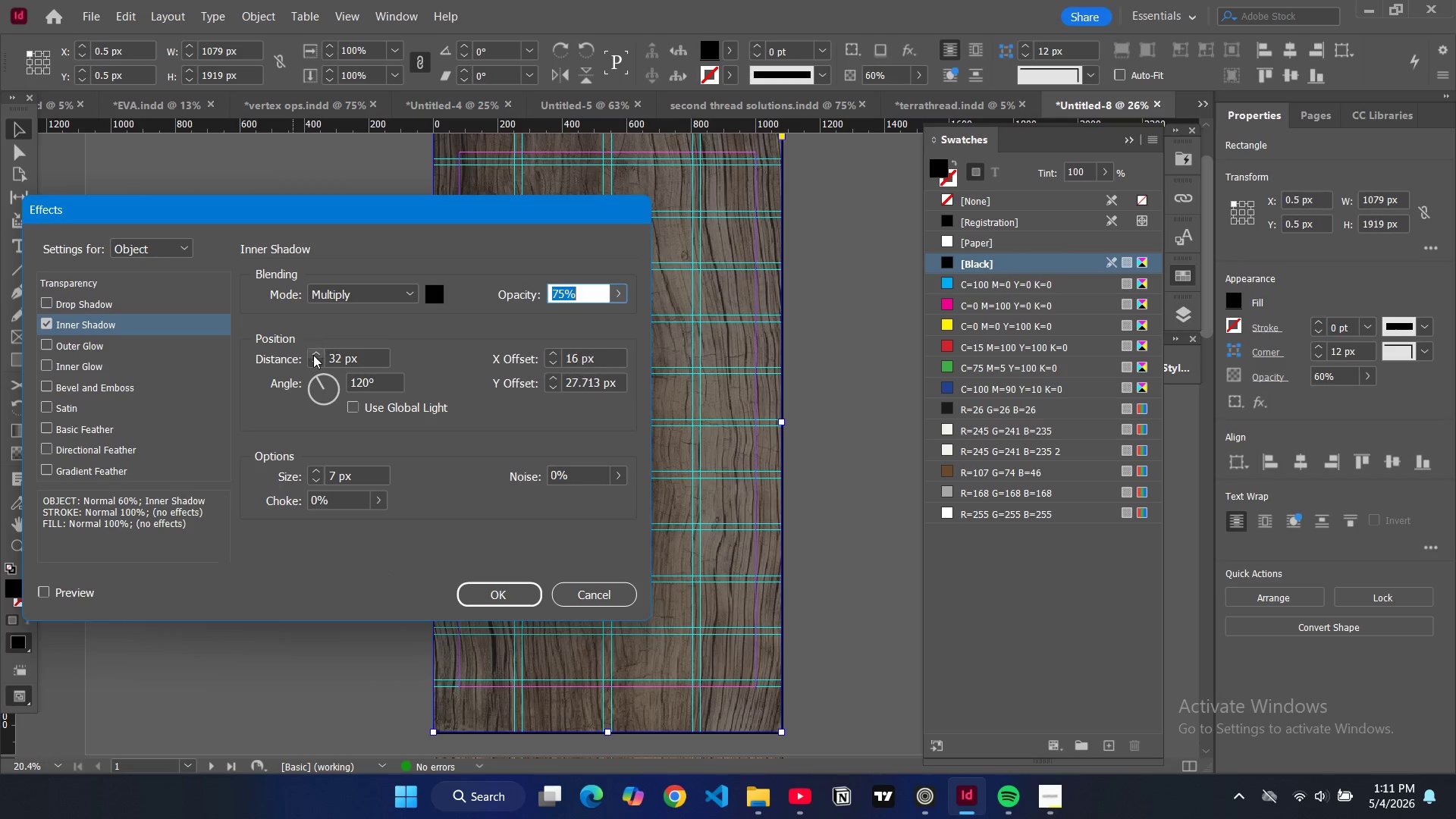 
triple_click([313, 355])
 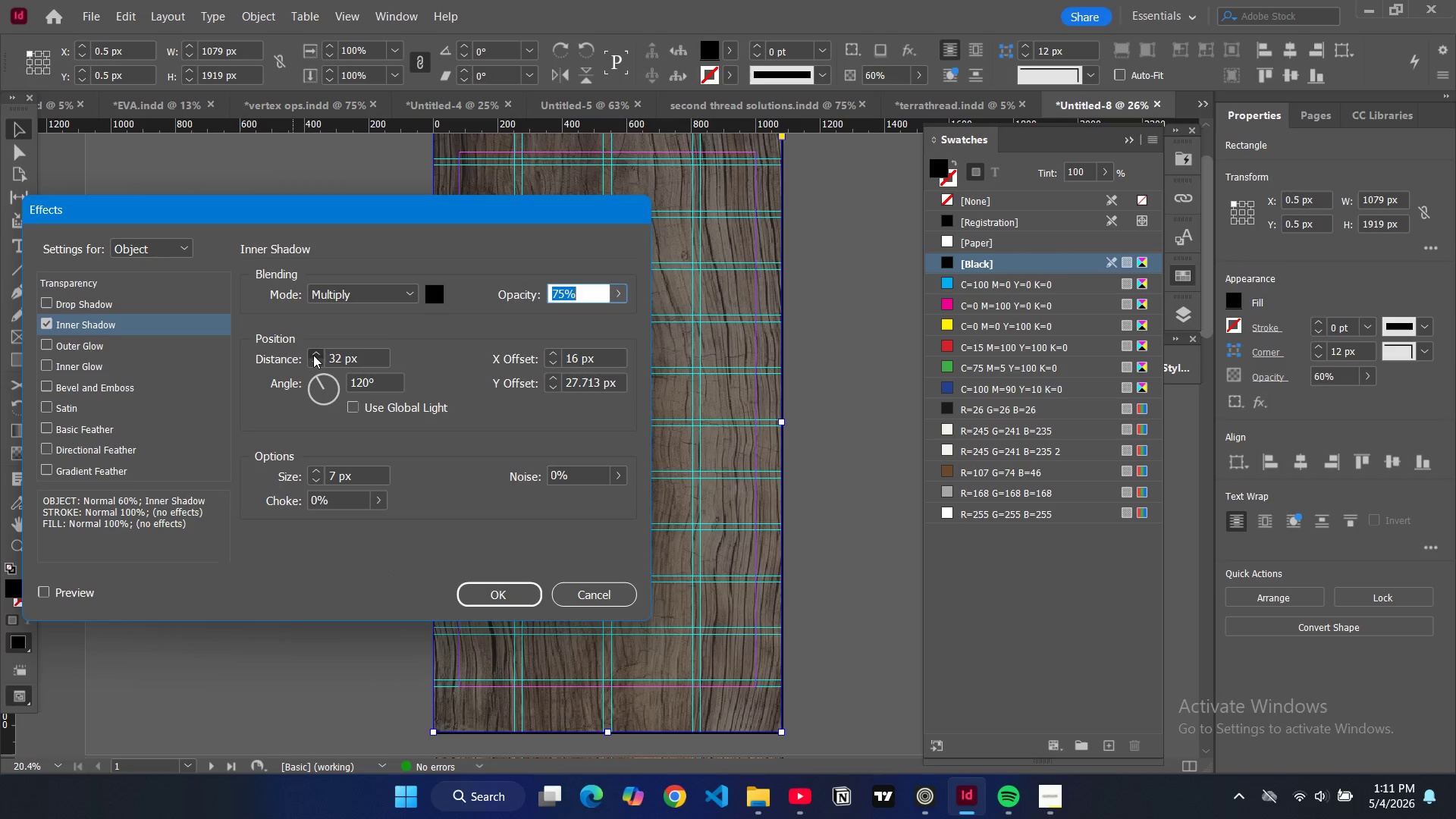 
triple_click([313, 355])
 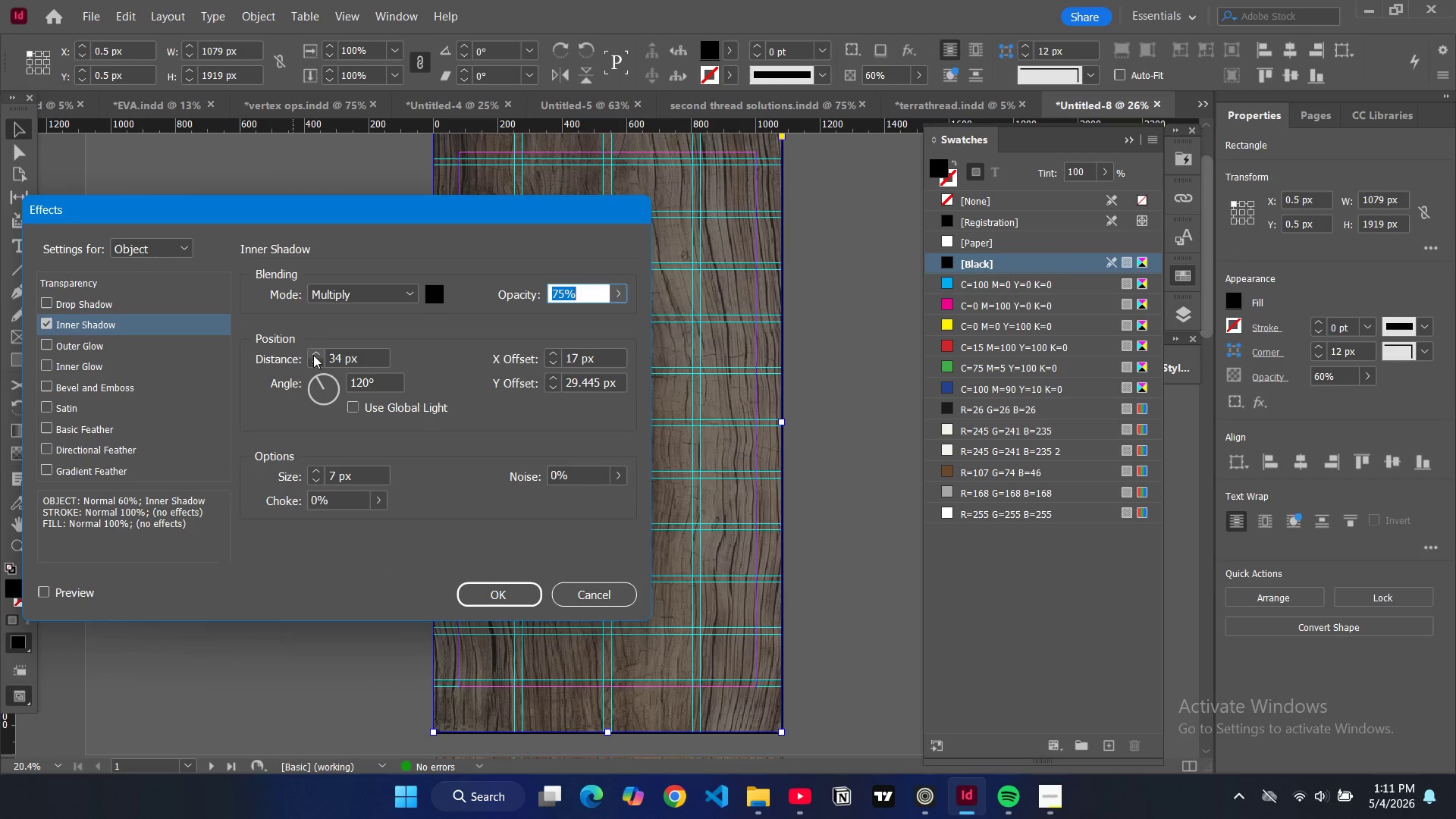 
triple_click([313, 355])
 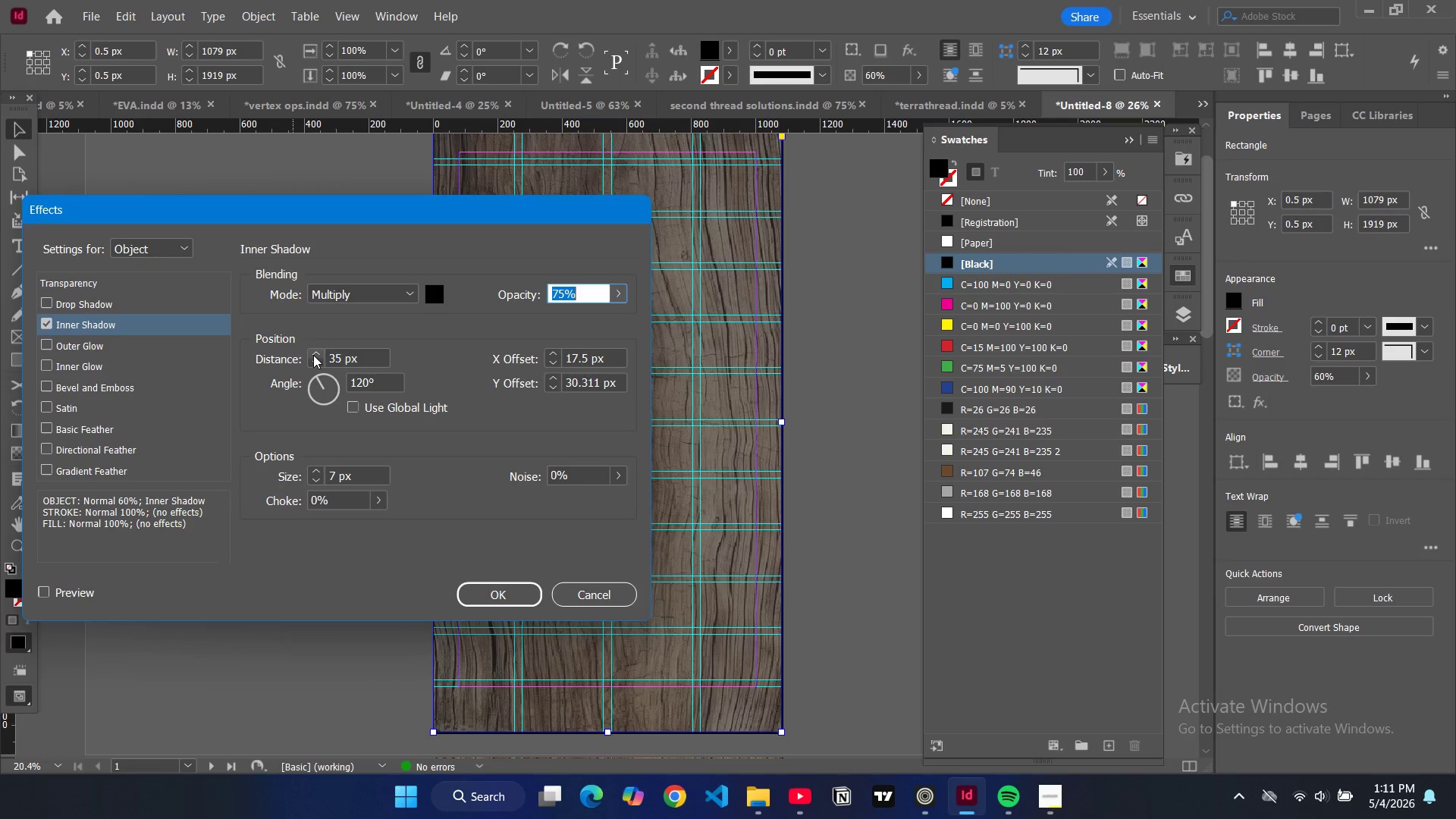 
triple_click([313, 355])
 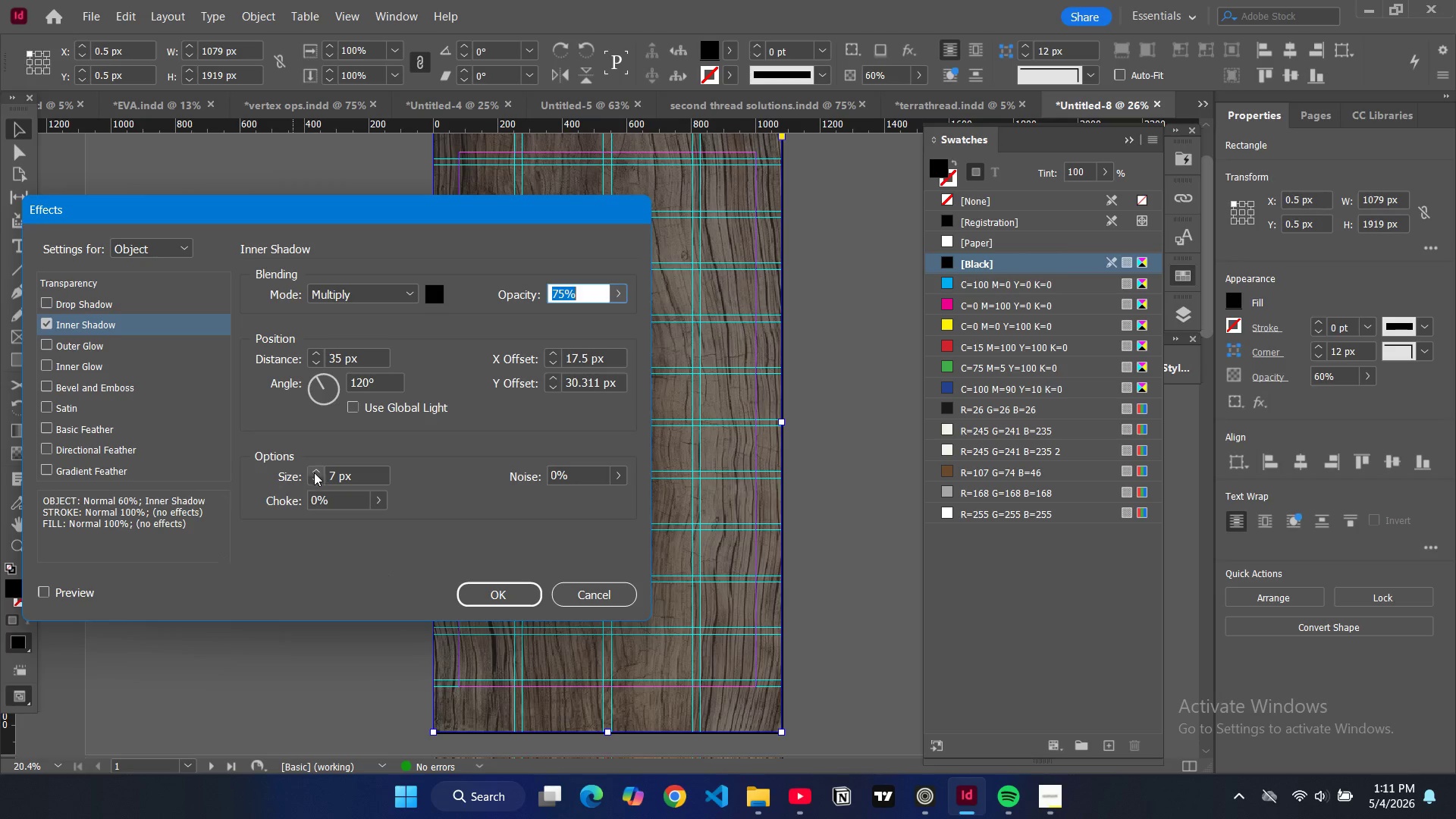 
key(Control+Z)
 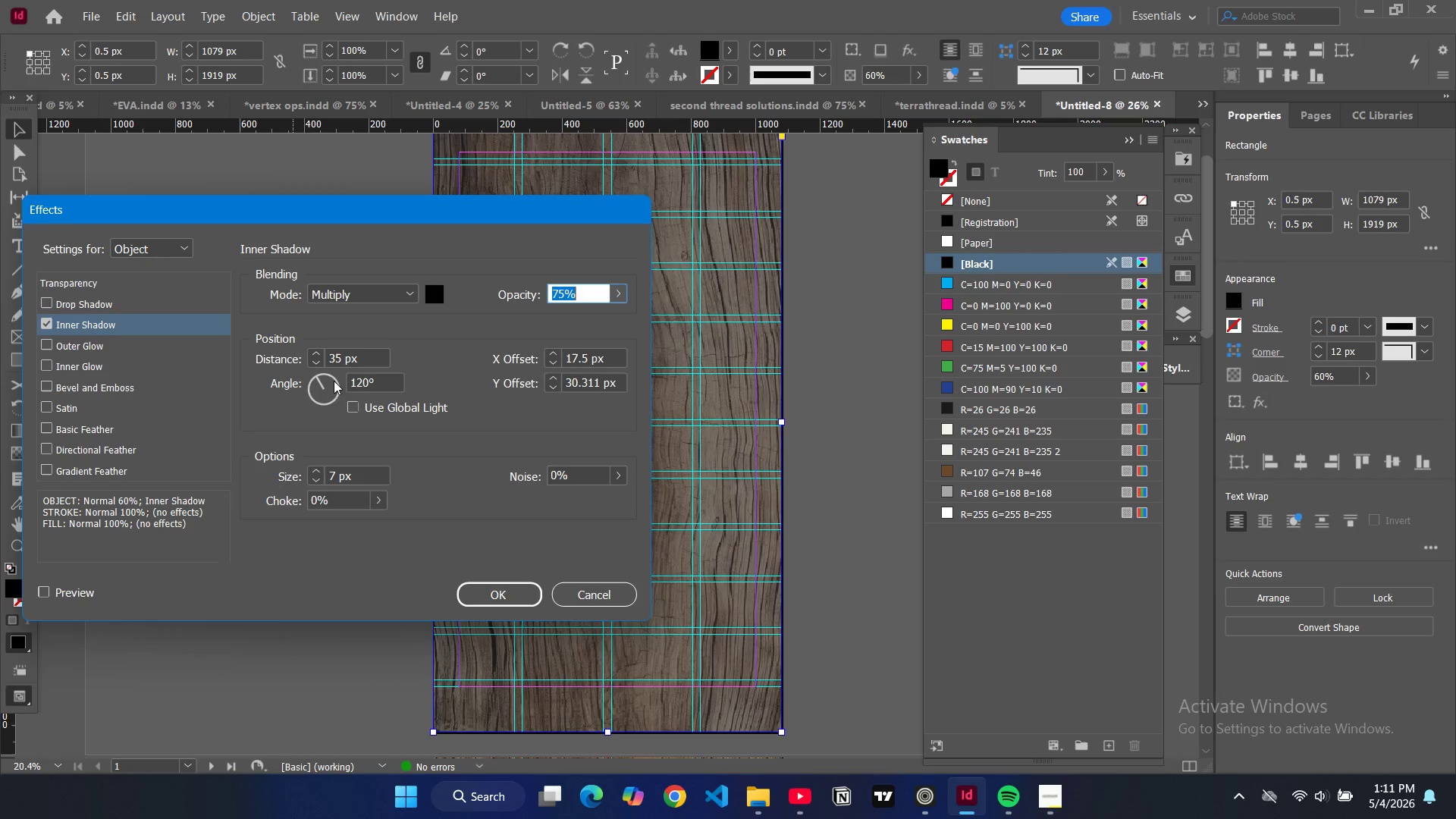 
key(Control+Z)
 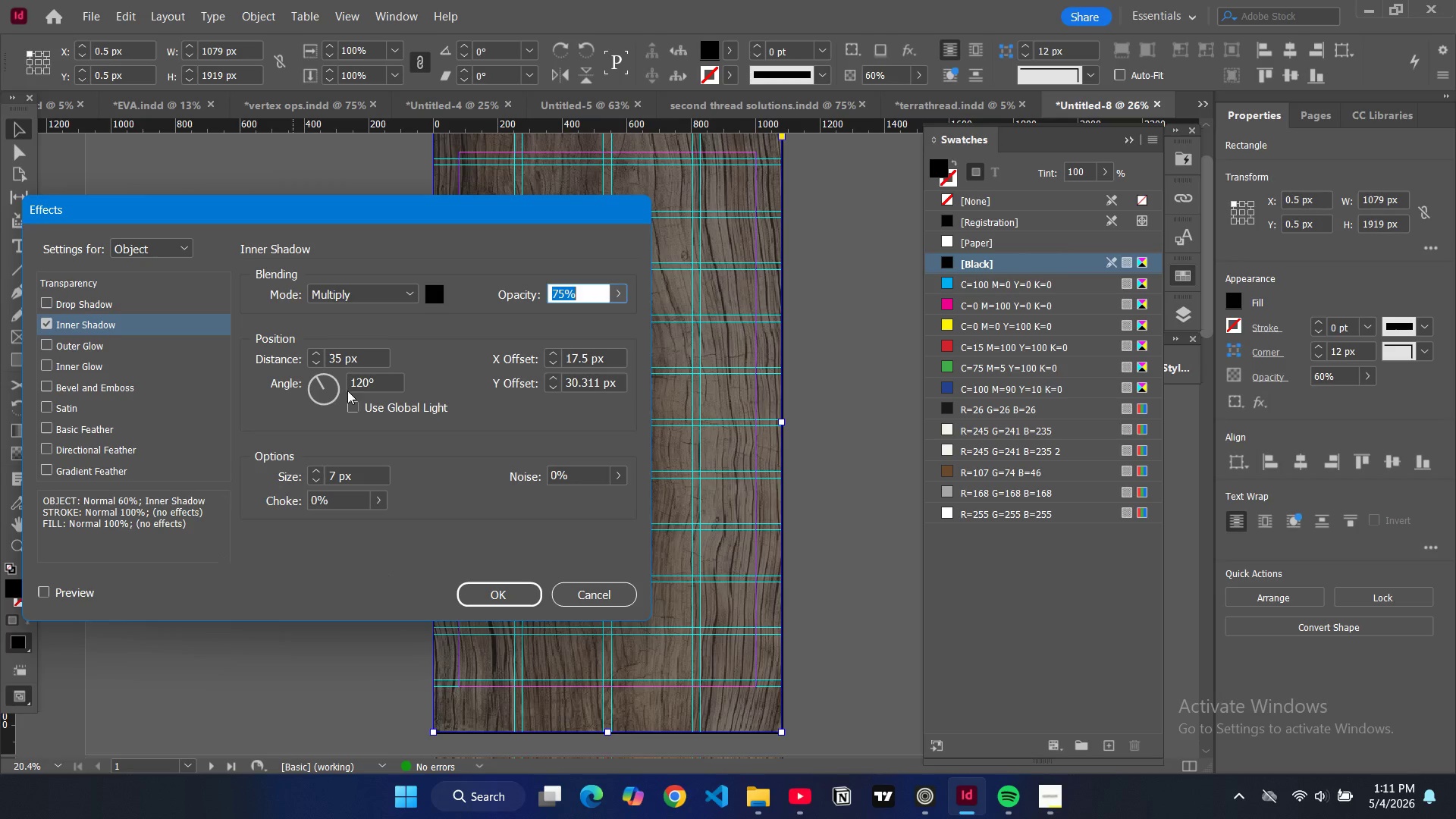 
key(Control+Z)
 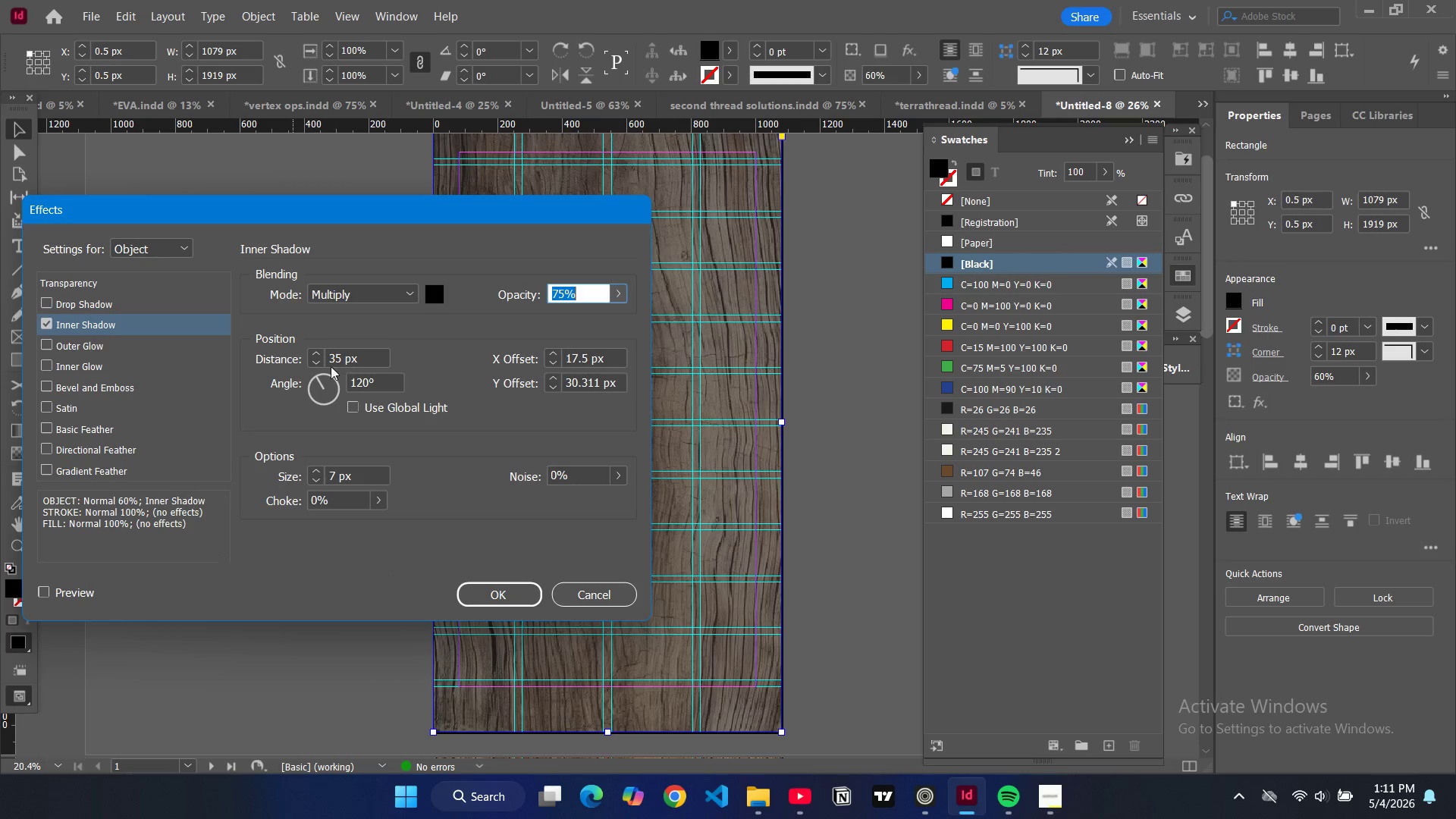 
key(Control+Z)
 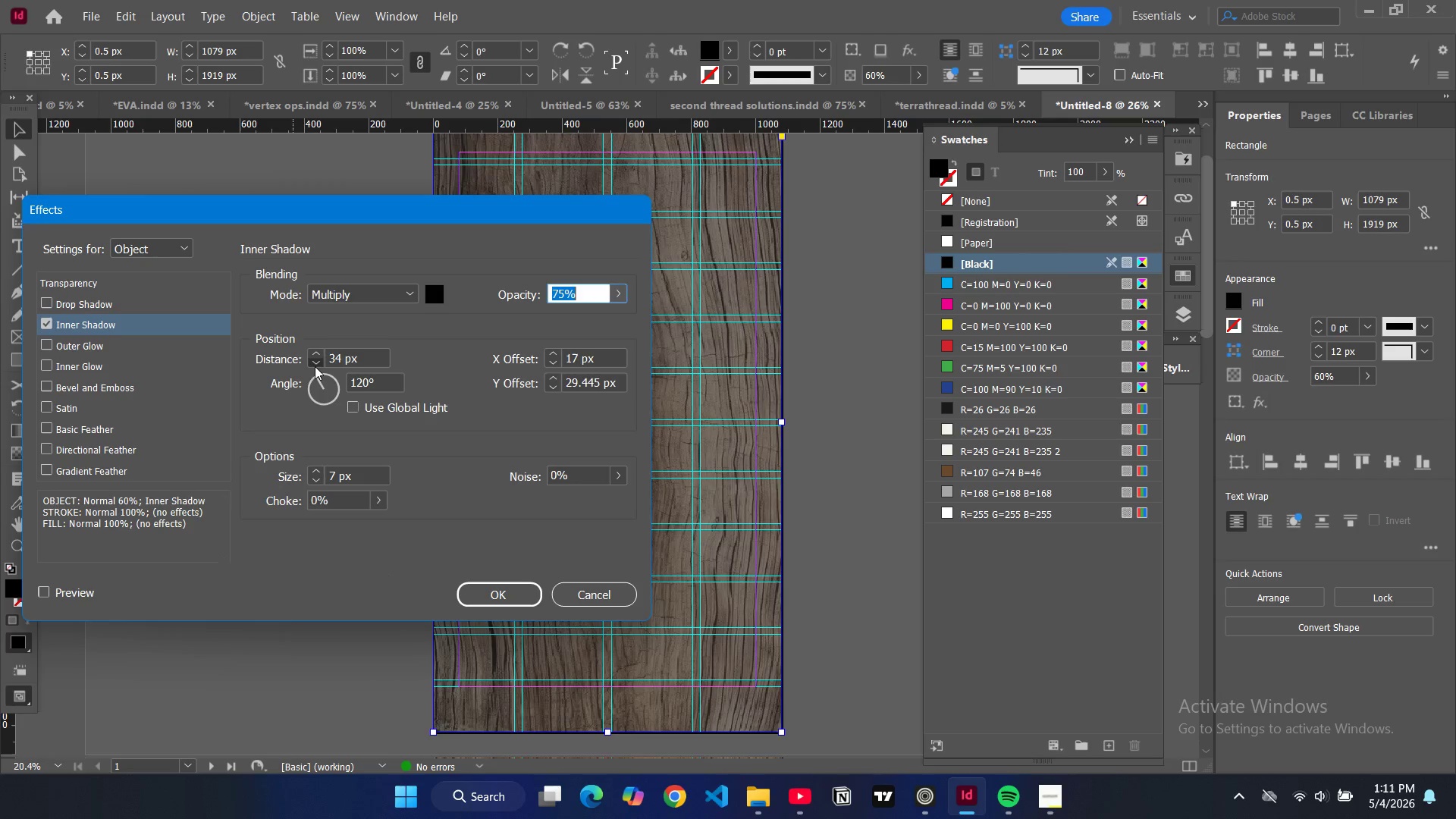 
double_click([315, 366])
 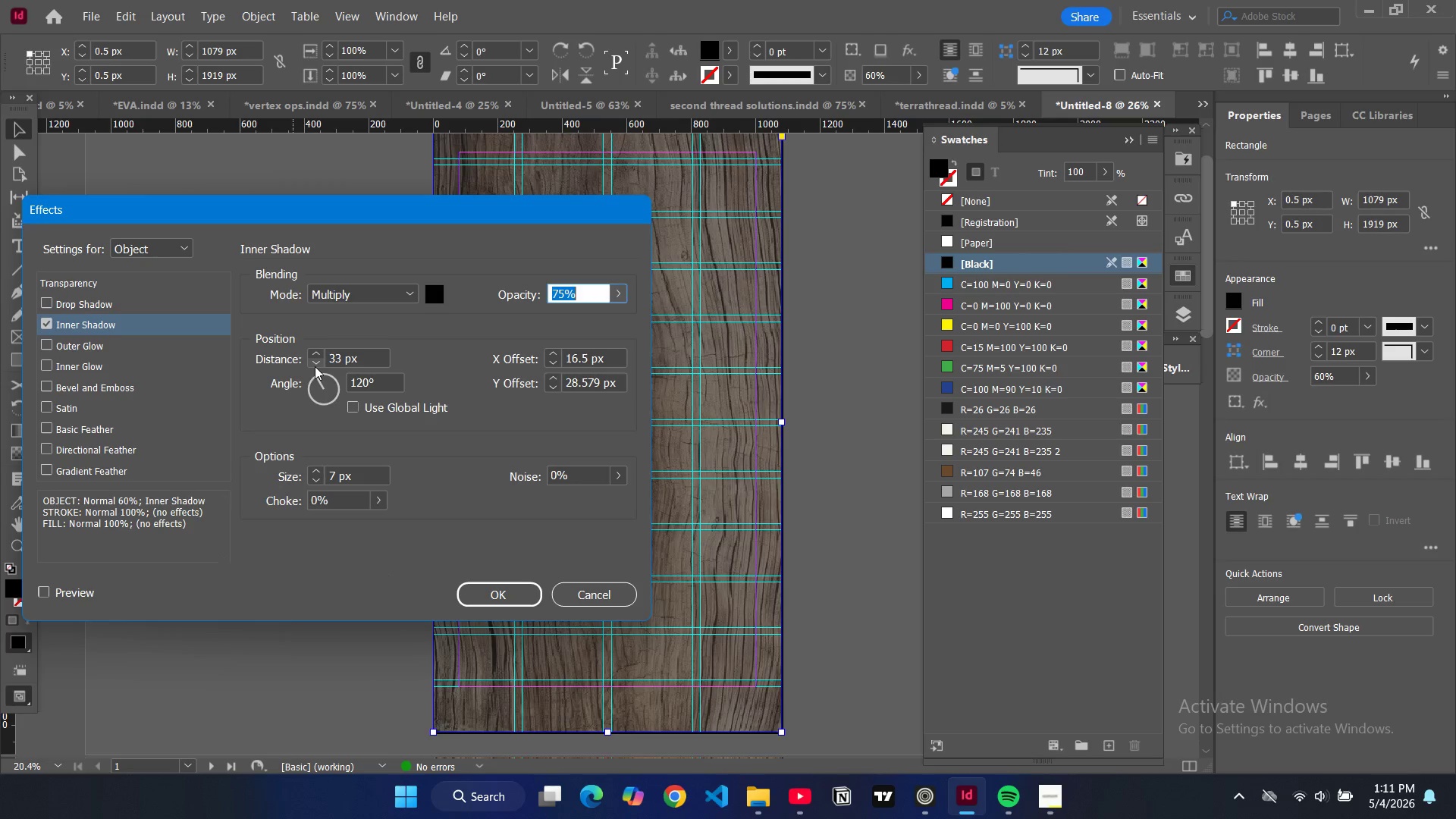 
key(Control+Z)
 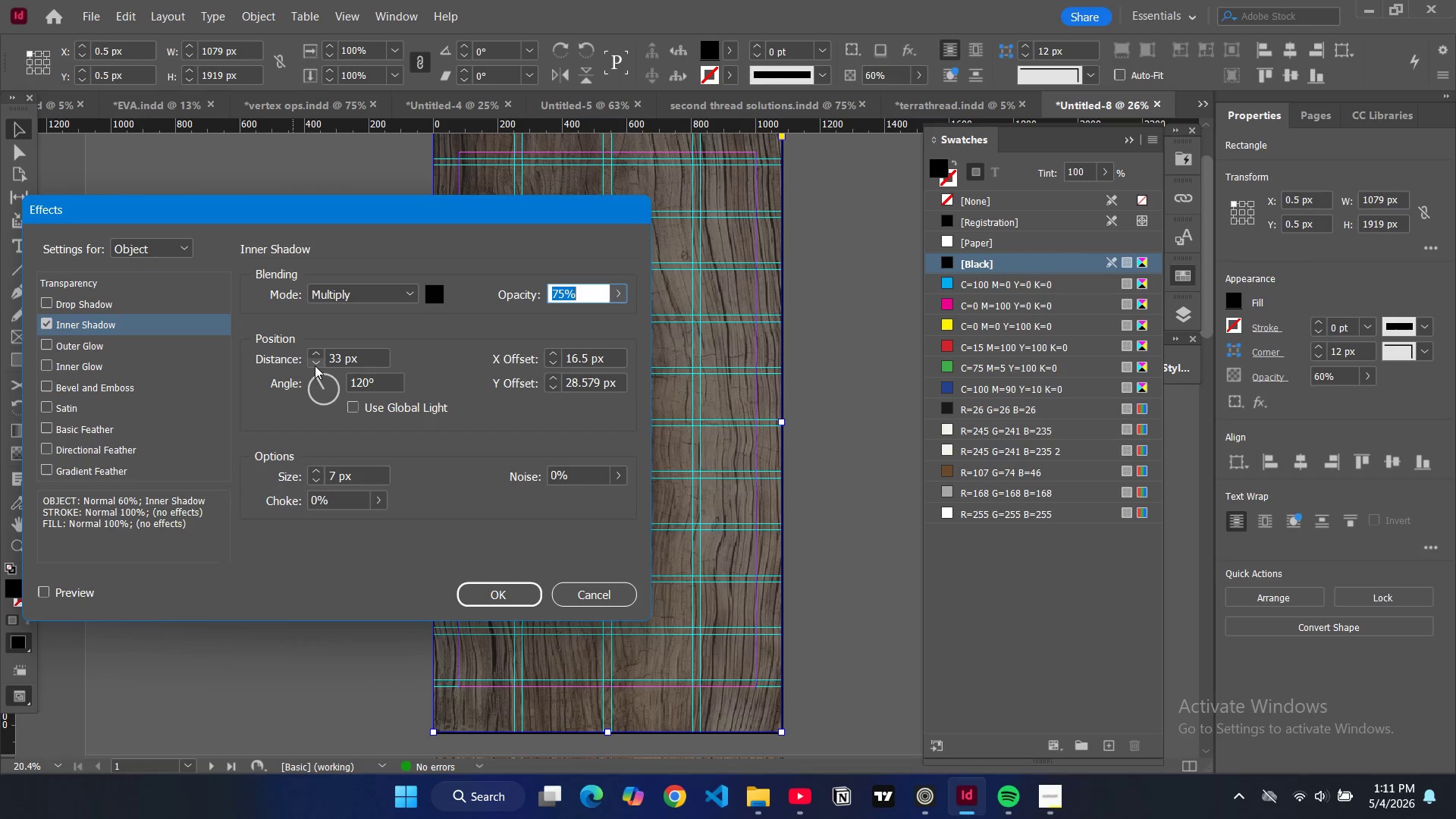 
key(Control+Z)
 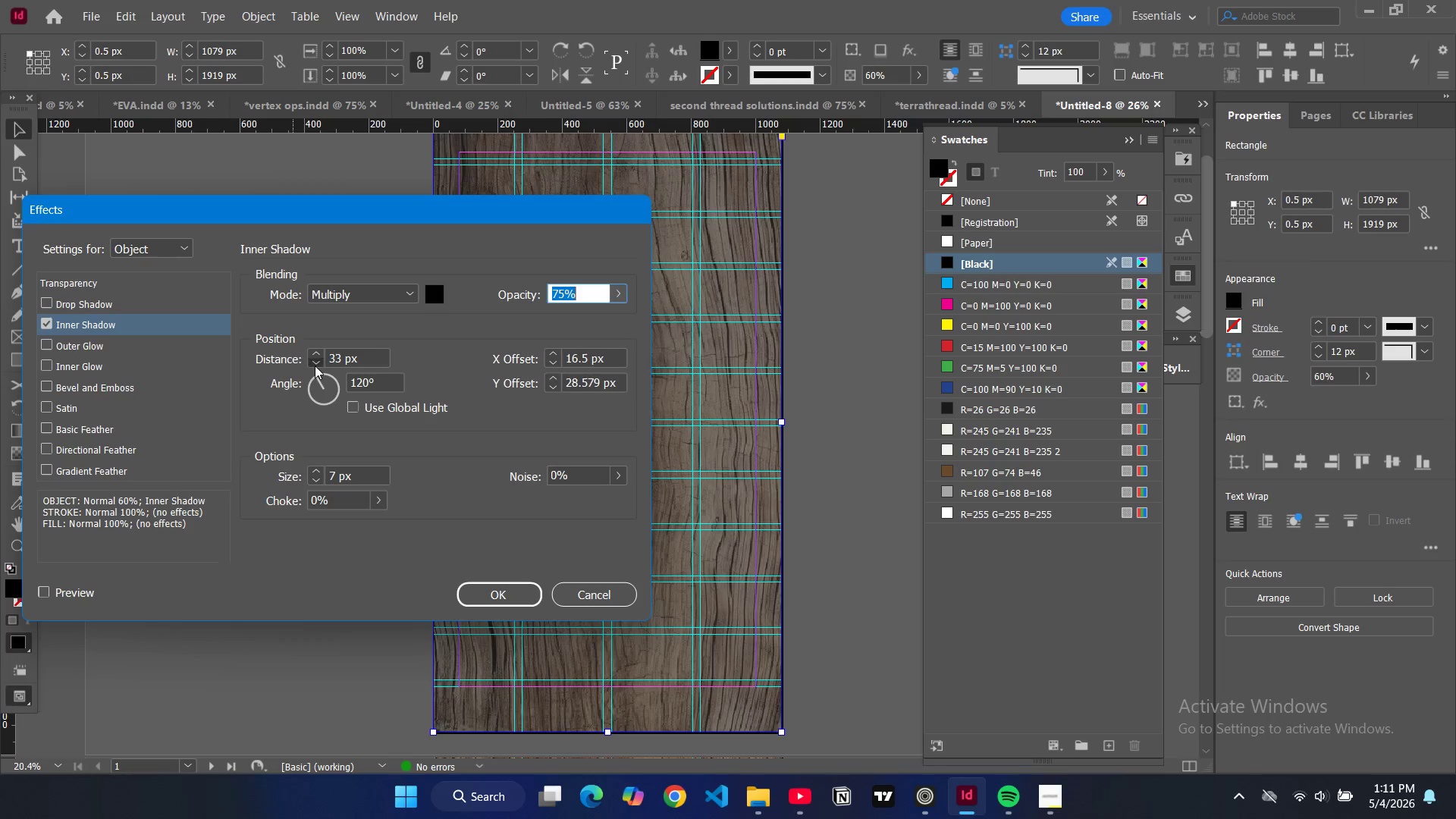 
key(Control+Z)
 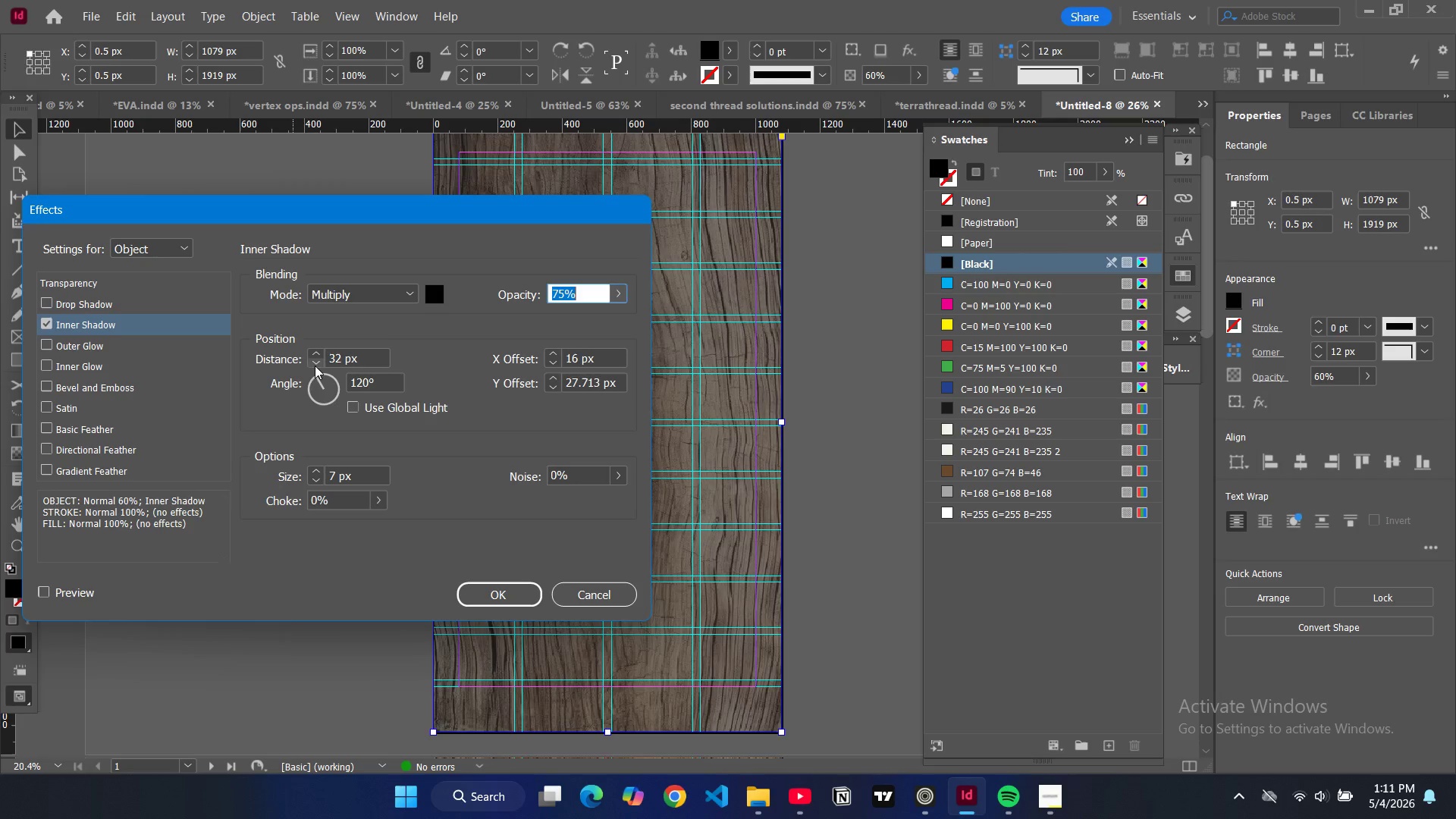 
left_click([315, 366])
 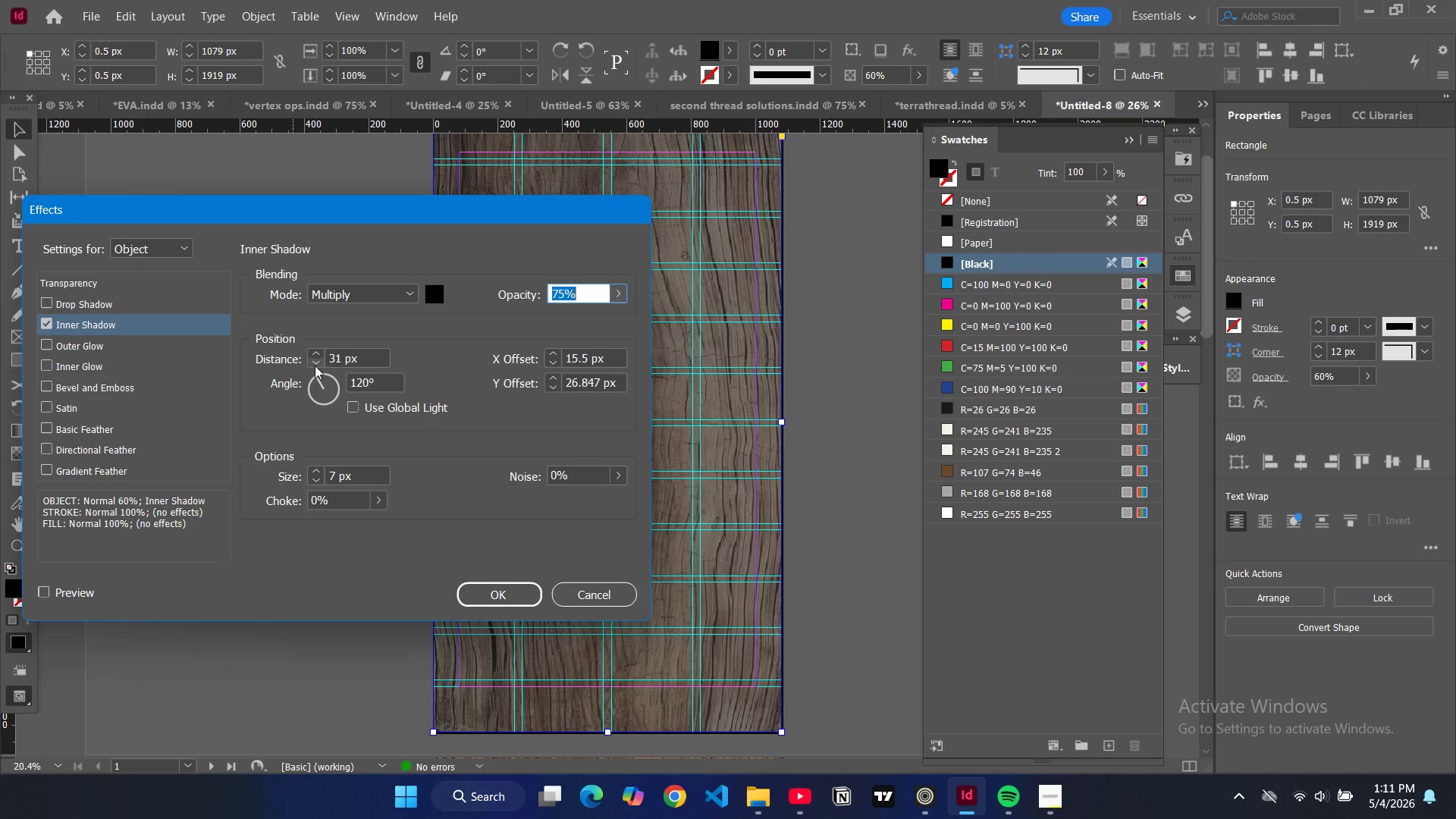 
double_click([315, 366])
 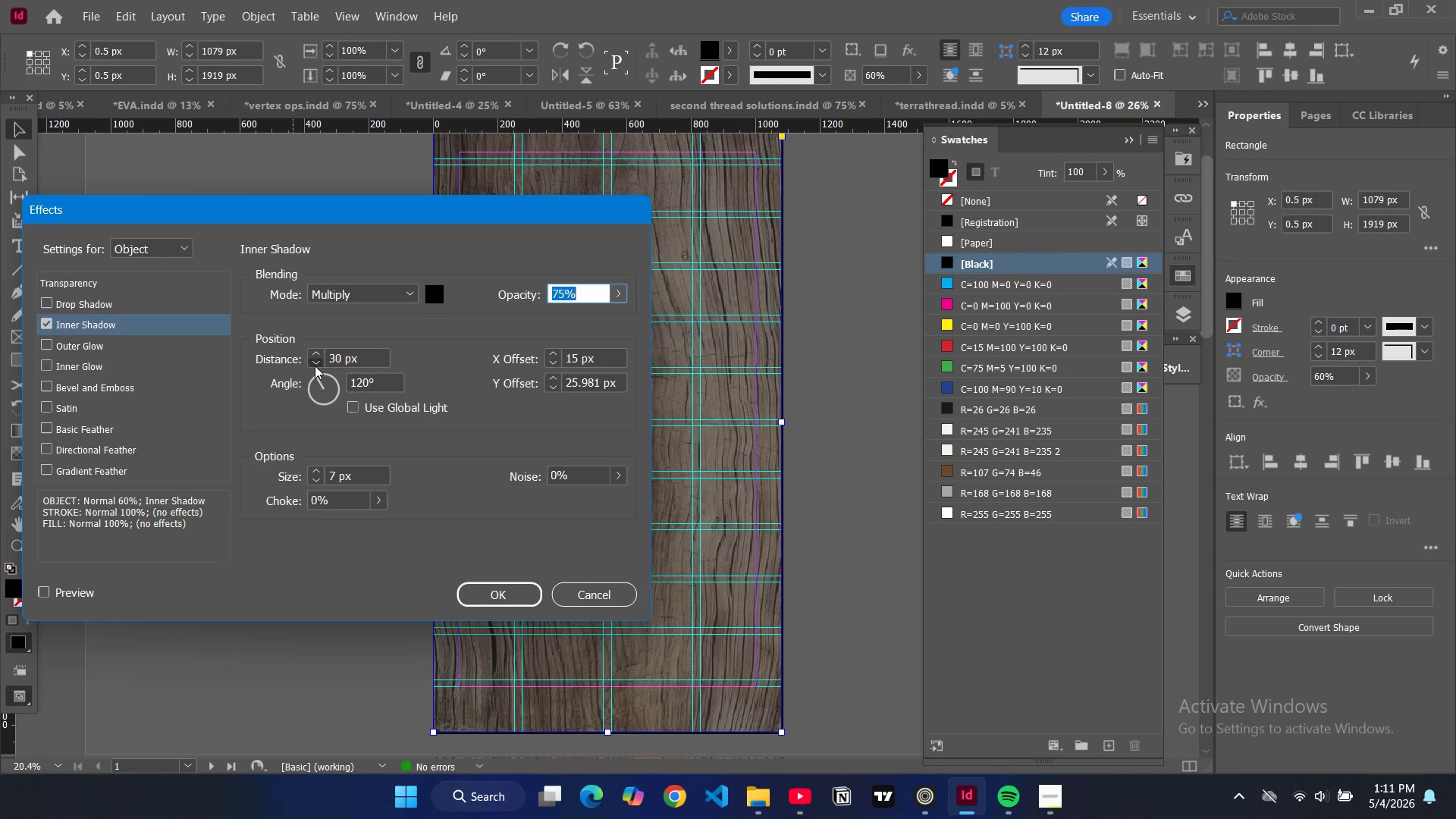 
triple_click([315, 366])
 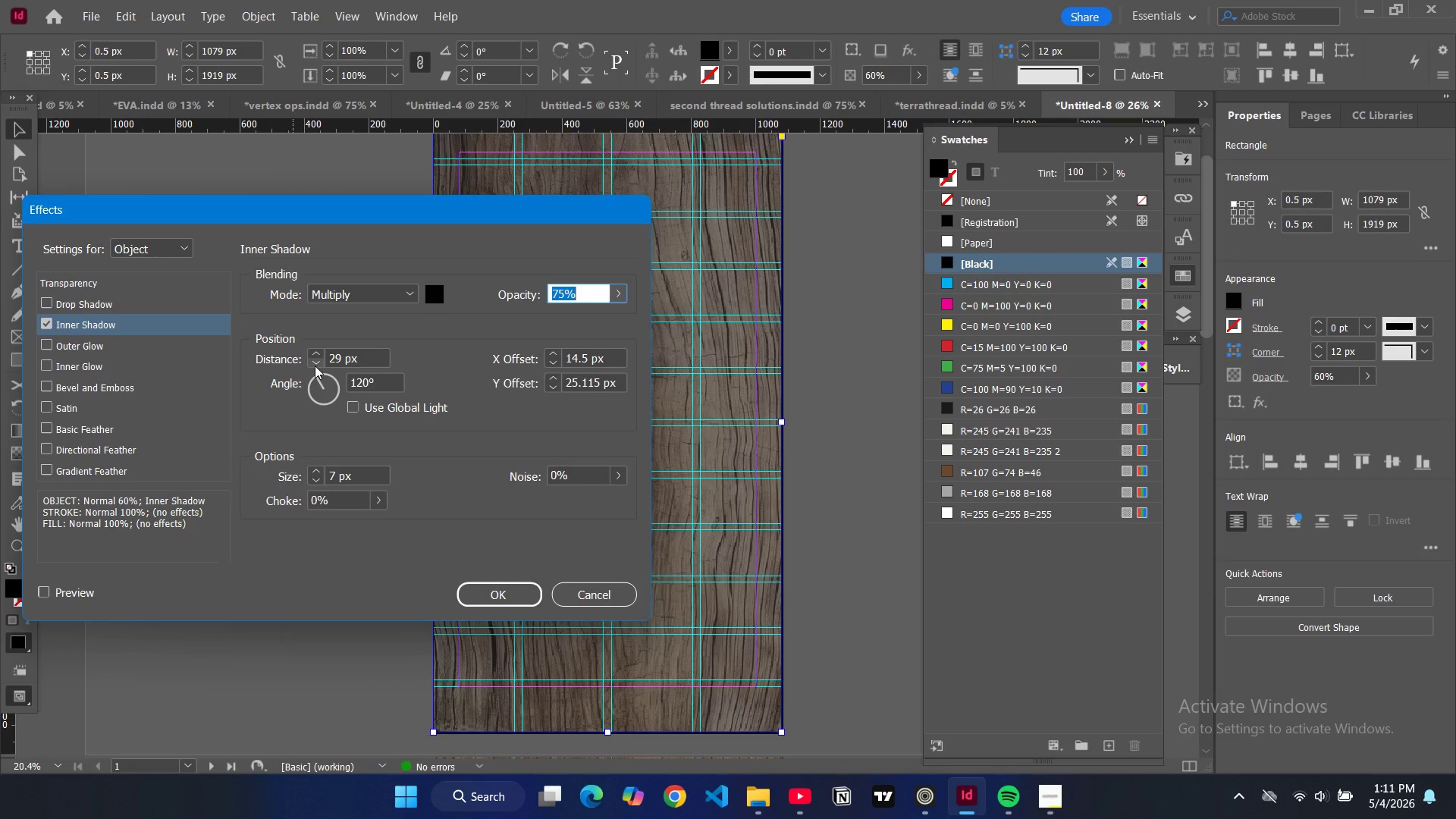 
triple_click([315, 366])
 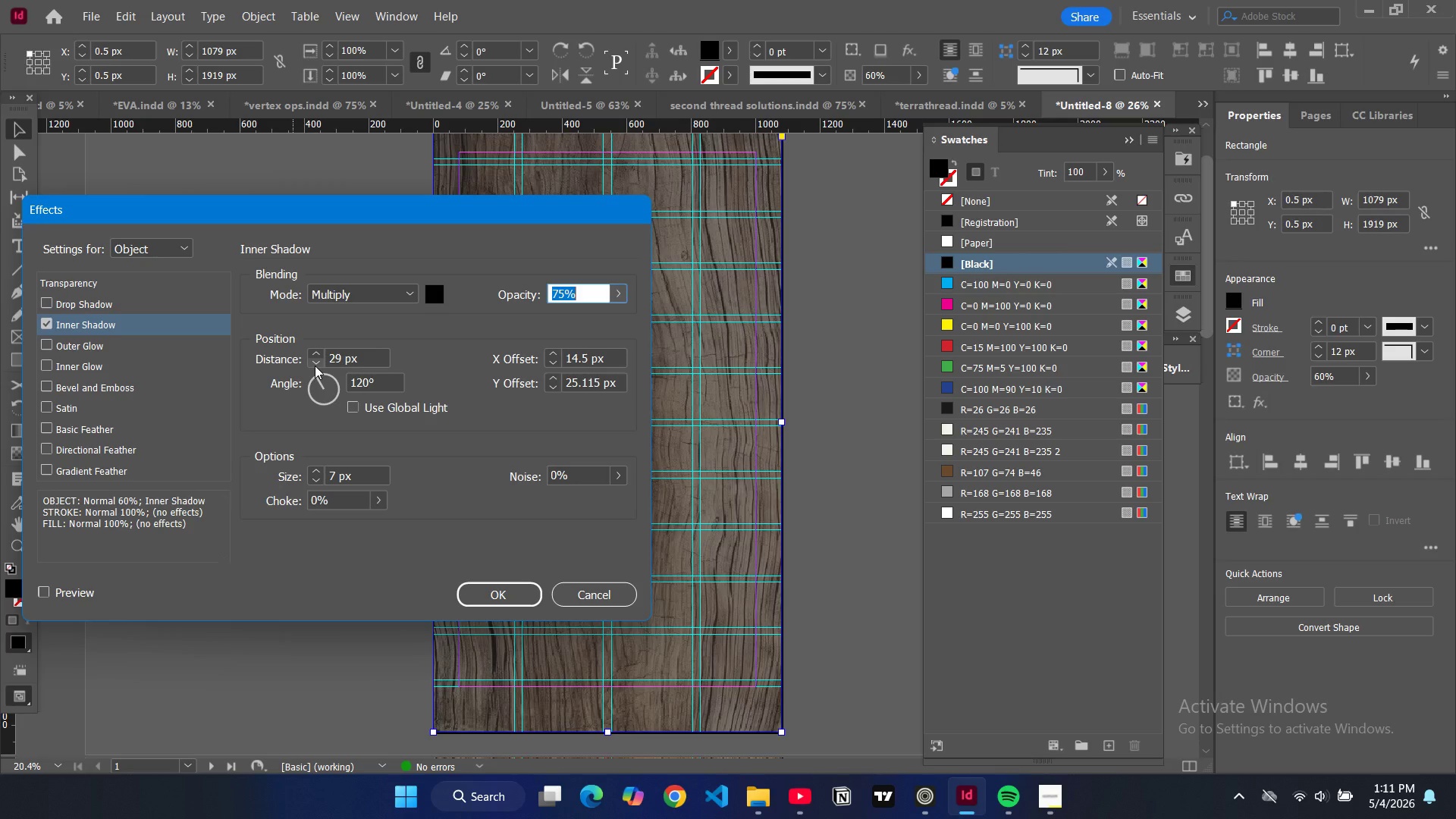 
hold_key(key=ControlLeft, duration=1.11)
 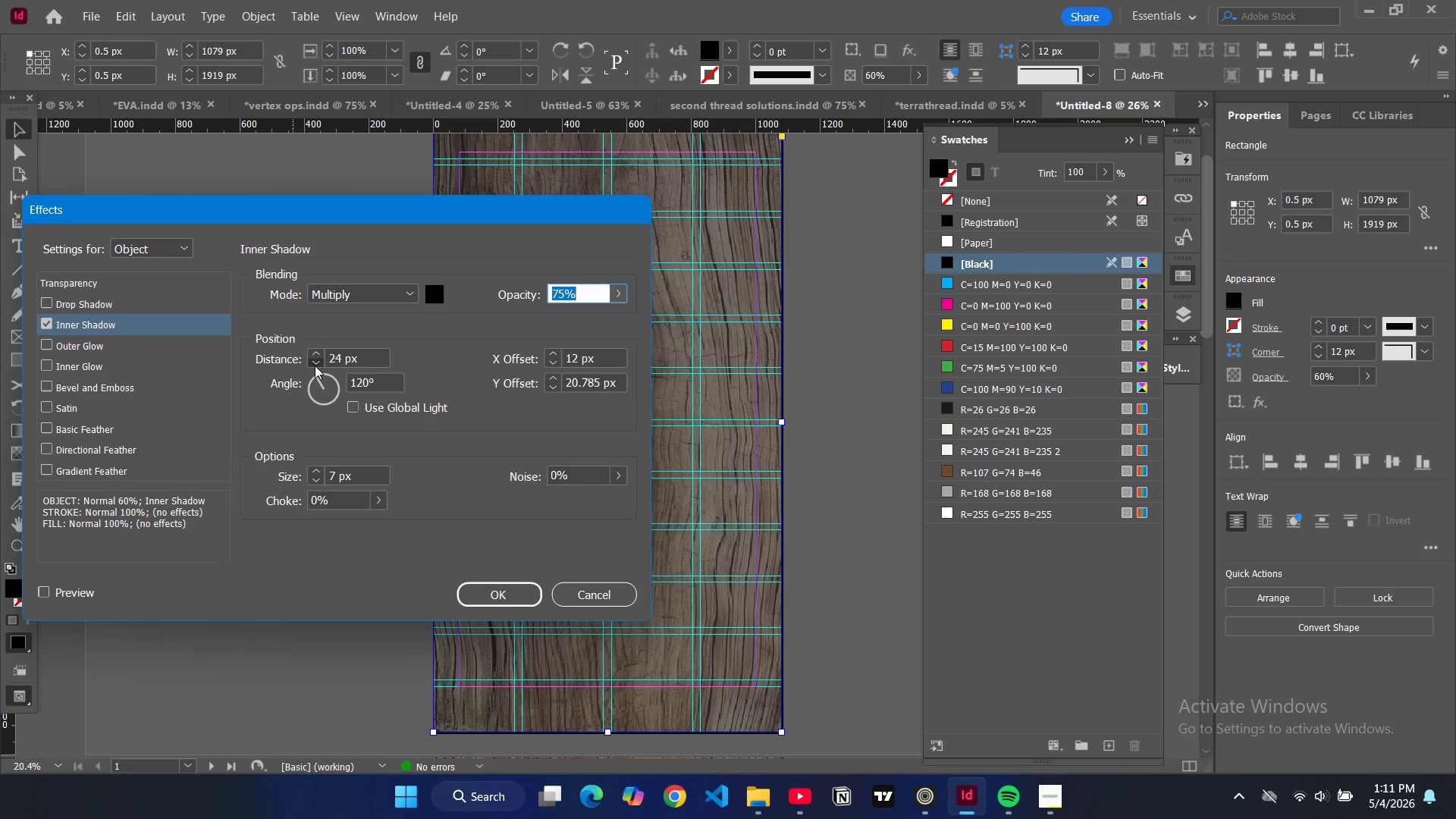 
key(Control+Shift+ShiftLeft)
 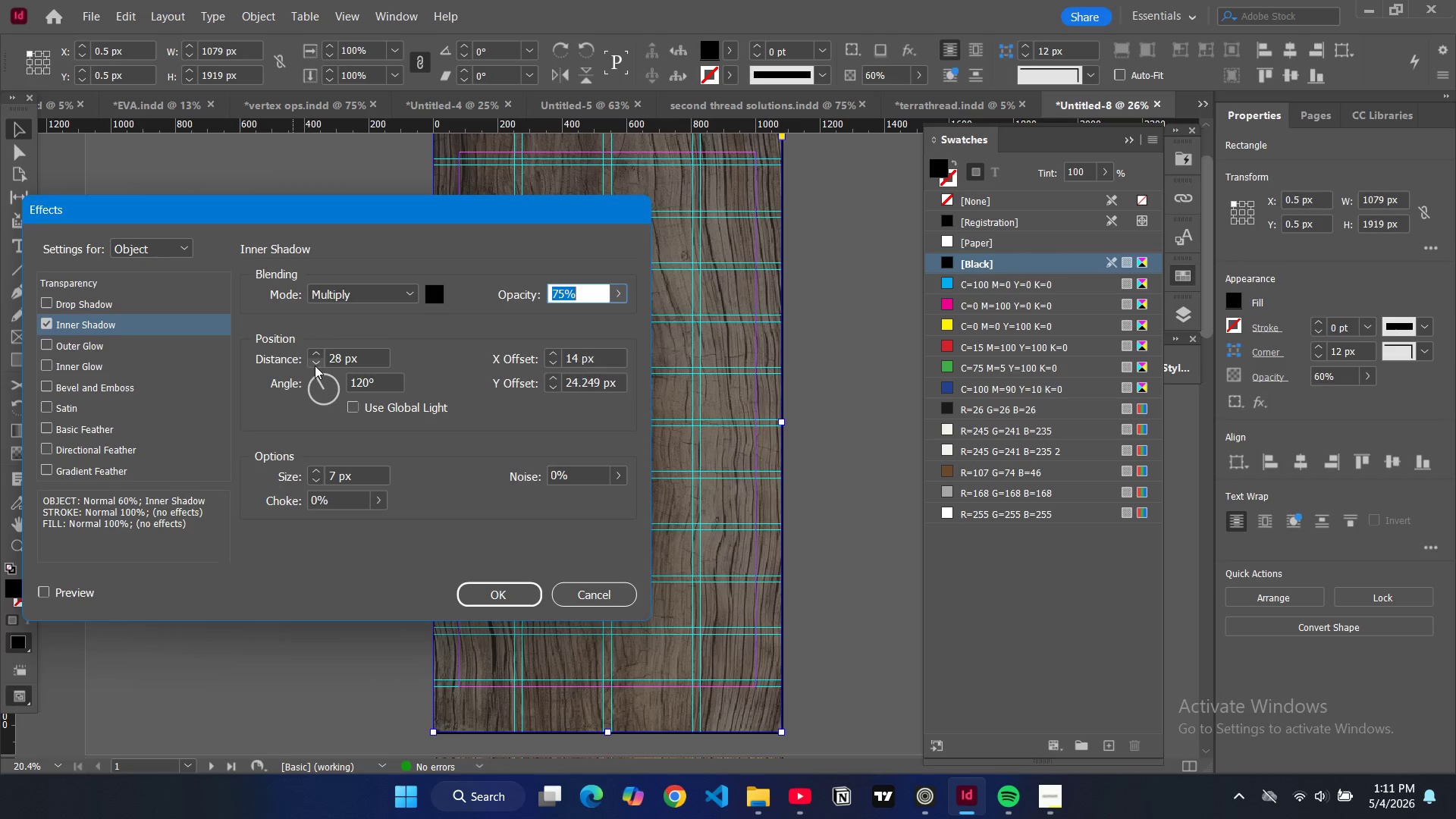 
double_click([315, 366])
 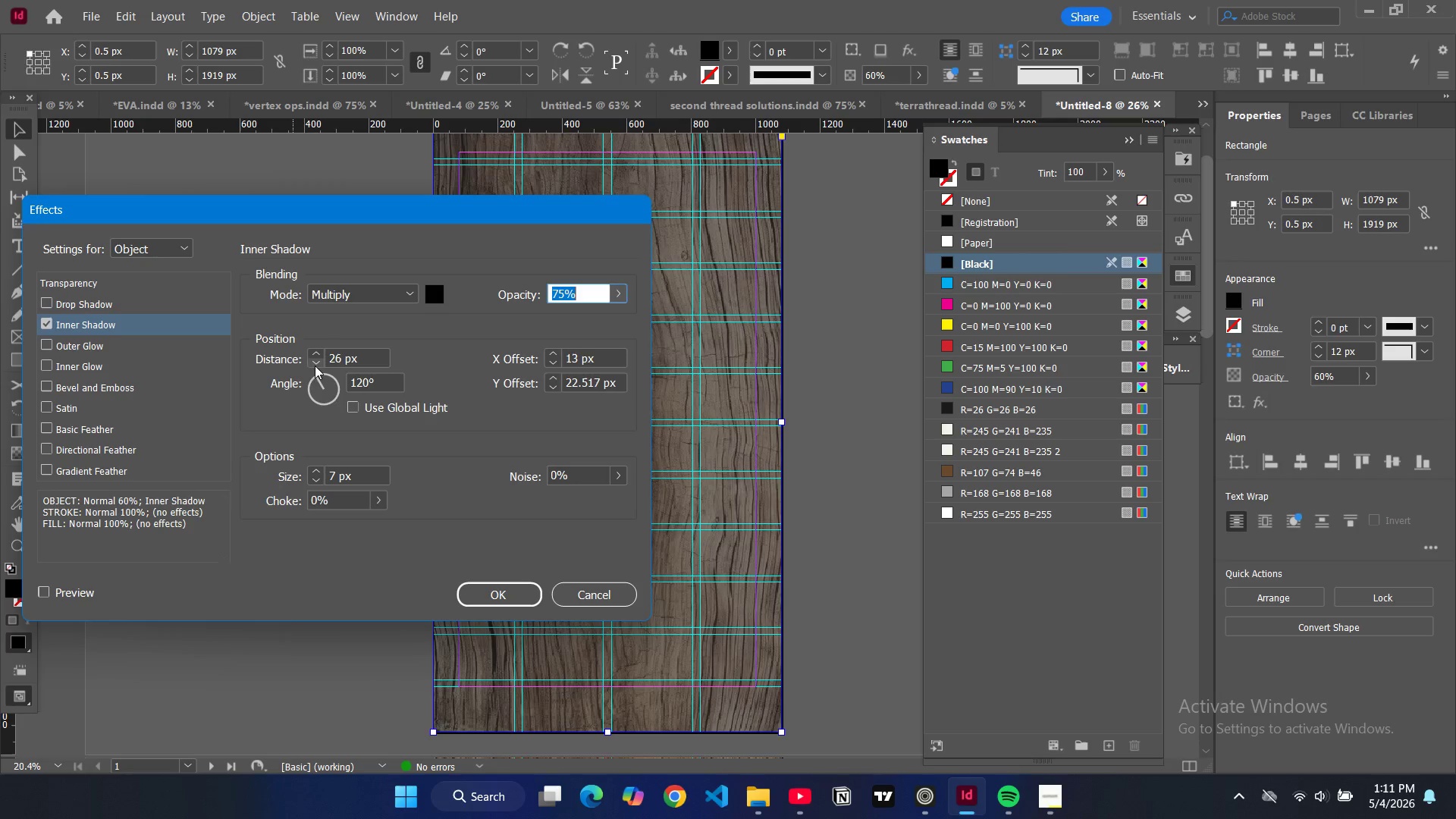 
triple_click([315, 366])
 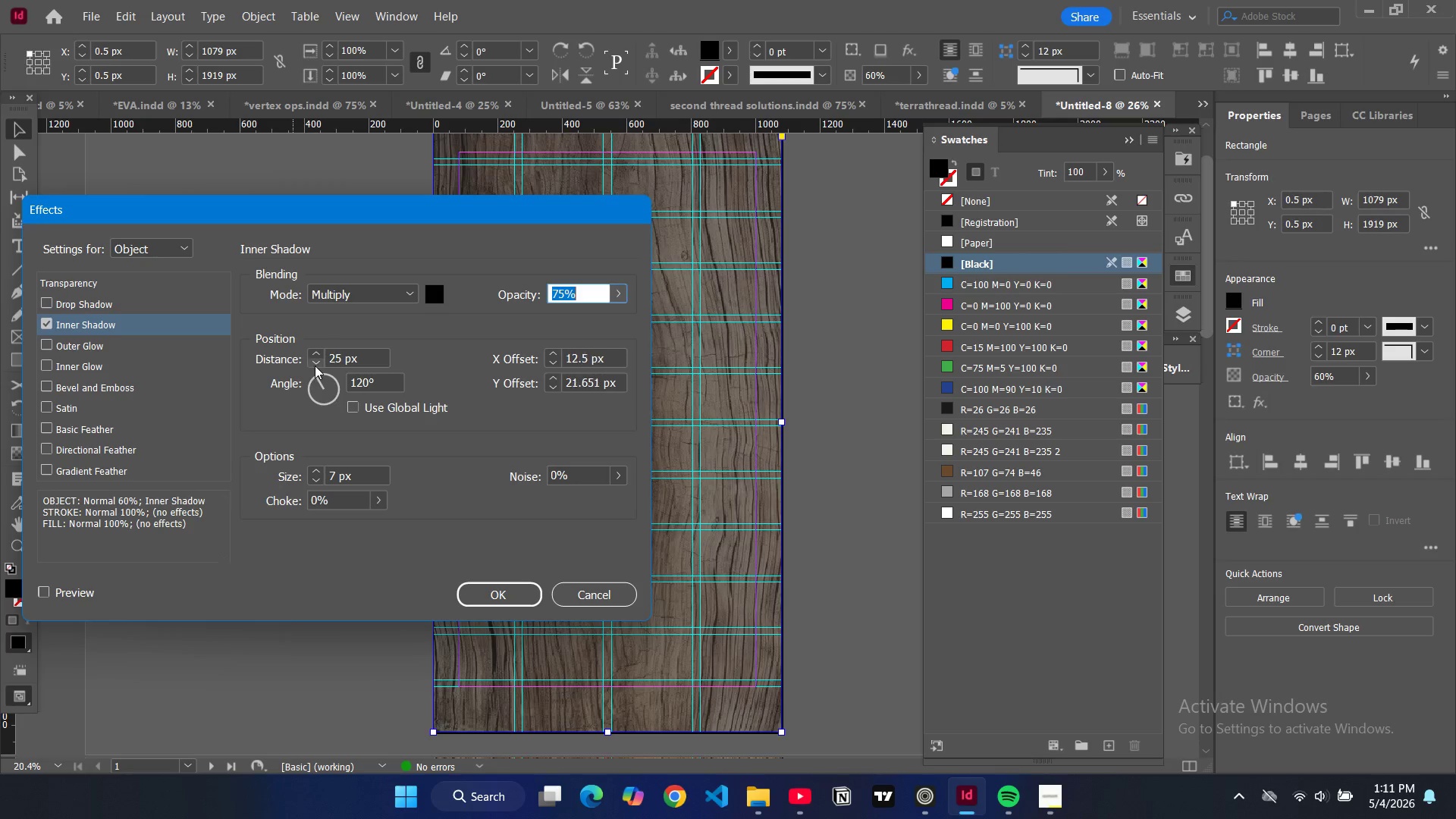 
triple_click([315, 366])
 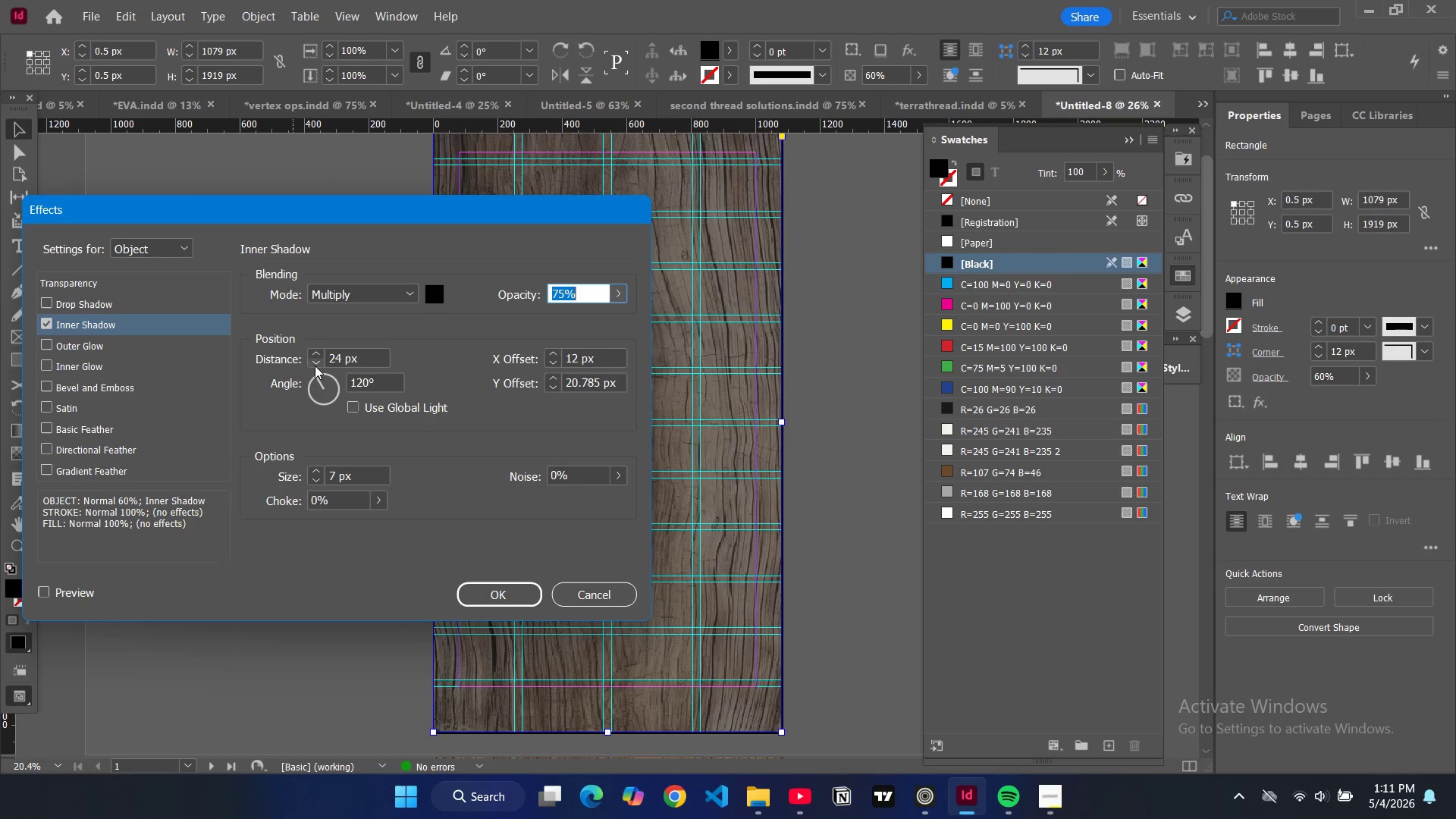 
triple_click([315, 366])
 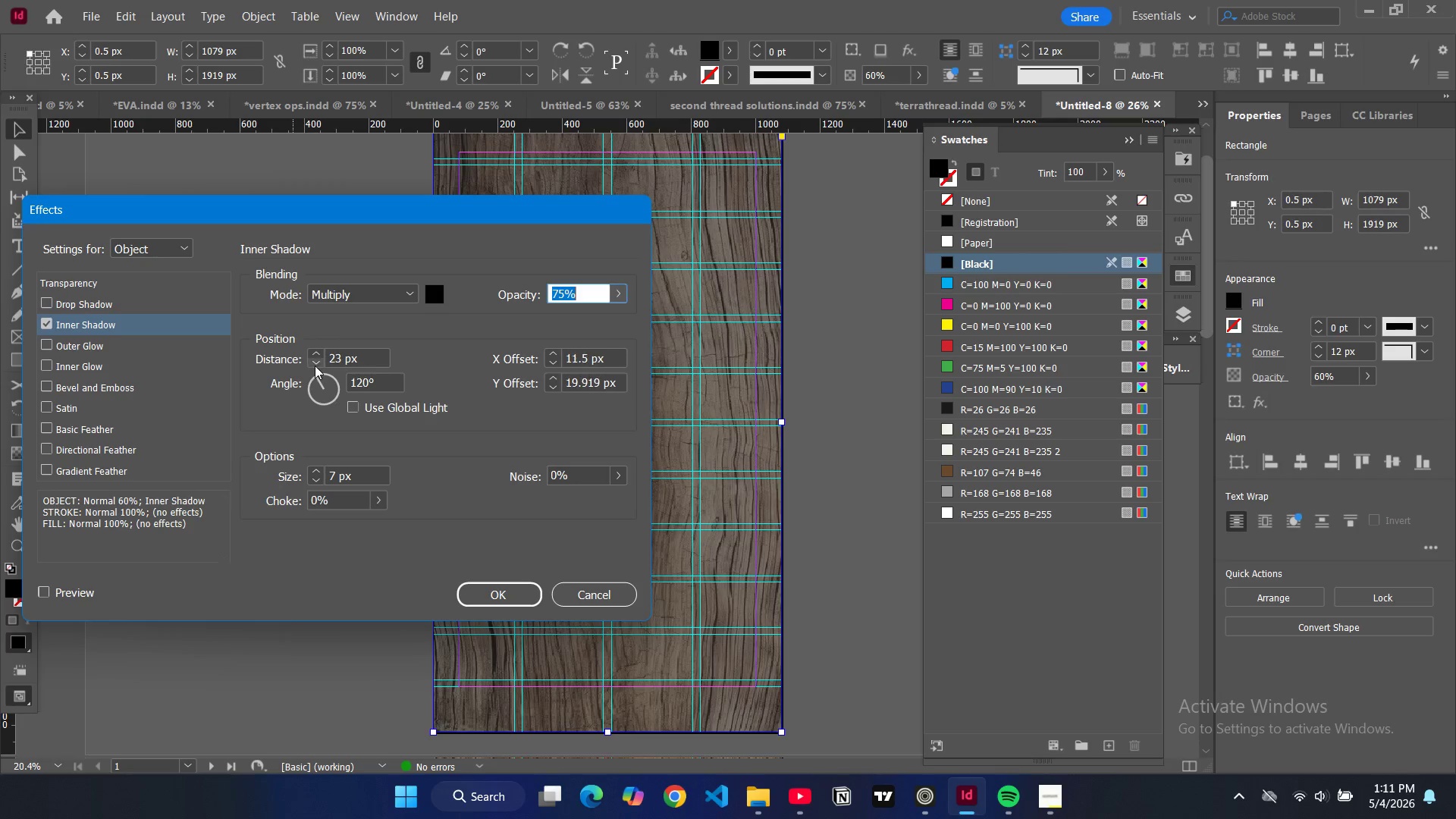 
triple_click([315, 366])
 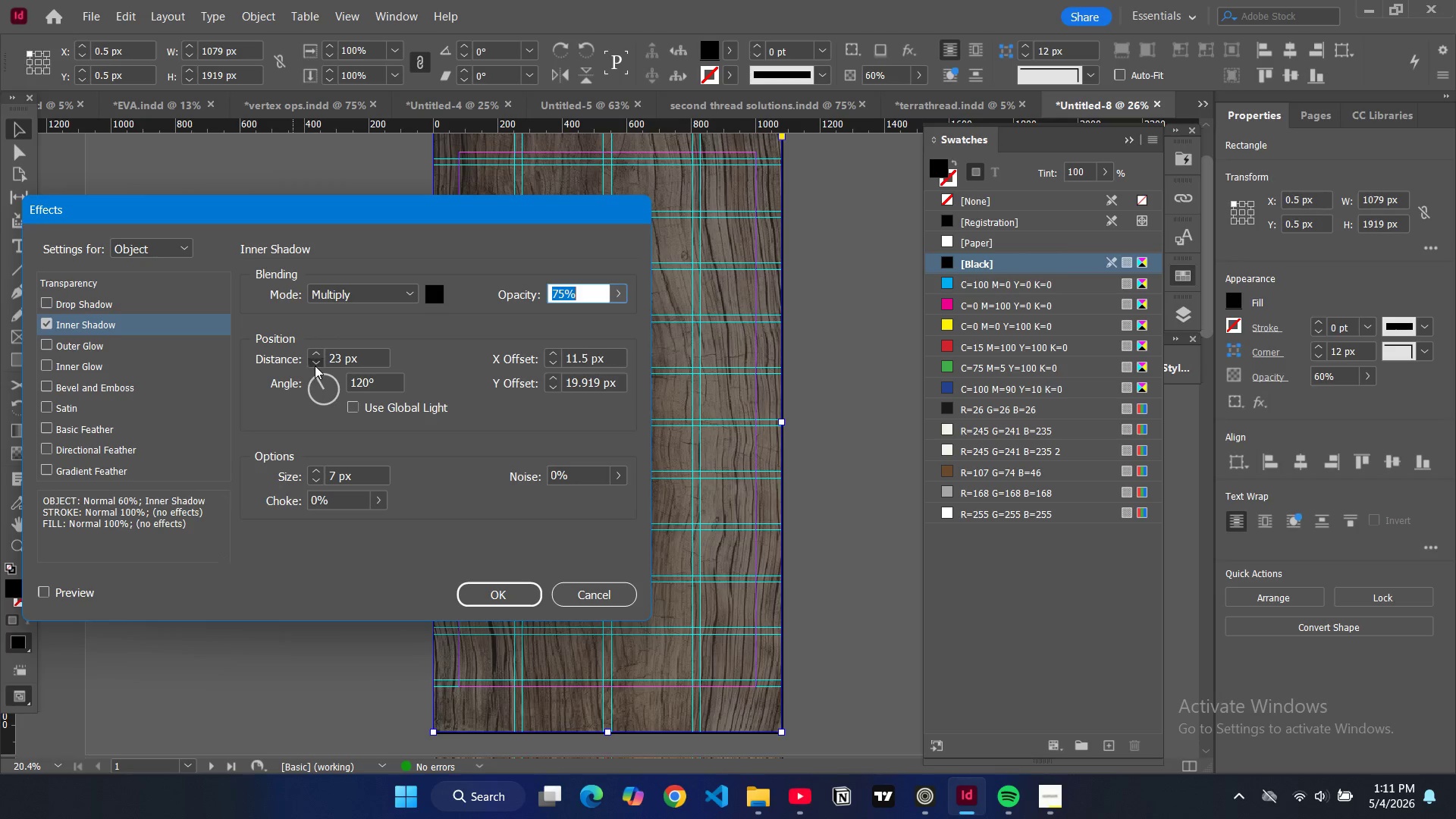 
triple_click([315, 366])
 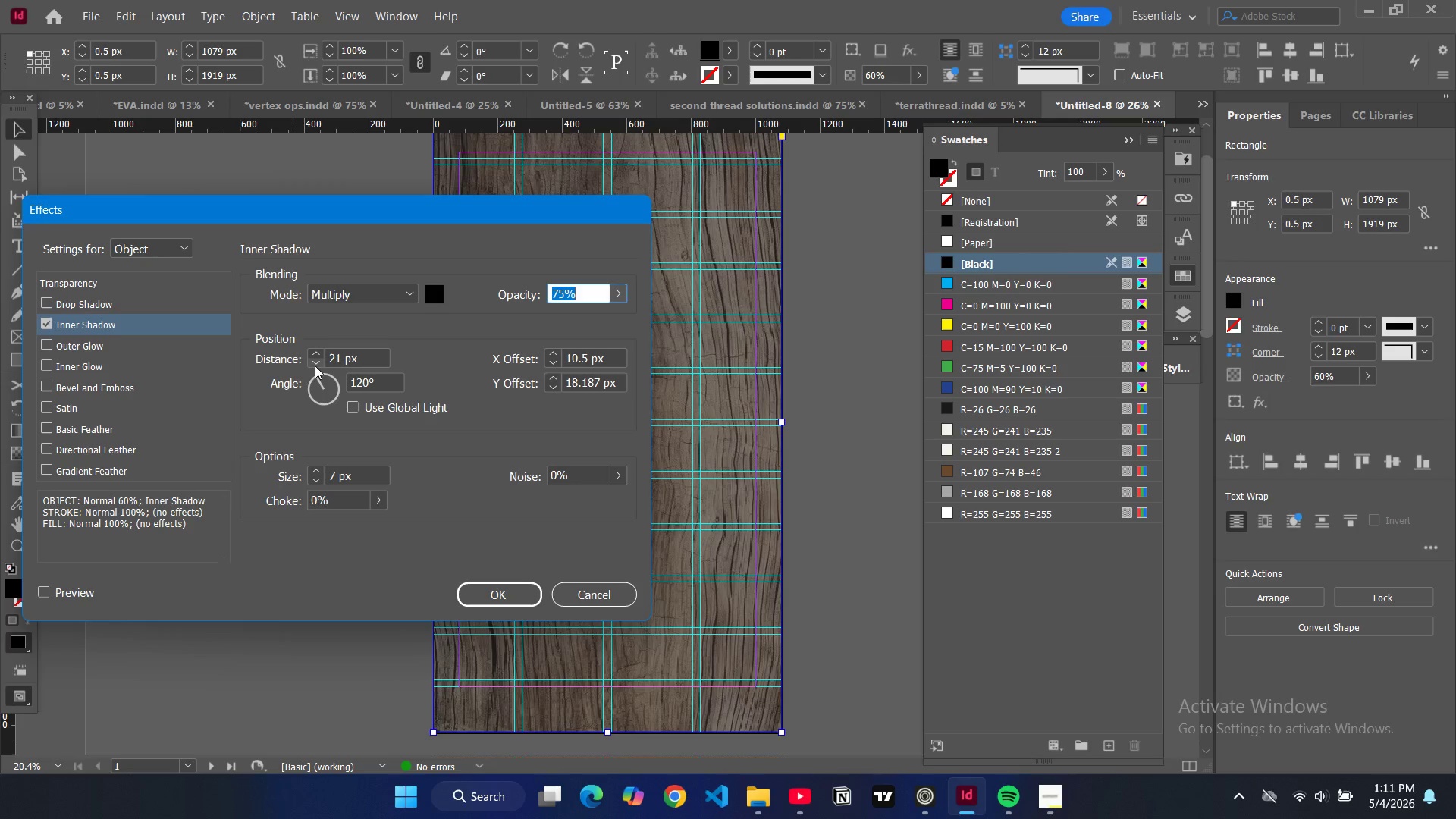 
left_click([315, 366])
 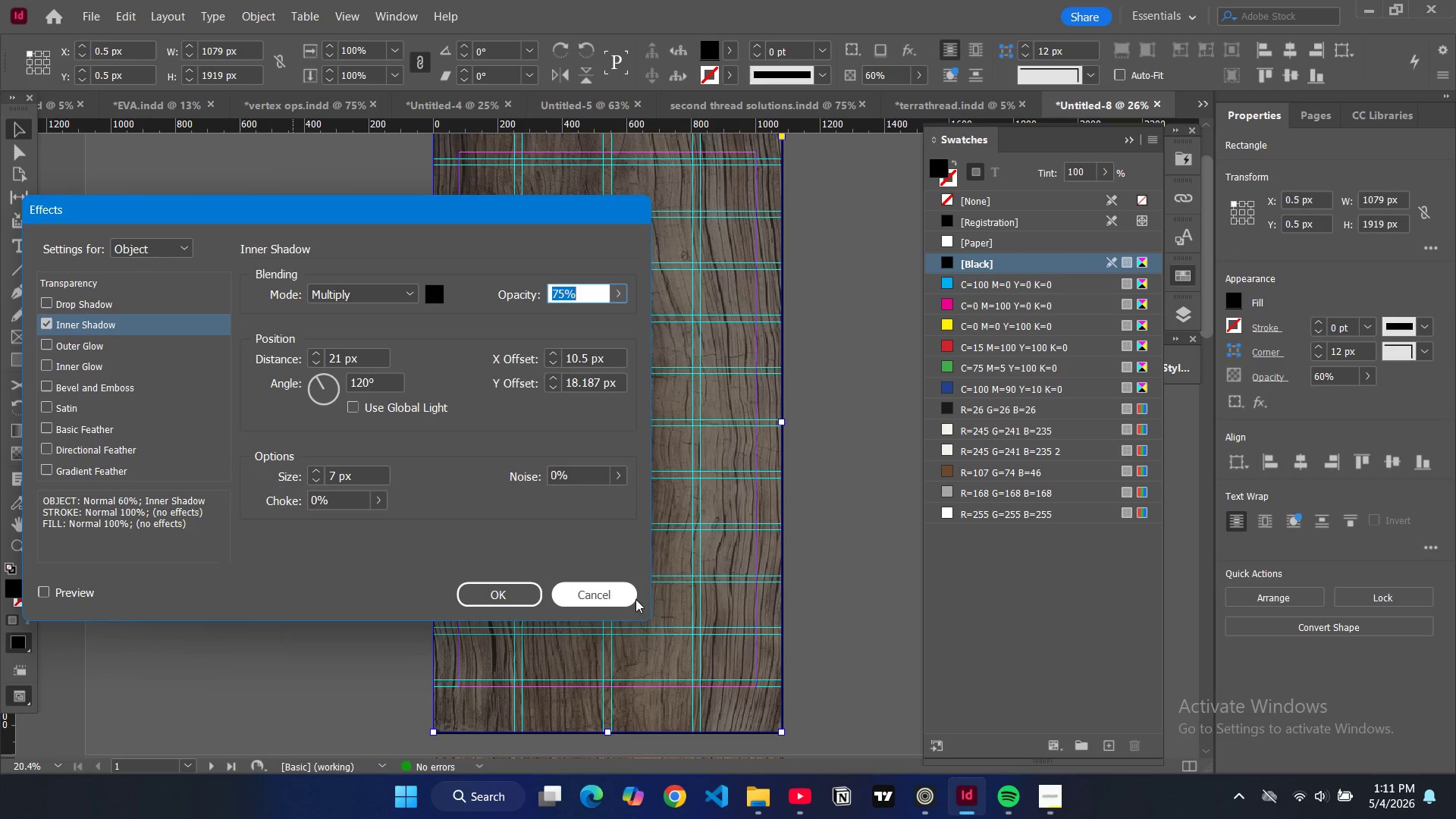 
left_click([606, 596])
 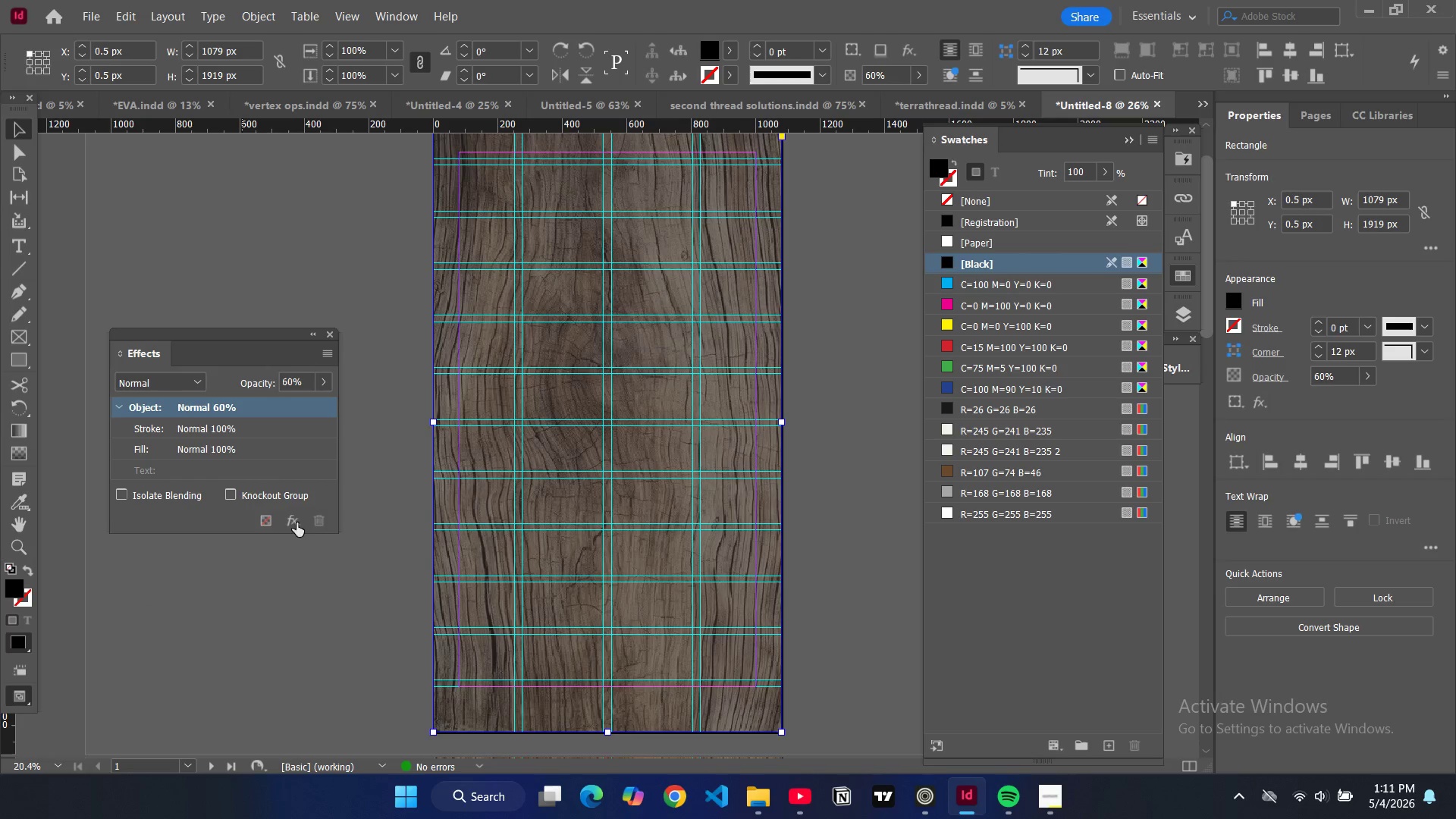 
left_click([301, 521])
 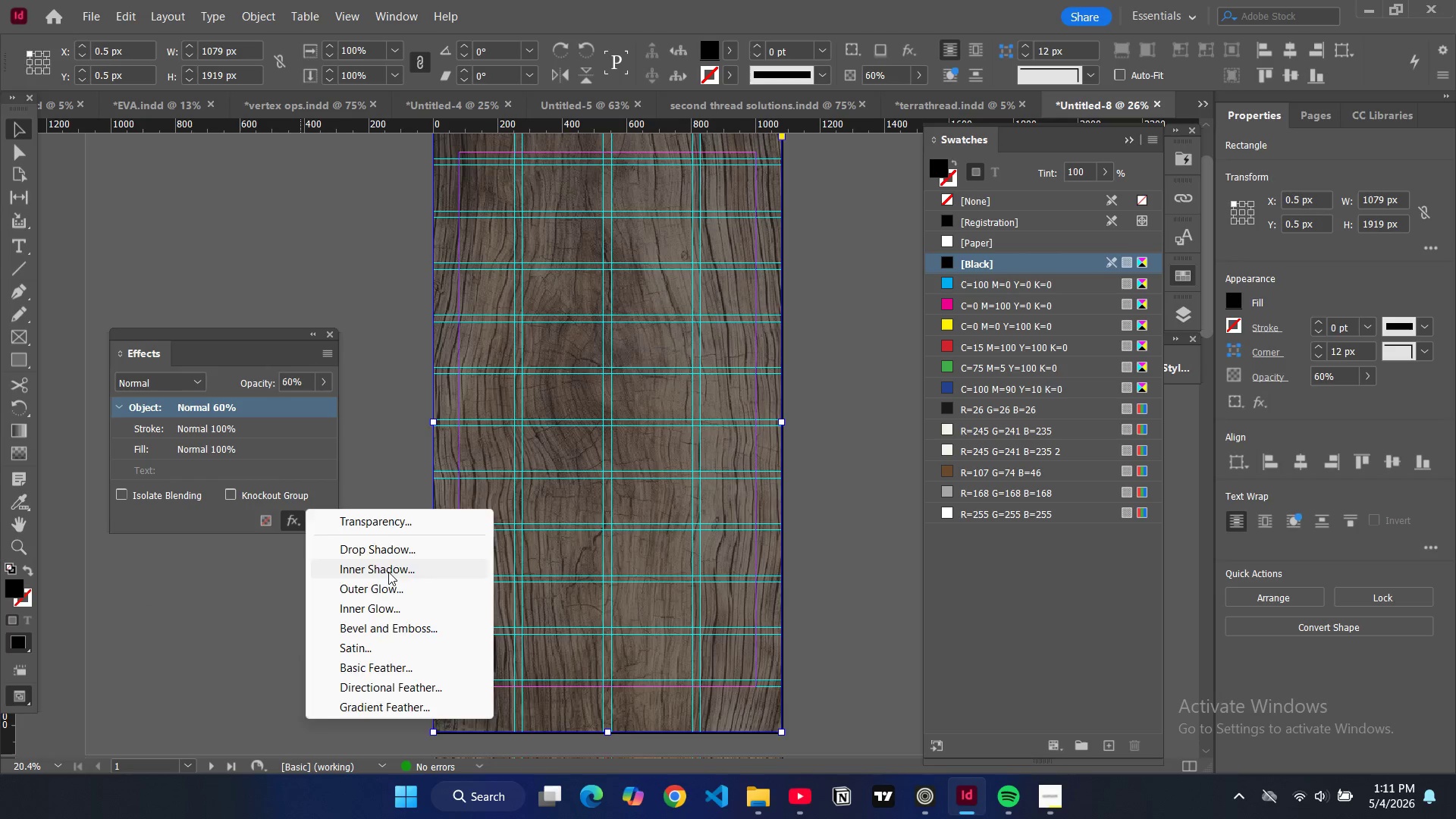 
left_click([388, 572])
 